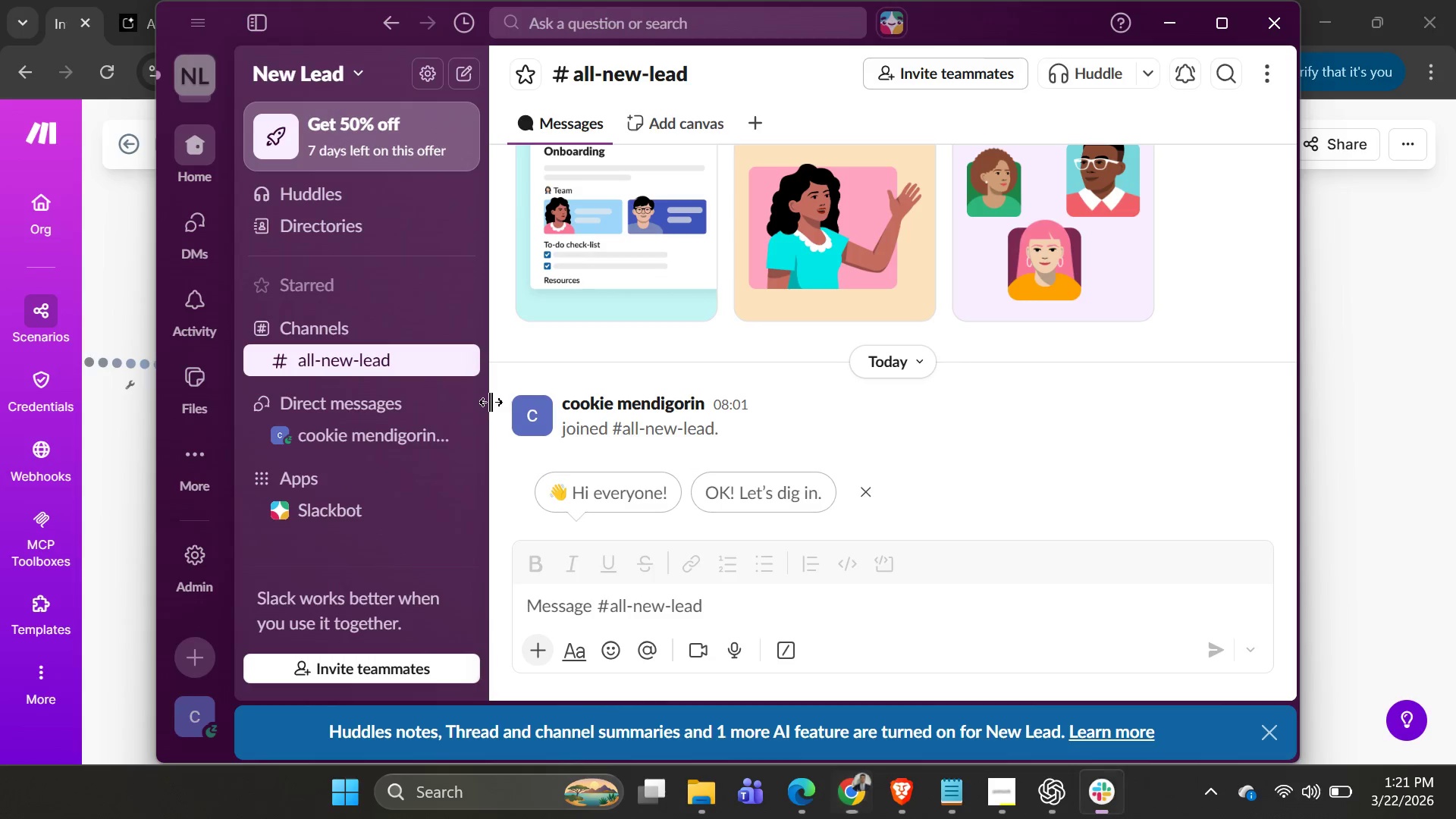 
left_click_drag(start_coordinate=[703, 402], to_coordinate=[491, 402])
 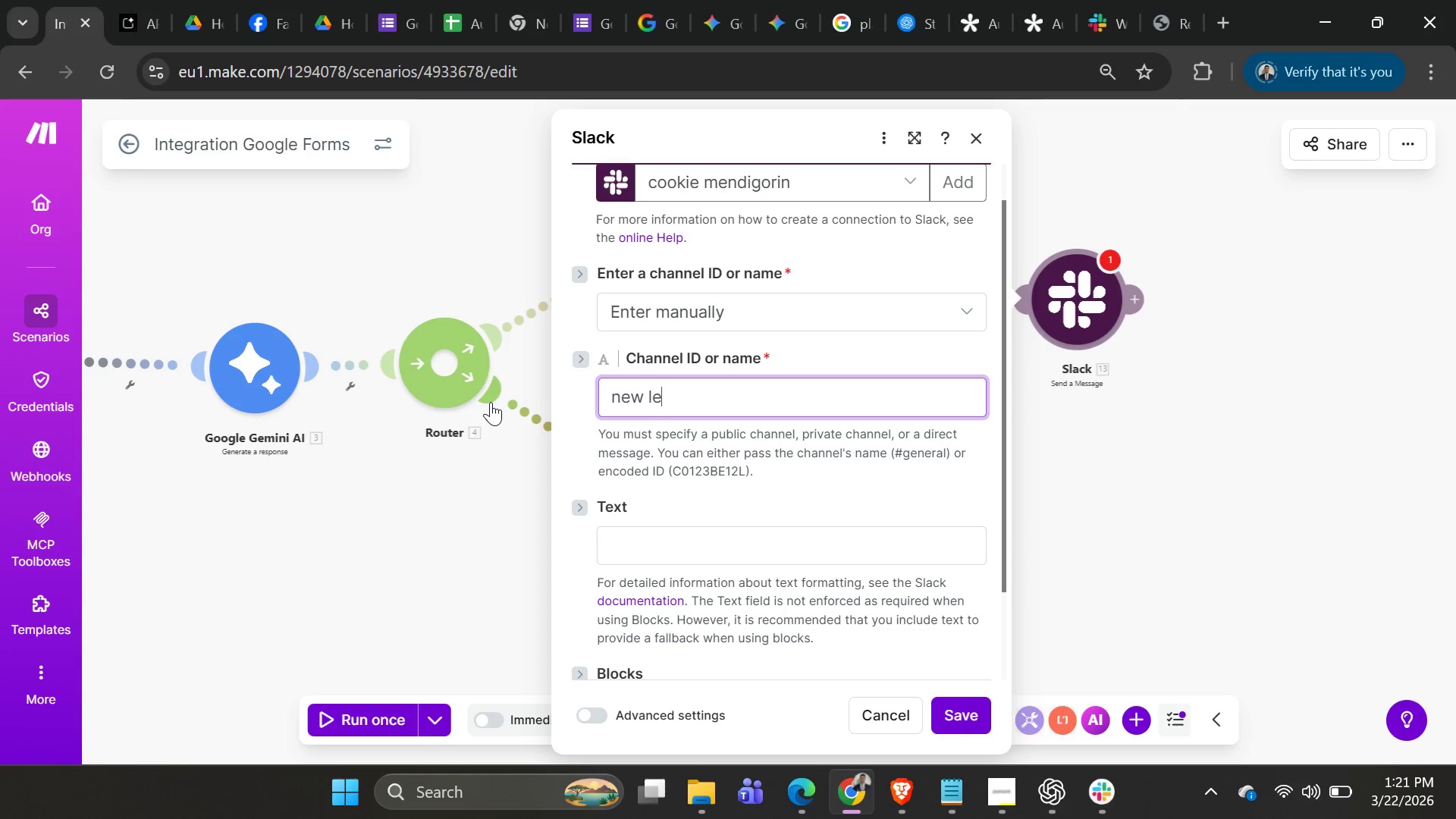 
key(Alt+AltLeft)
 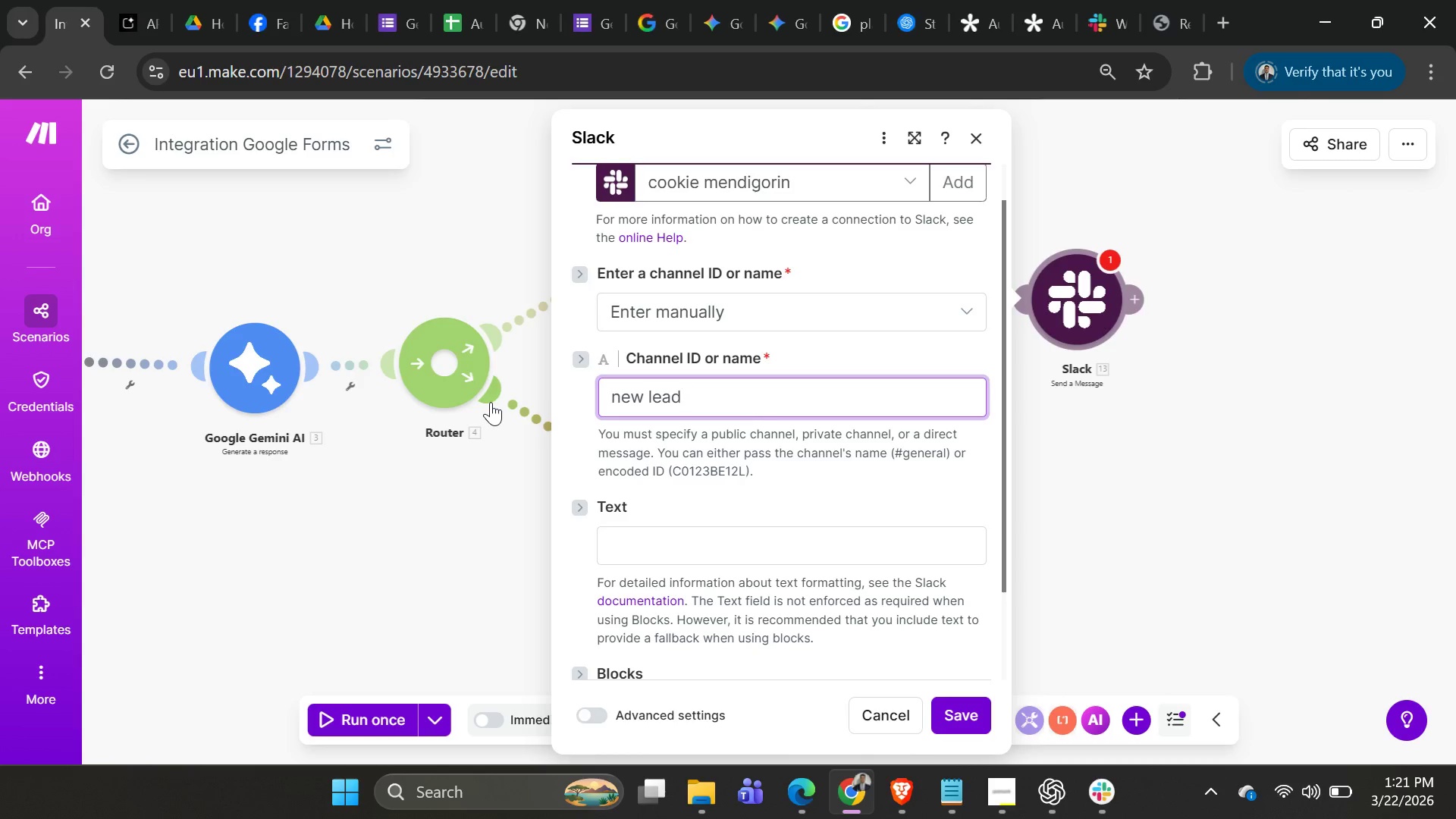 
key(Alt+Tab)
 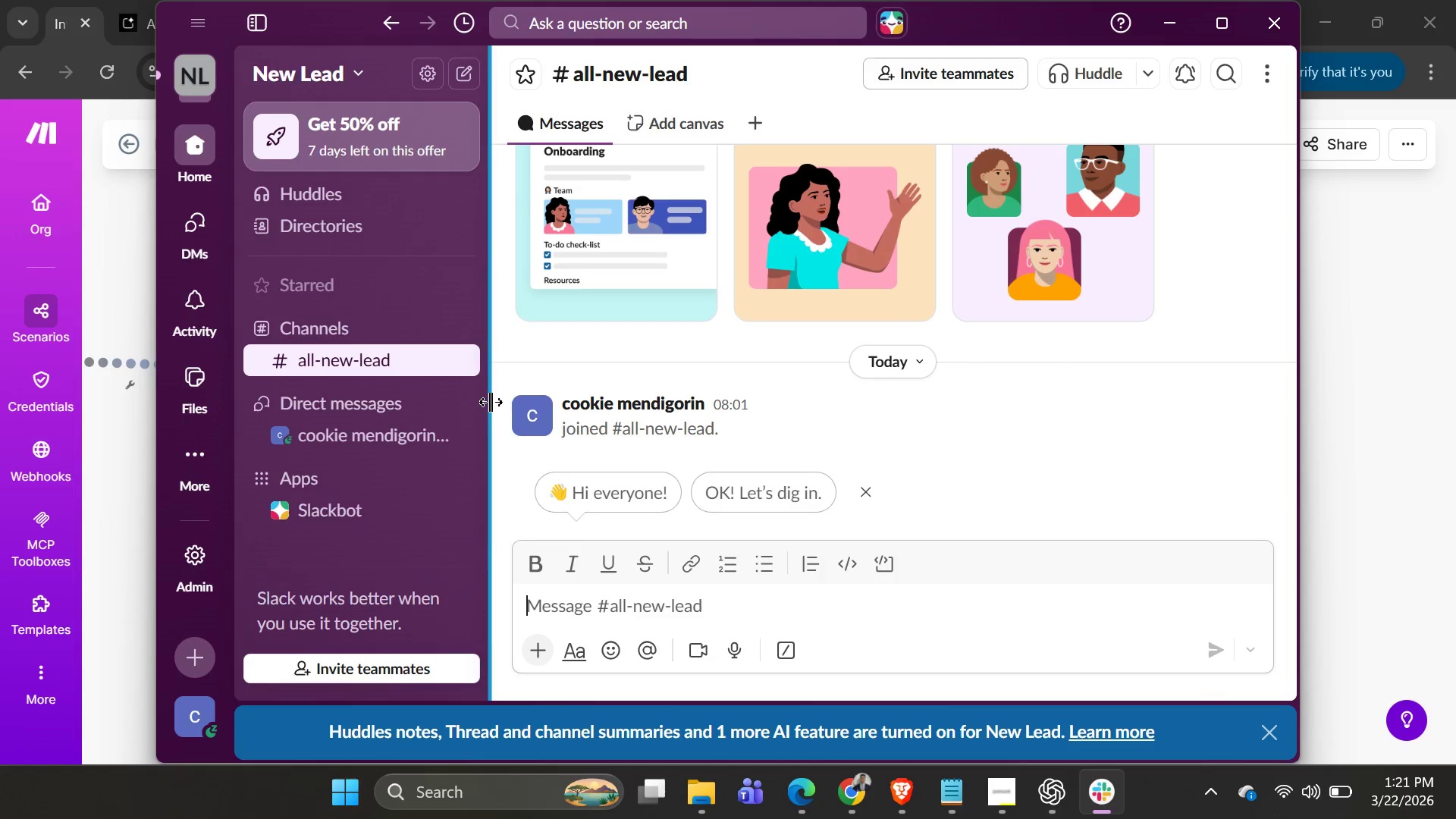 
key(Alt+AltLeft)
 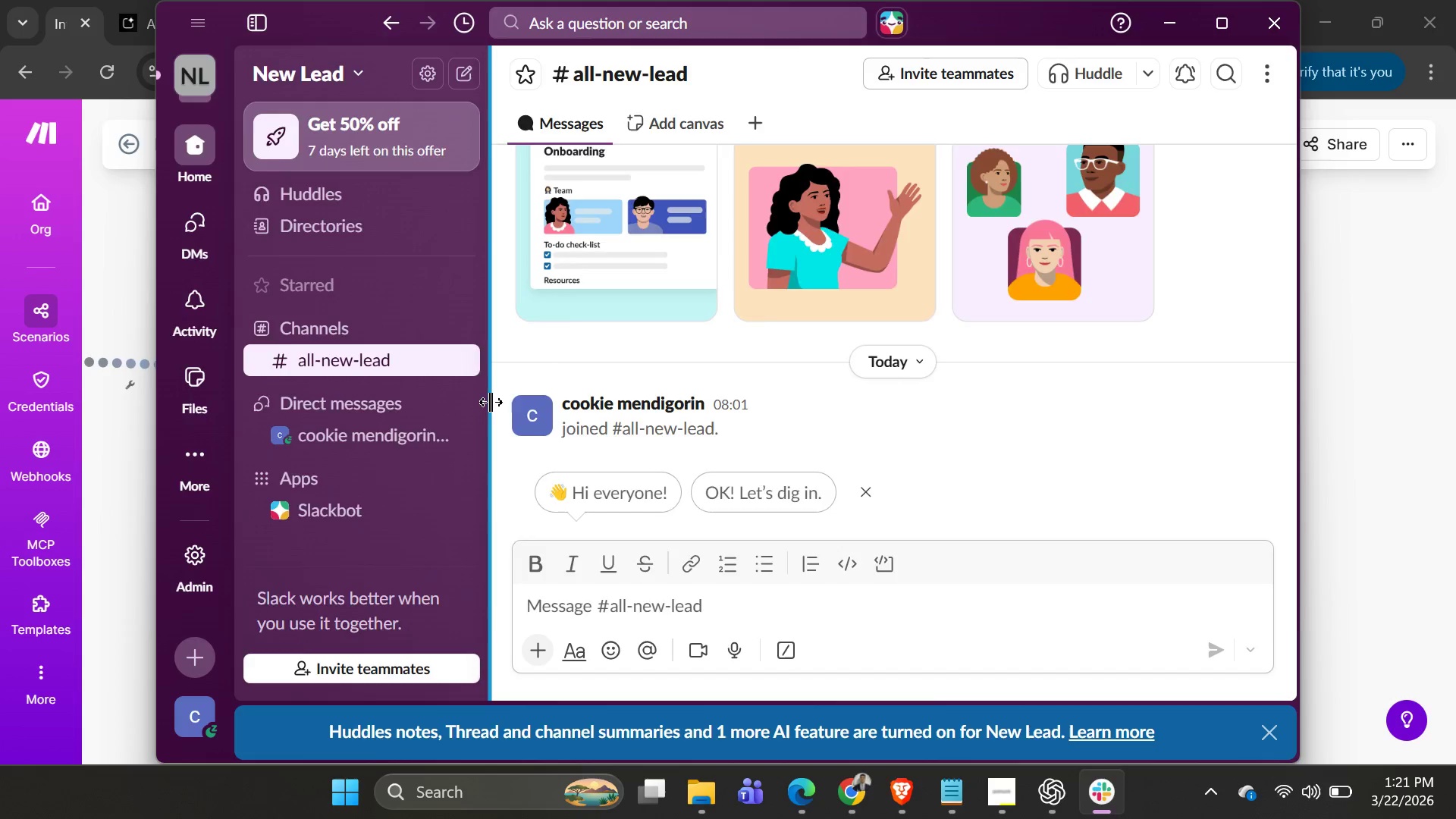 
key(Alt+Tab)
 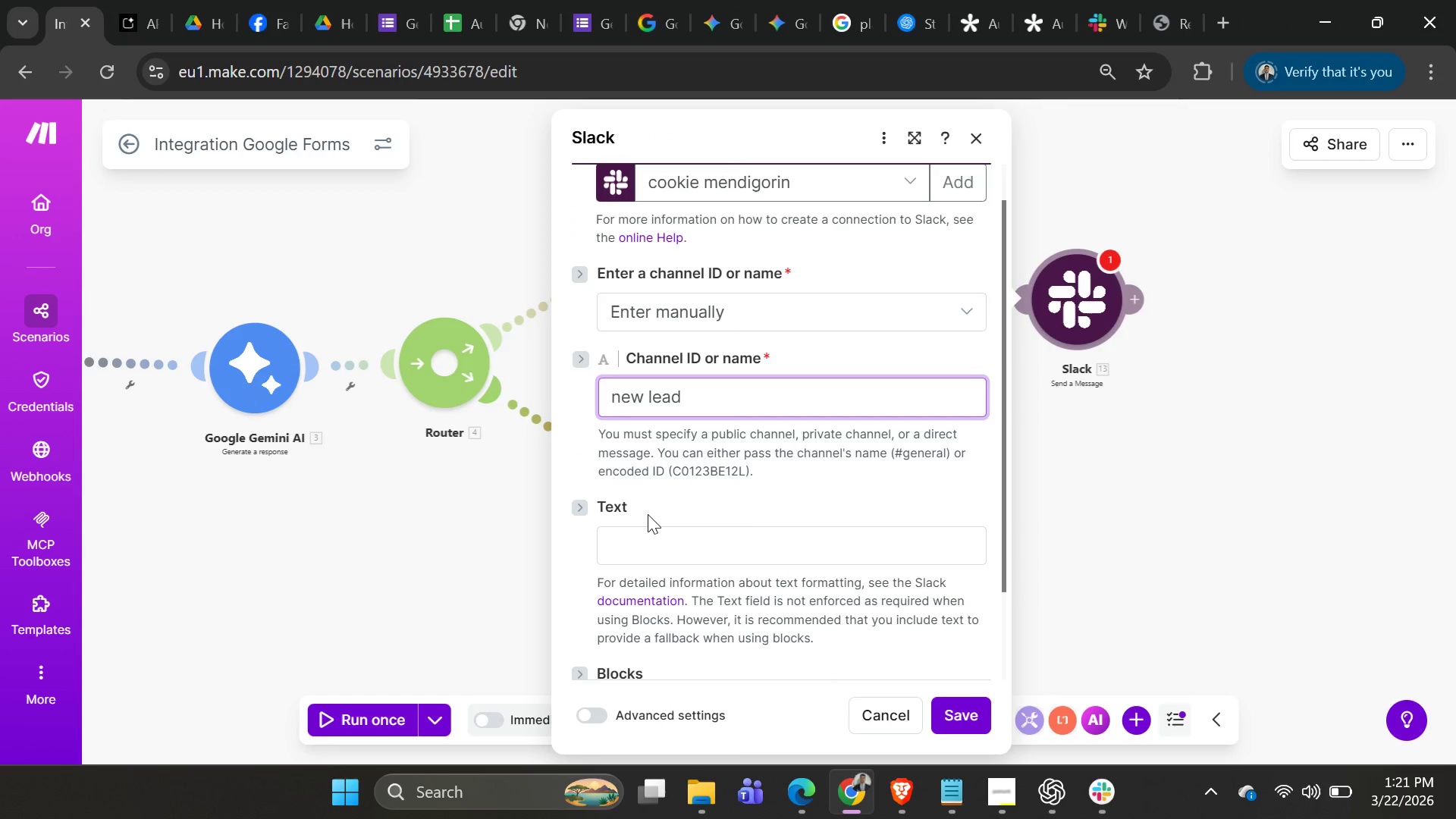 
left_click([654, 544])
 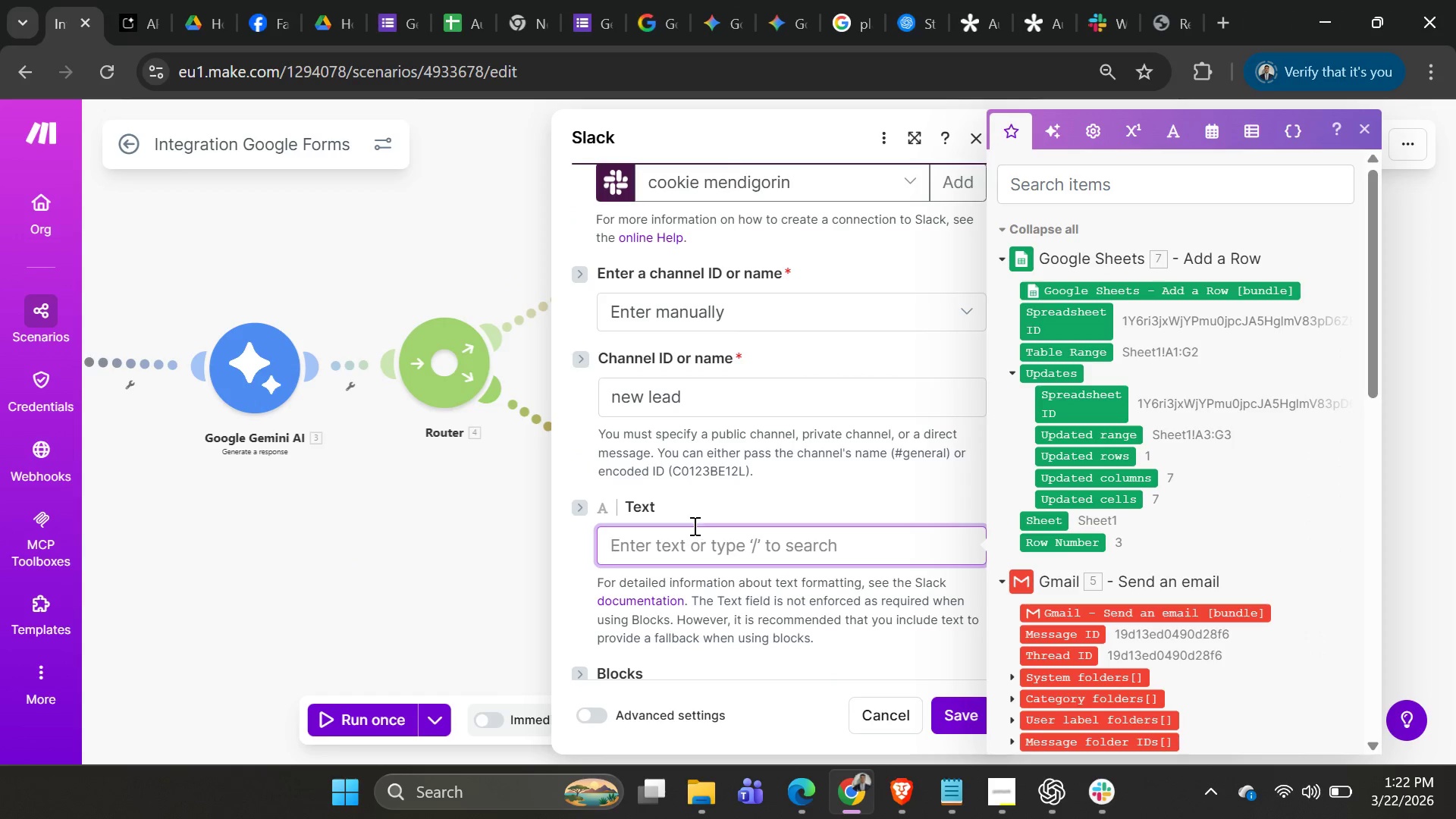 
key(Alt+AltLeft)
 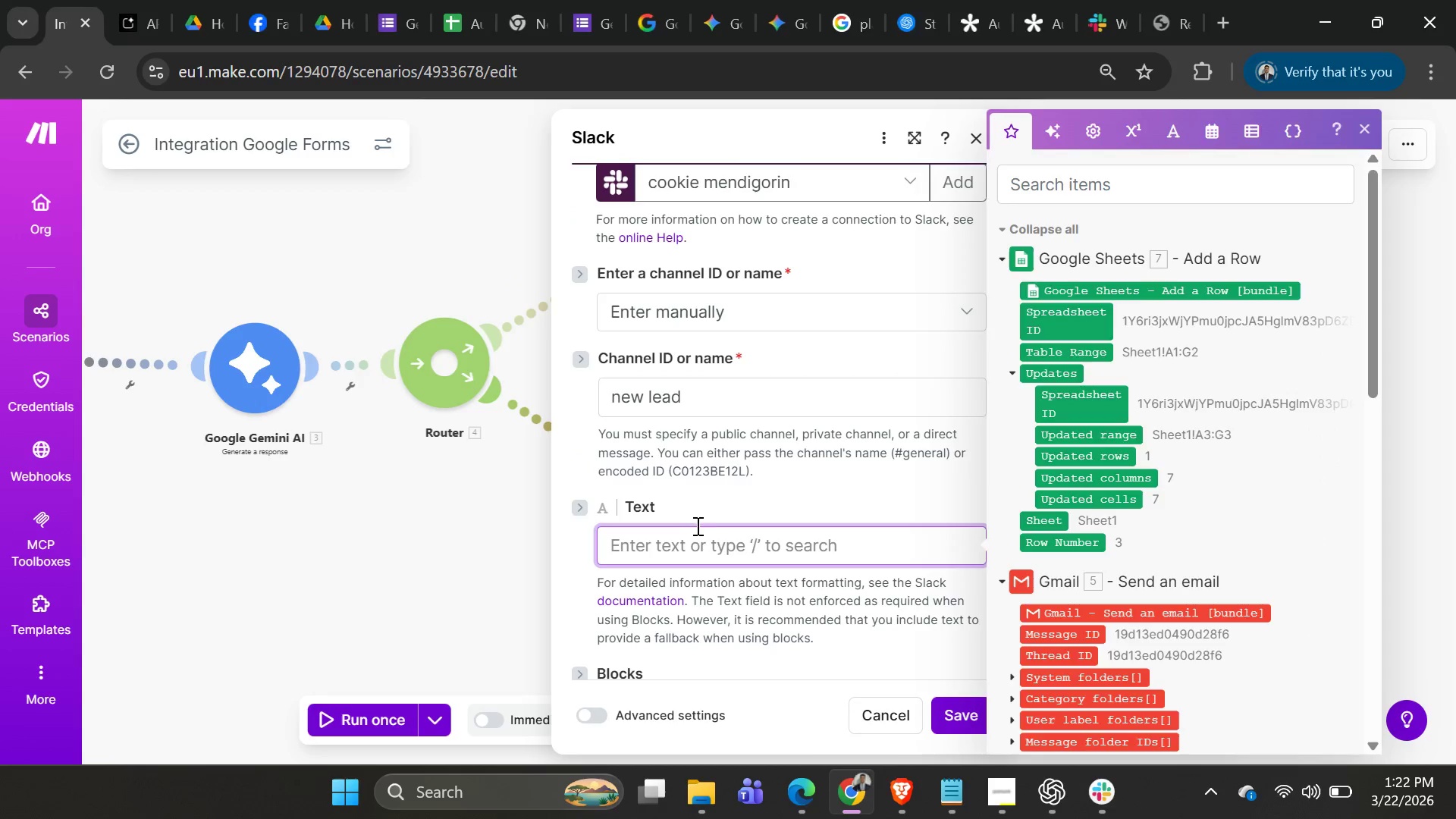 
key(Alt+Tab)
 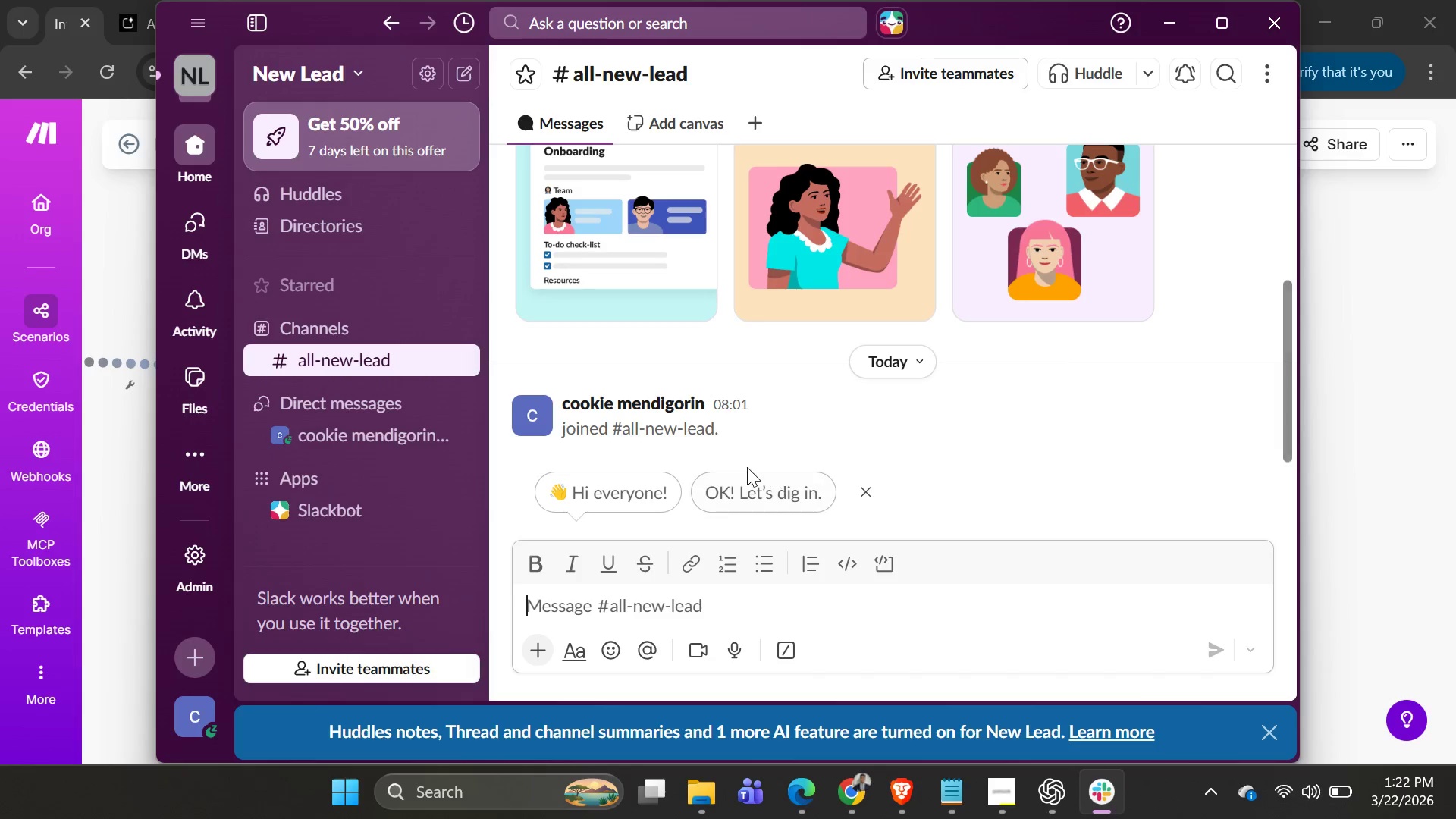 
key(Alt+AltLeft)
 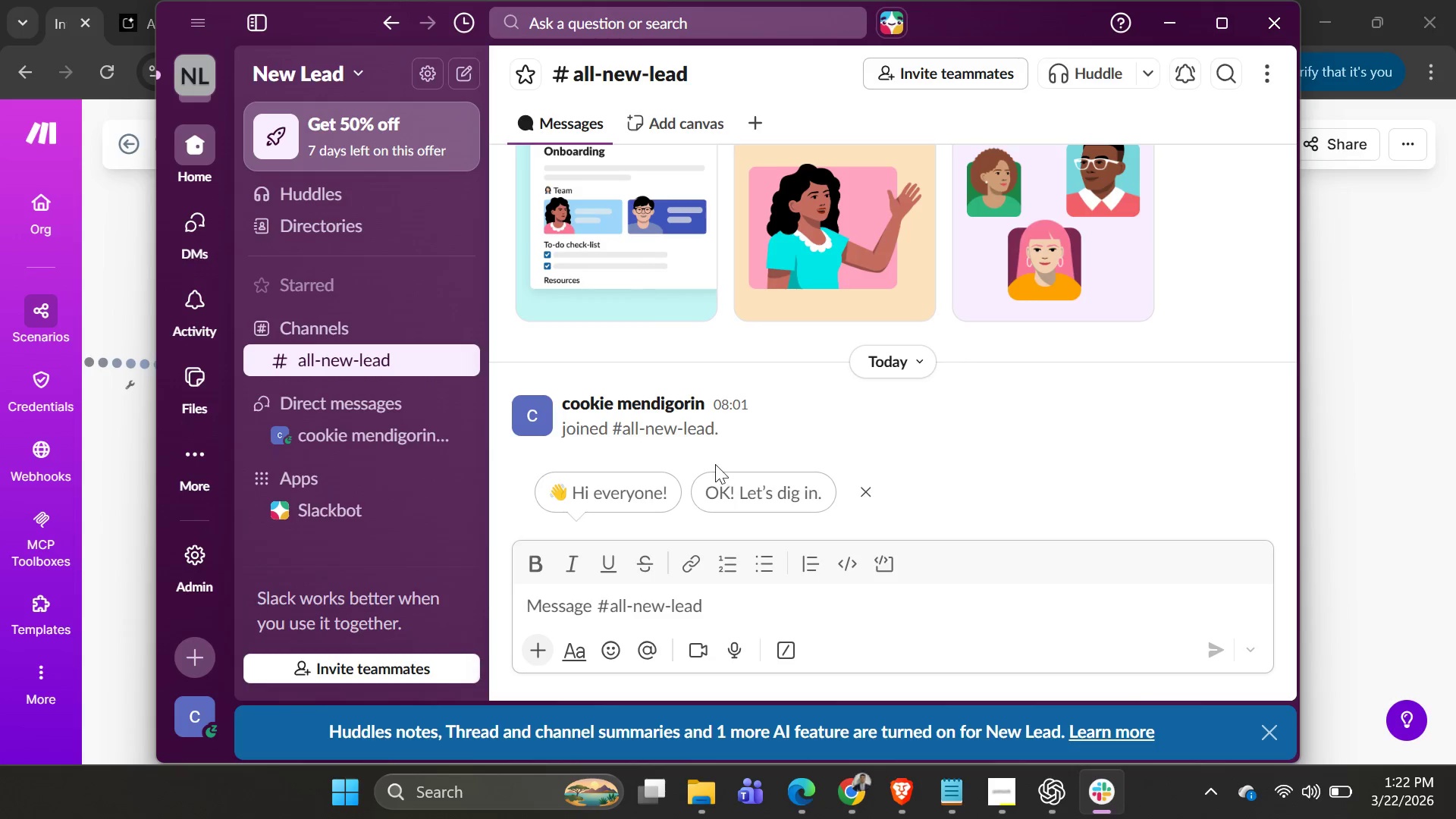 
key(Alt+Tab)
 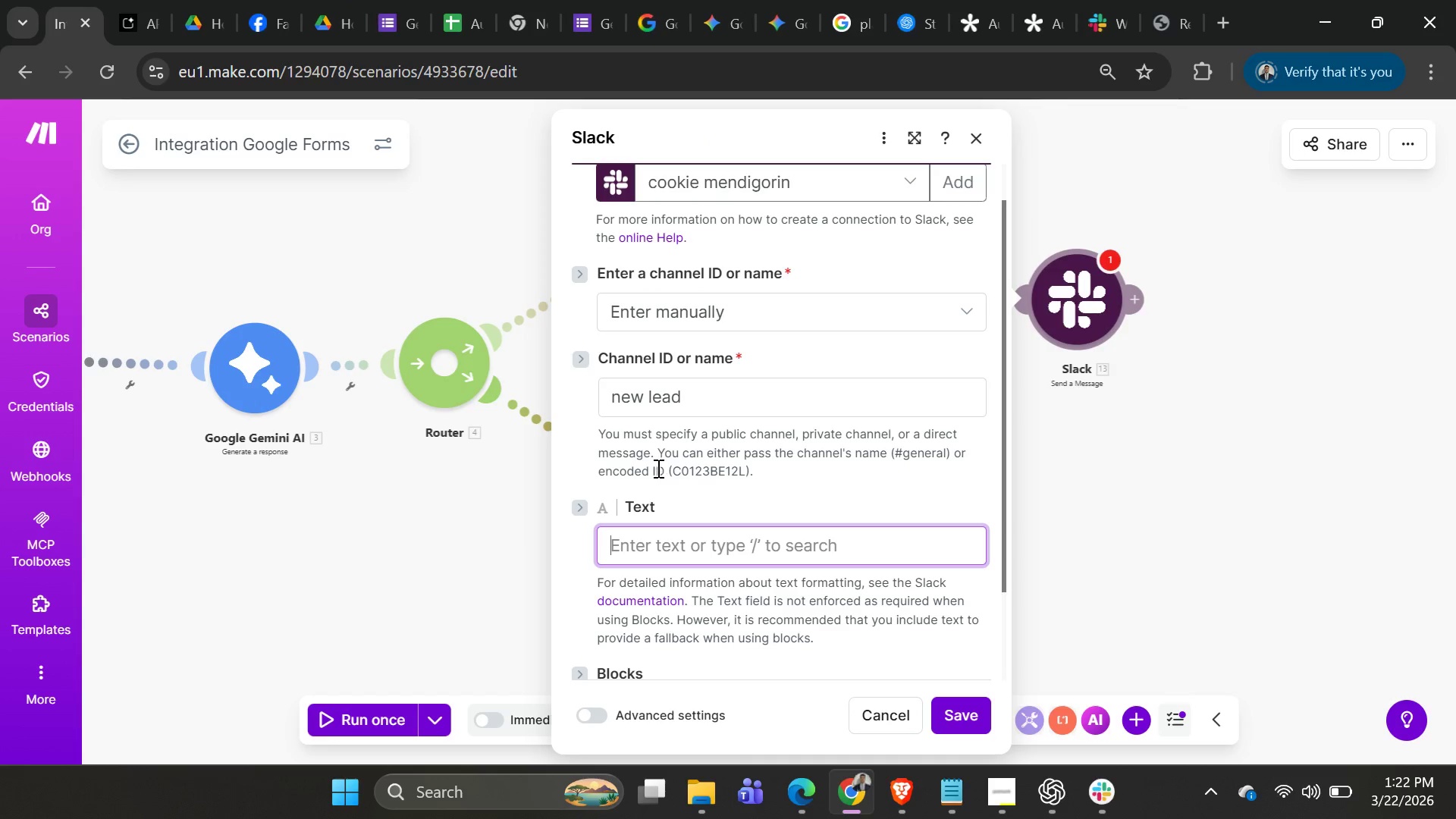 
key(Alt+AltLeft)
 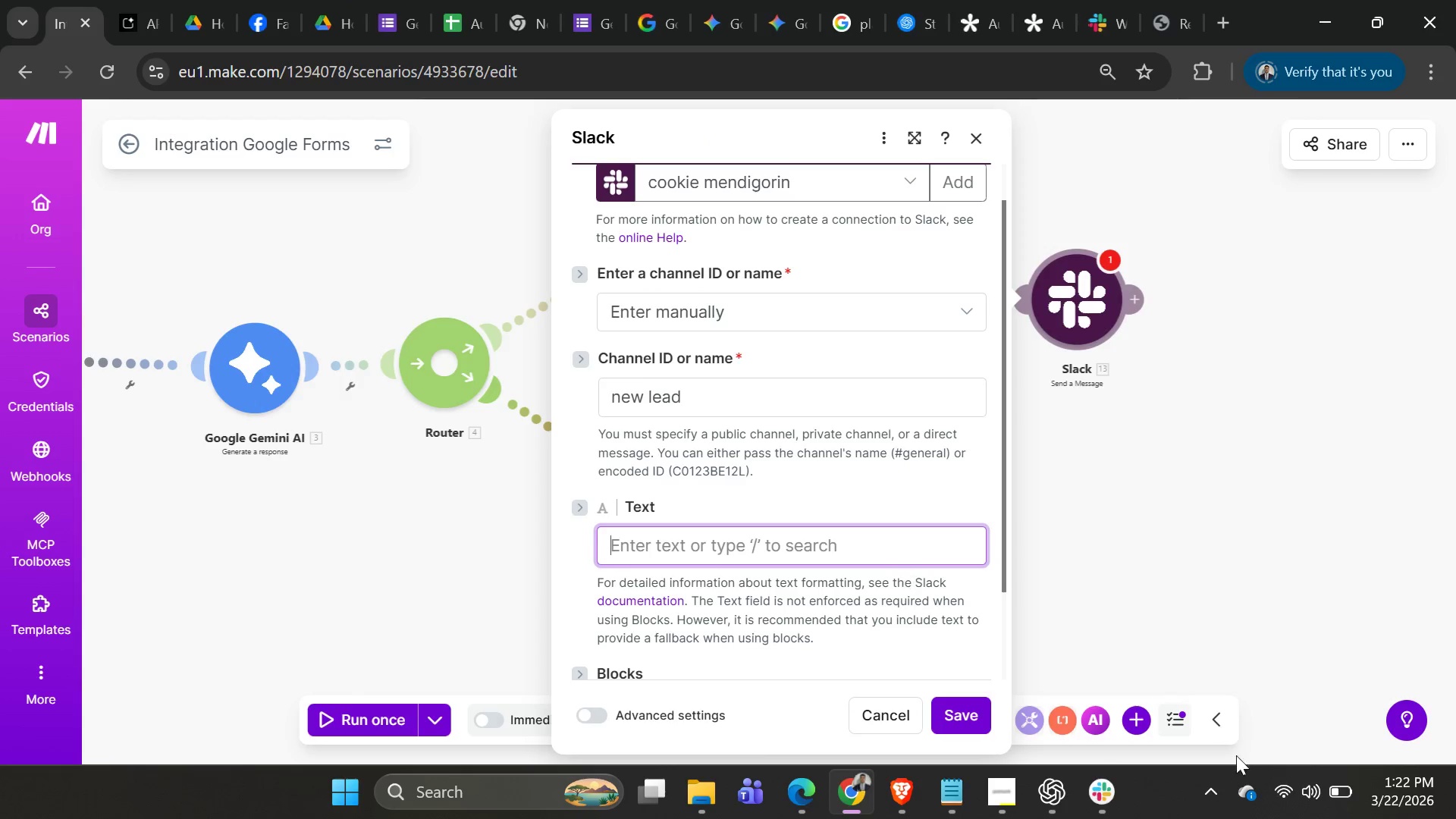 
key(Alt+Tab)
 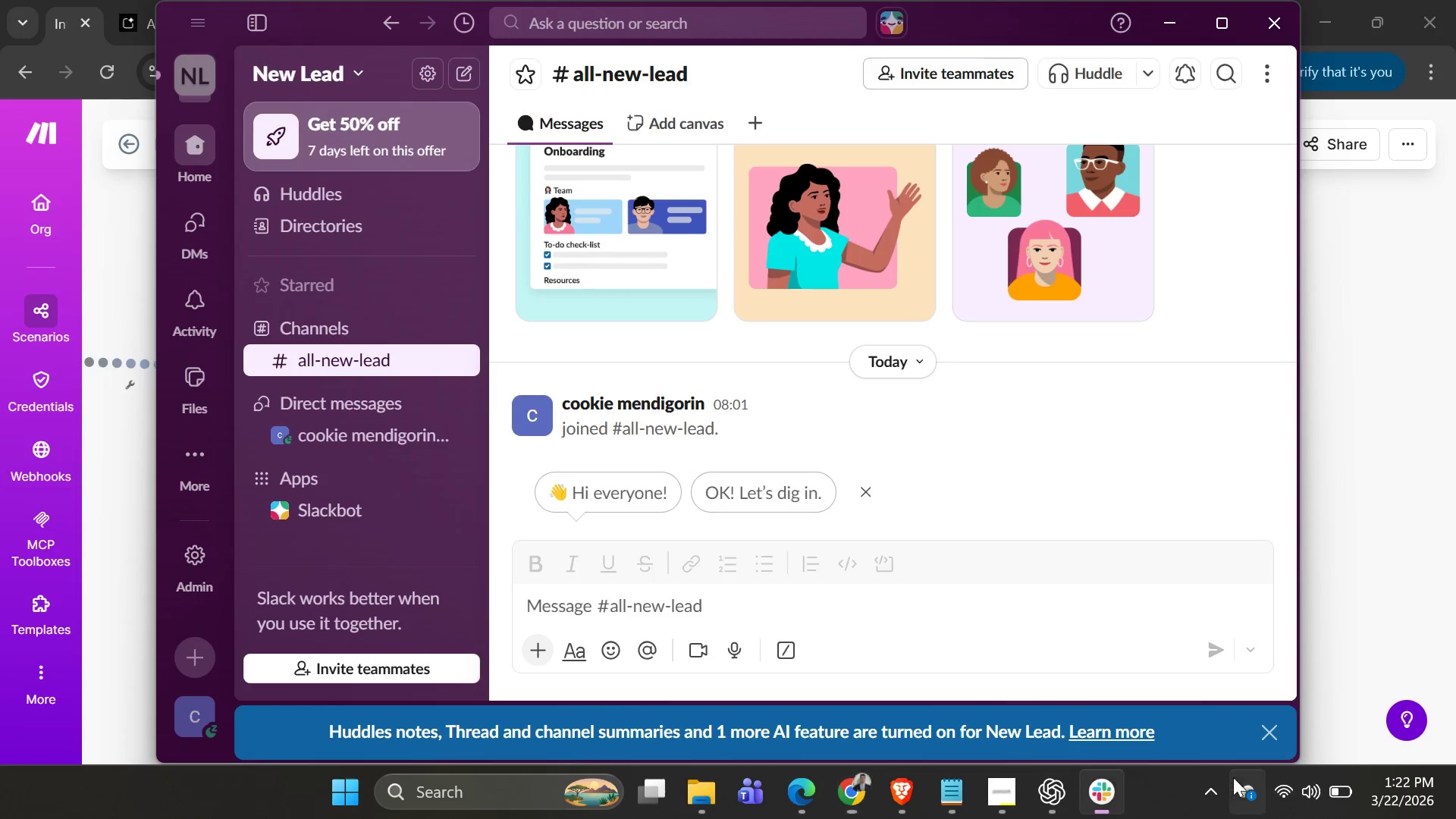 
key(Alt+AltLeft)
 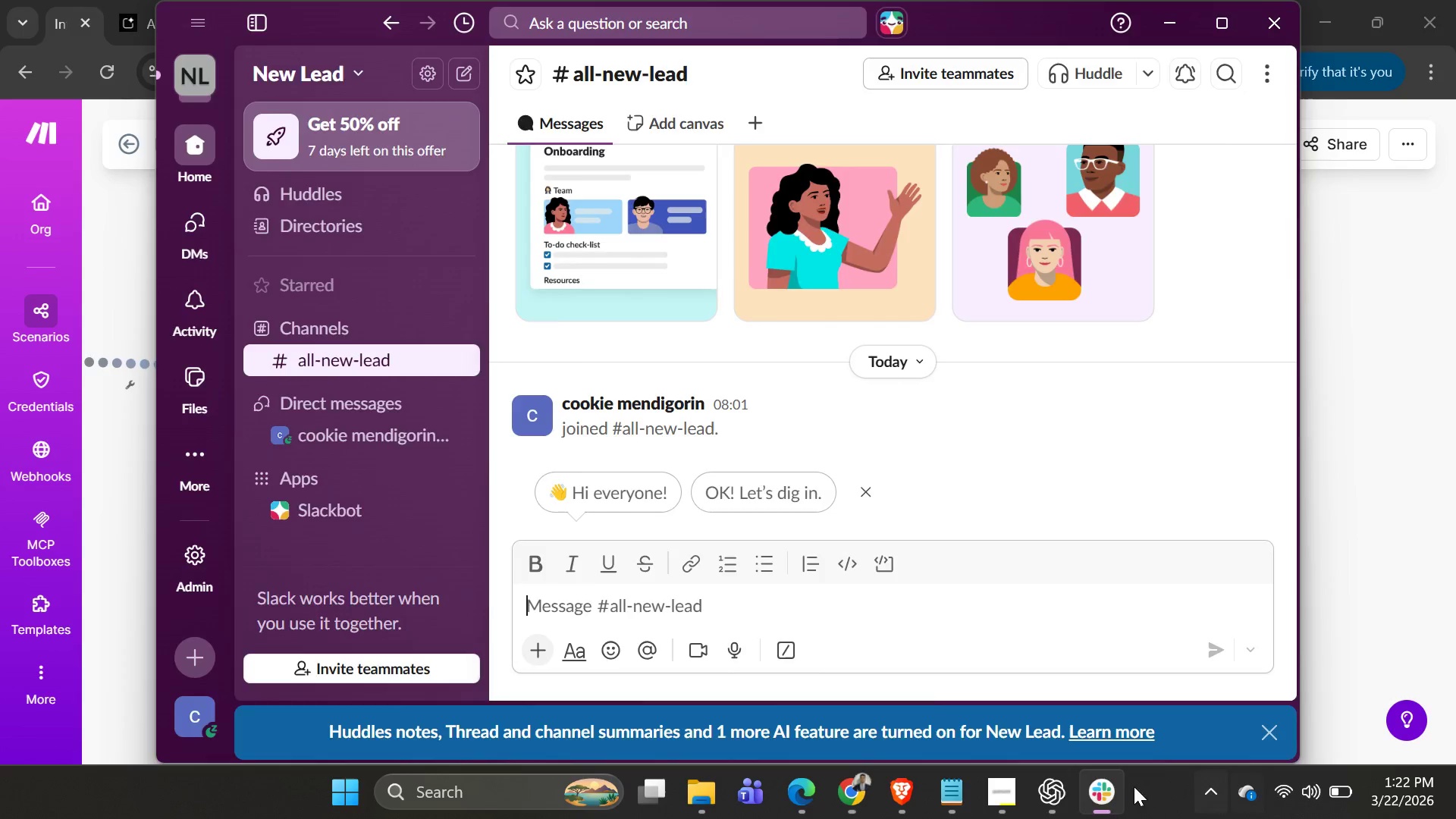 
key(Alt+Tab)
 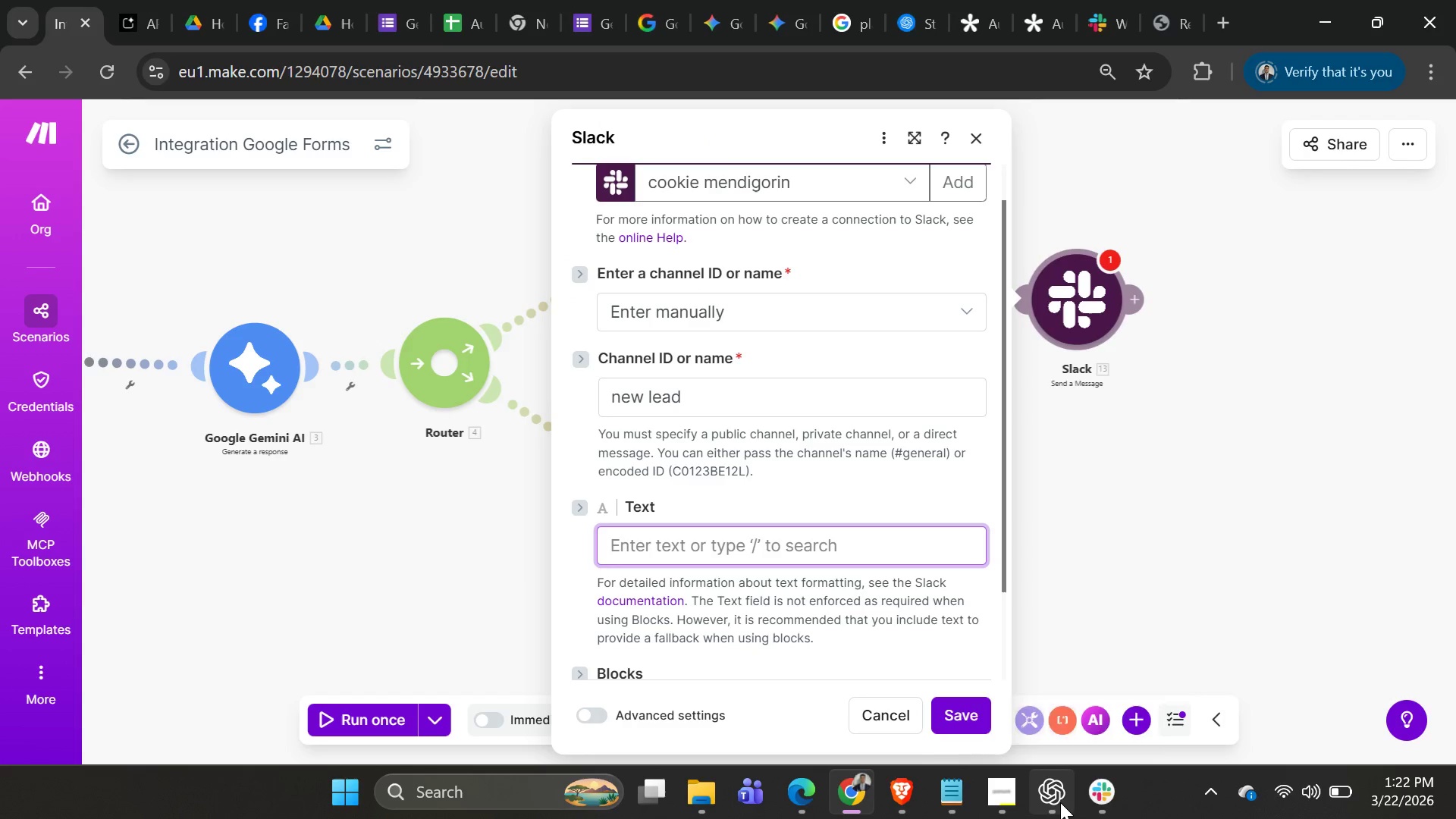 
left_click([1055, 783])
 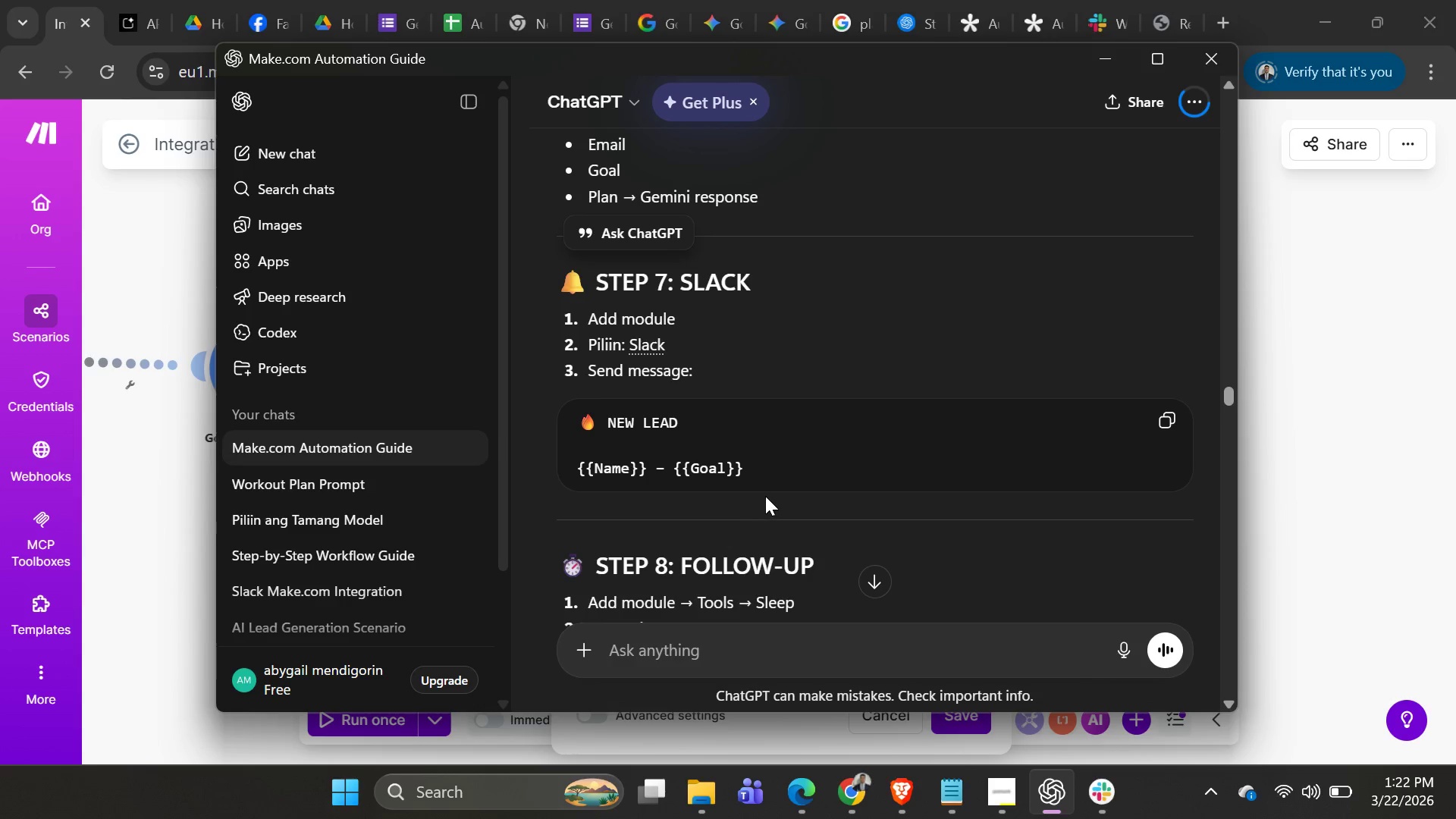 
left_click_drag(start_coordinate=[765, 476], to_coordinate=[585, 492])
 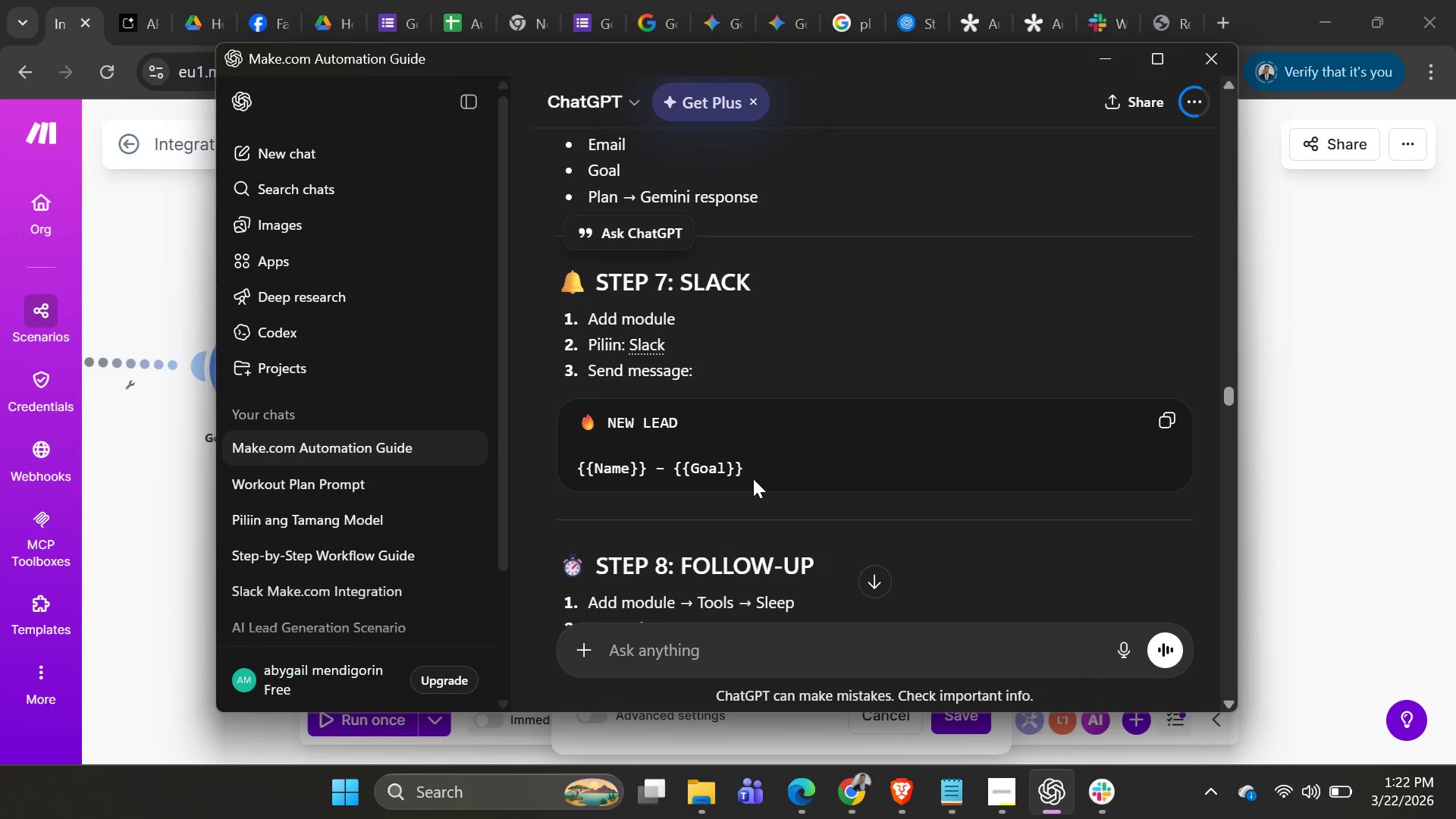 
key(Control+C)
 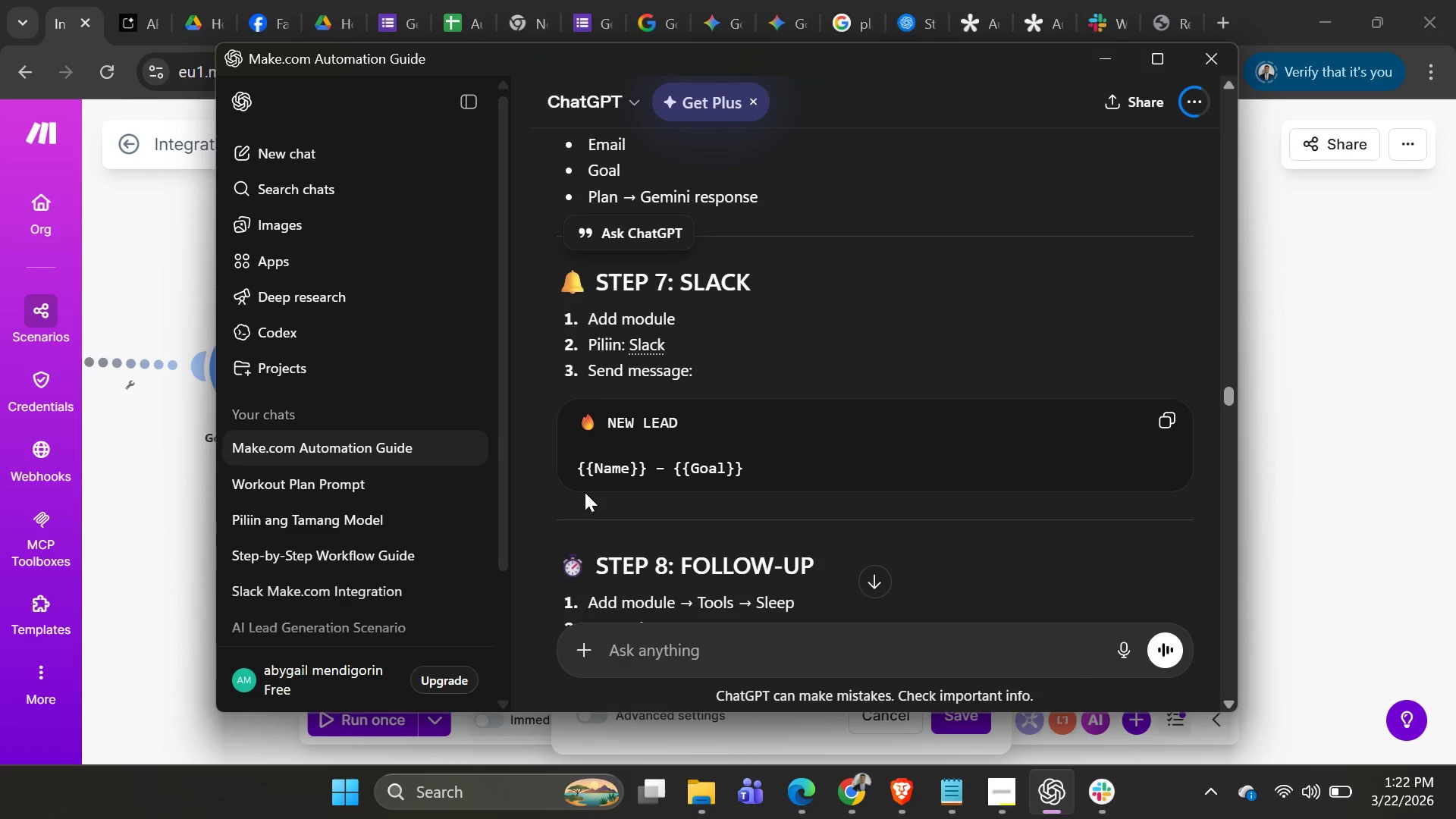 
key(Control+C)
 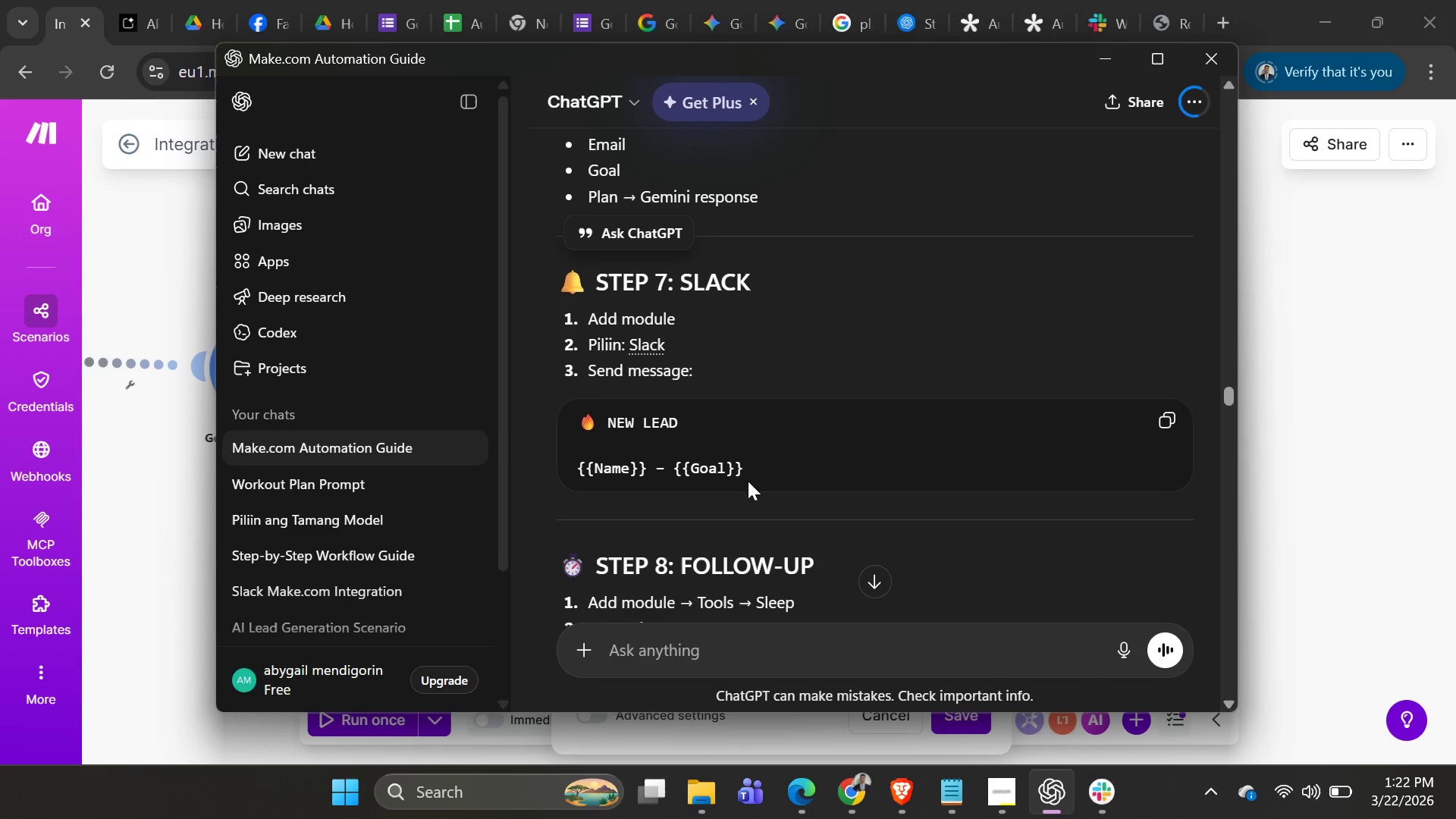 
hold_key(key=ControlLeft, duration=0.89)
left_click_drag(start_coordinate=[753, 479], to_coordinate=[626, 474])
 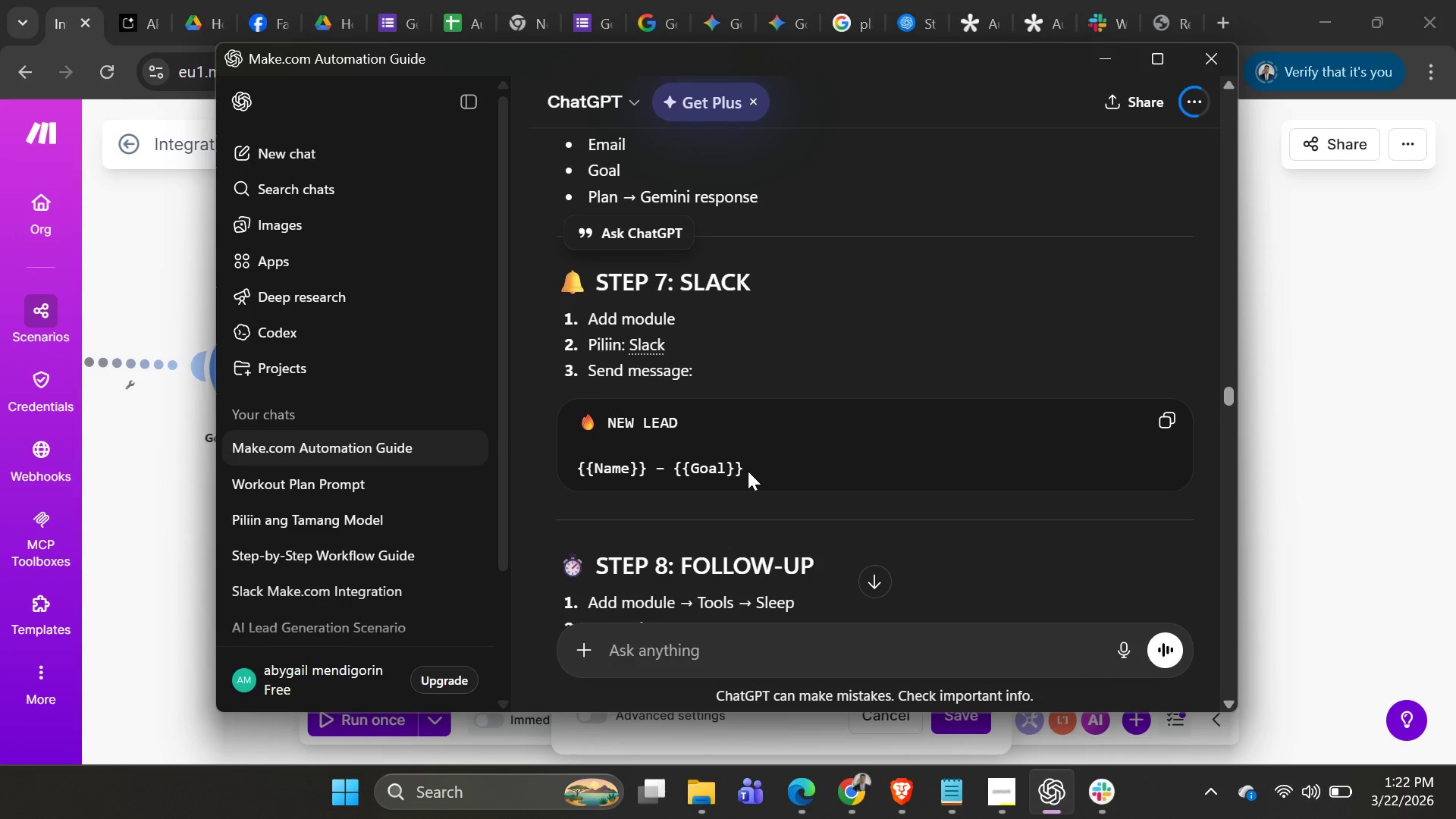 
left_click_drag(start_coordinate=[748, 469], to_coordinate=[605, 471])
 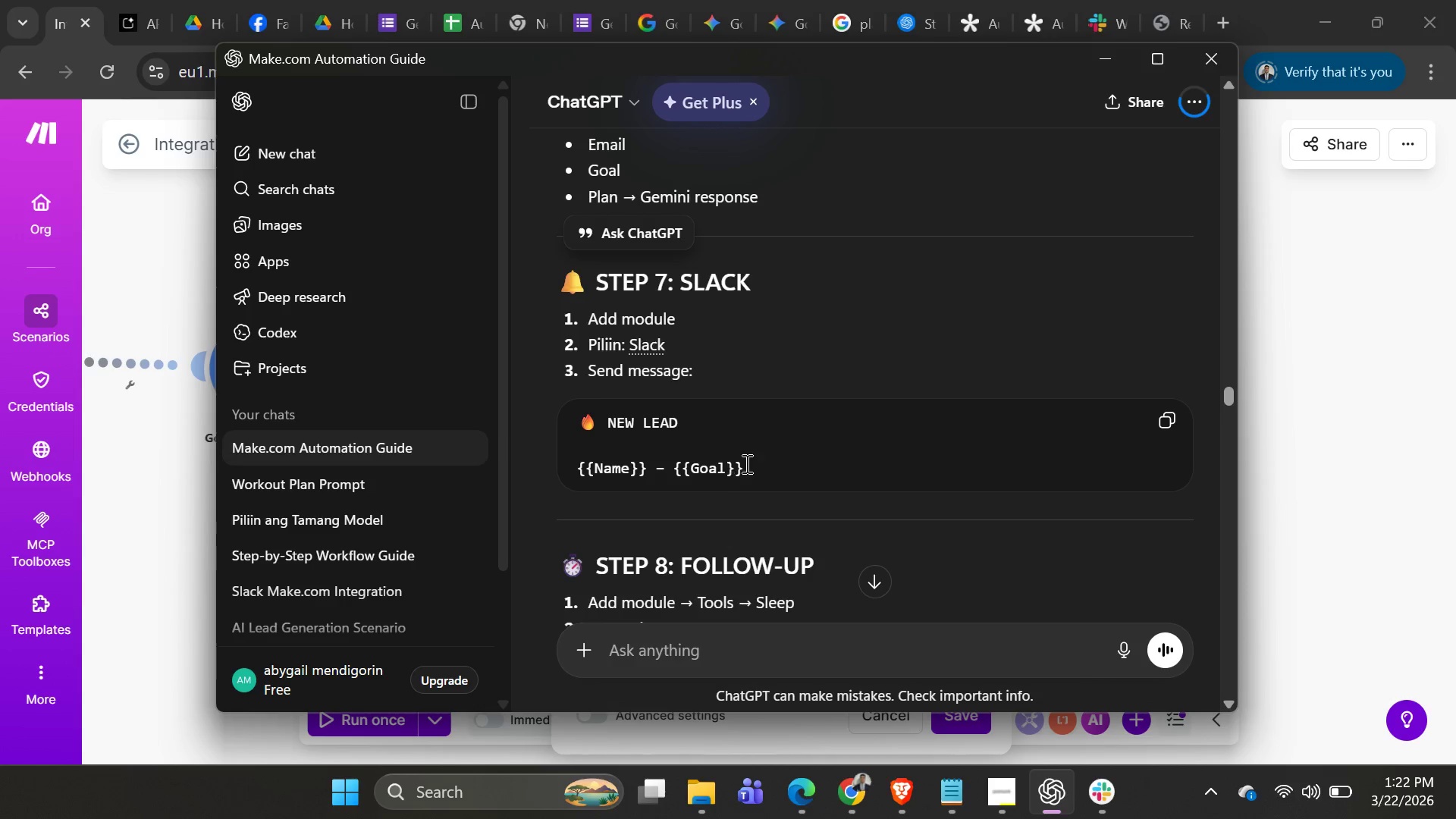 
key(Alt+AltLeft)
 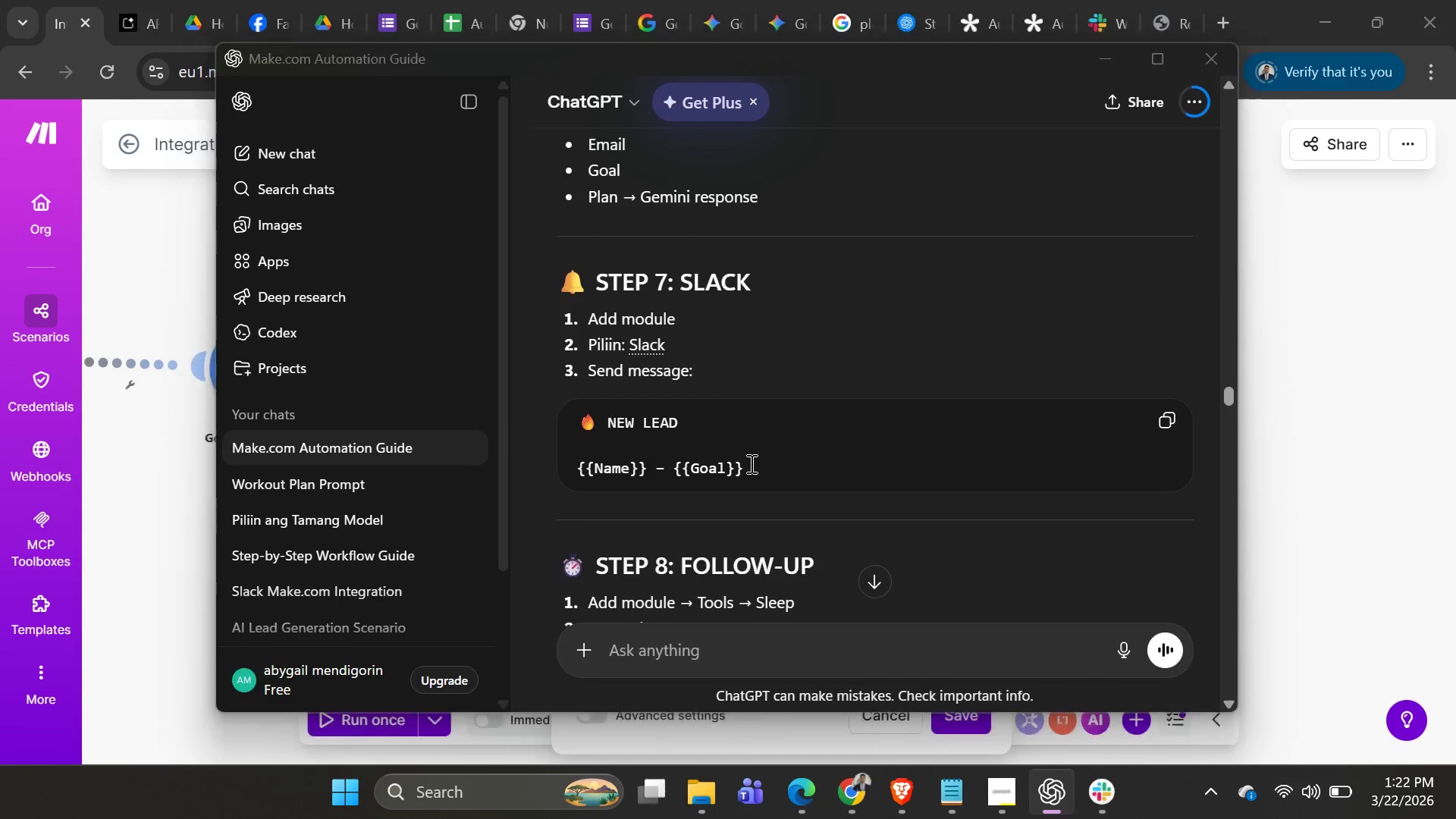 
key(Alt+Tab)
 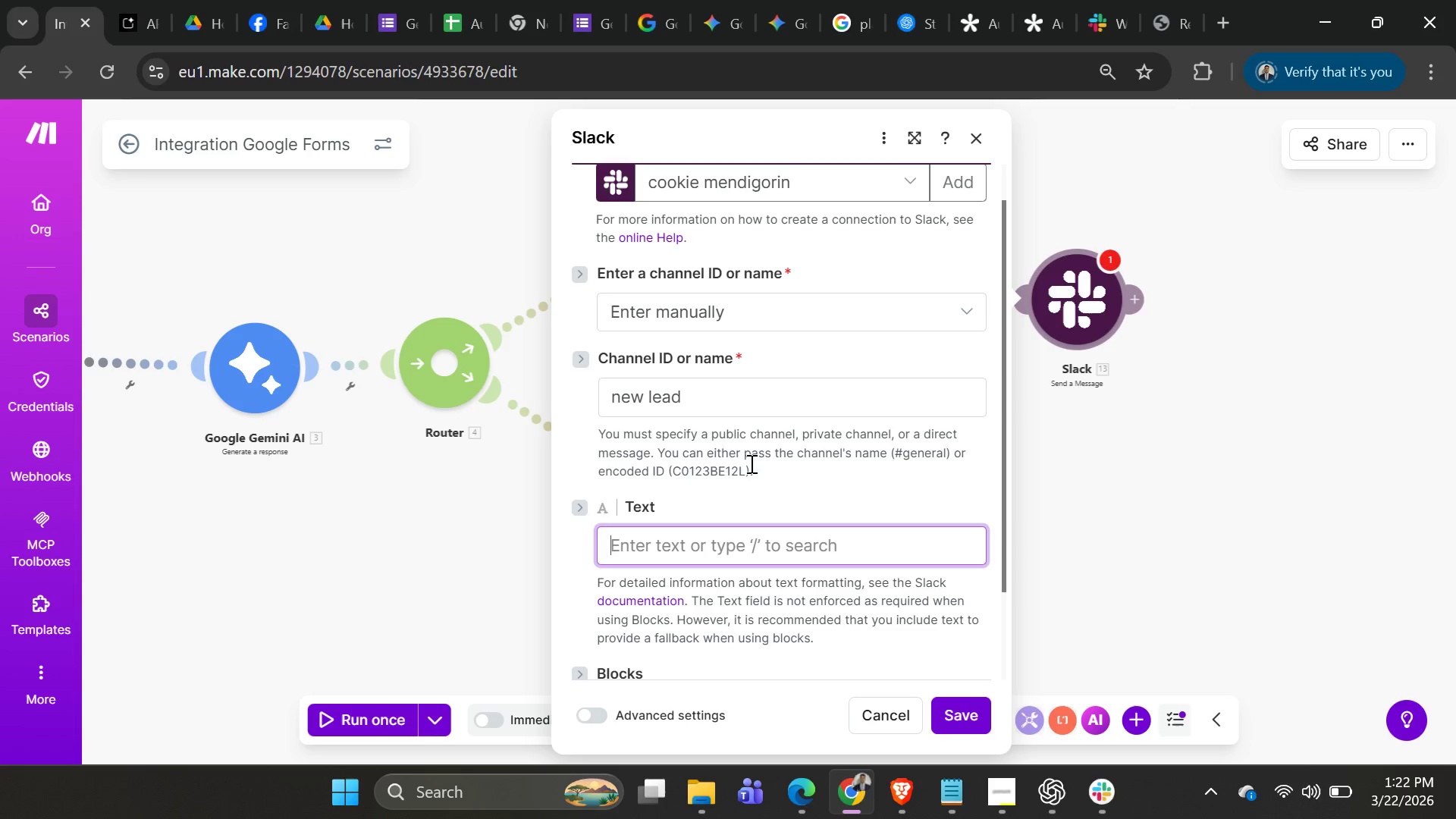 
key(Alt+AltLeft)
 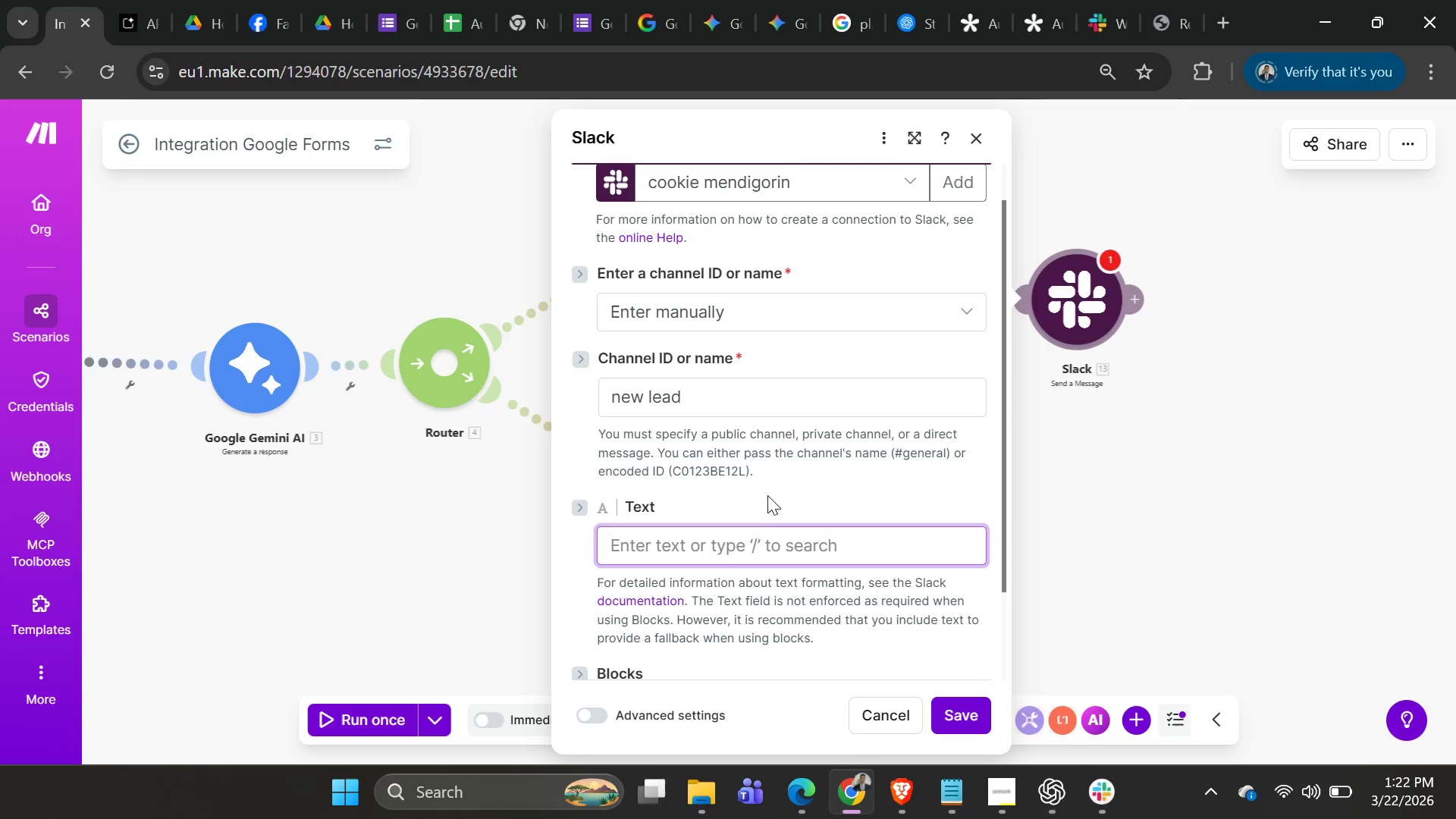 
key(Alt+Tab)
 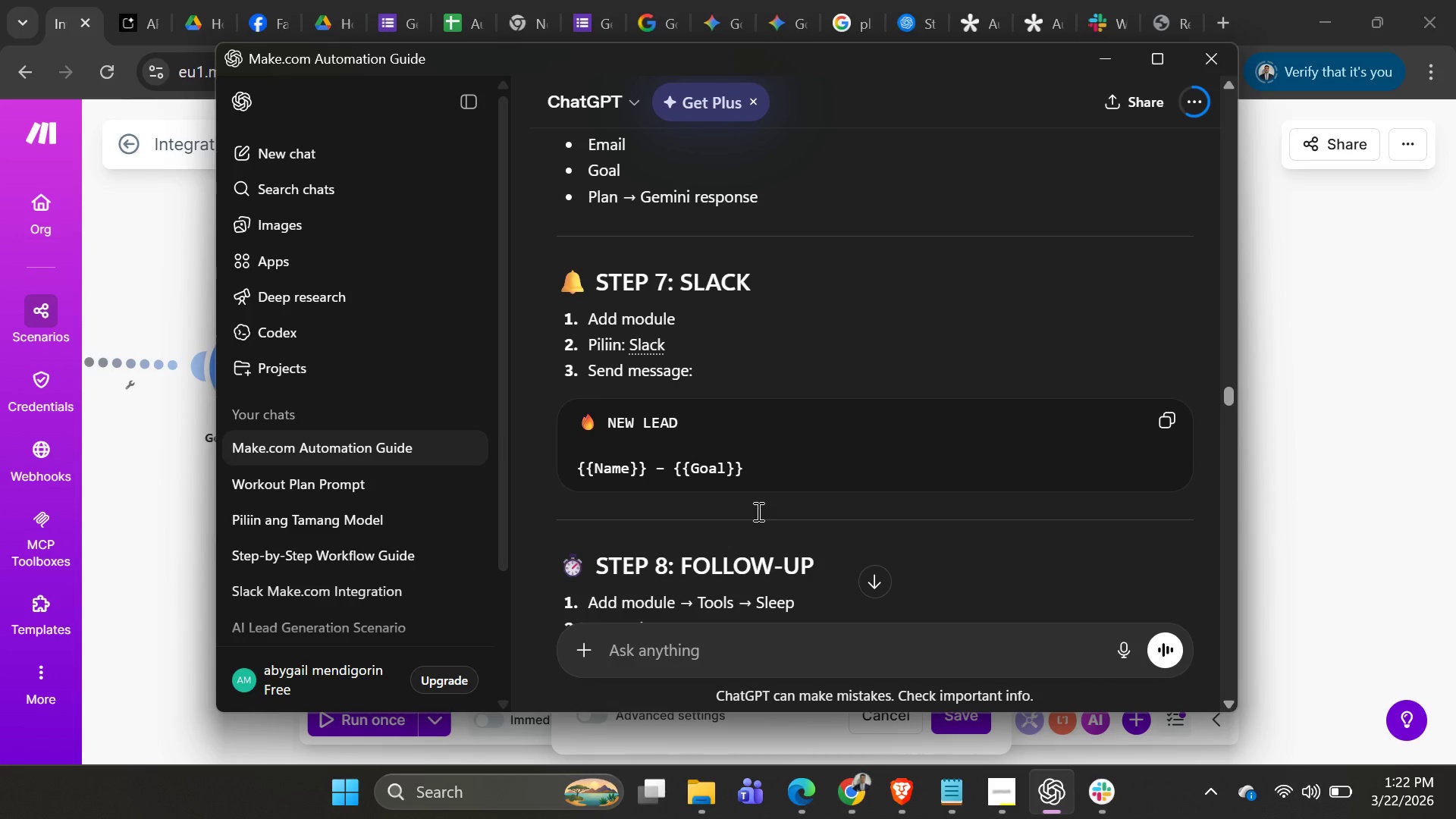 
key(Alt+AltLeft)
 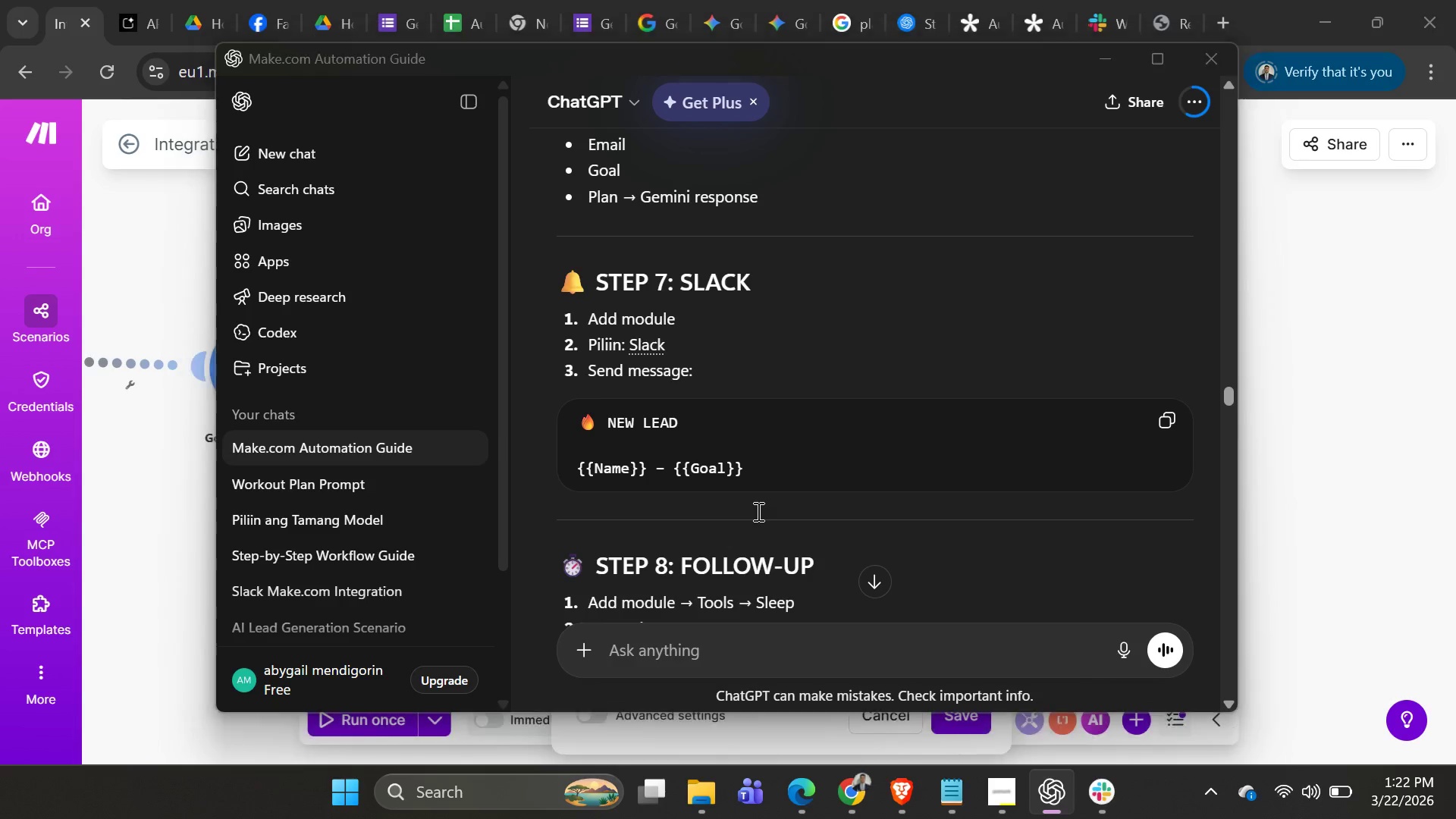 
key(Alt+Tab)
 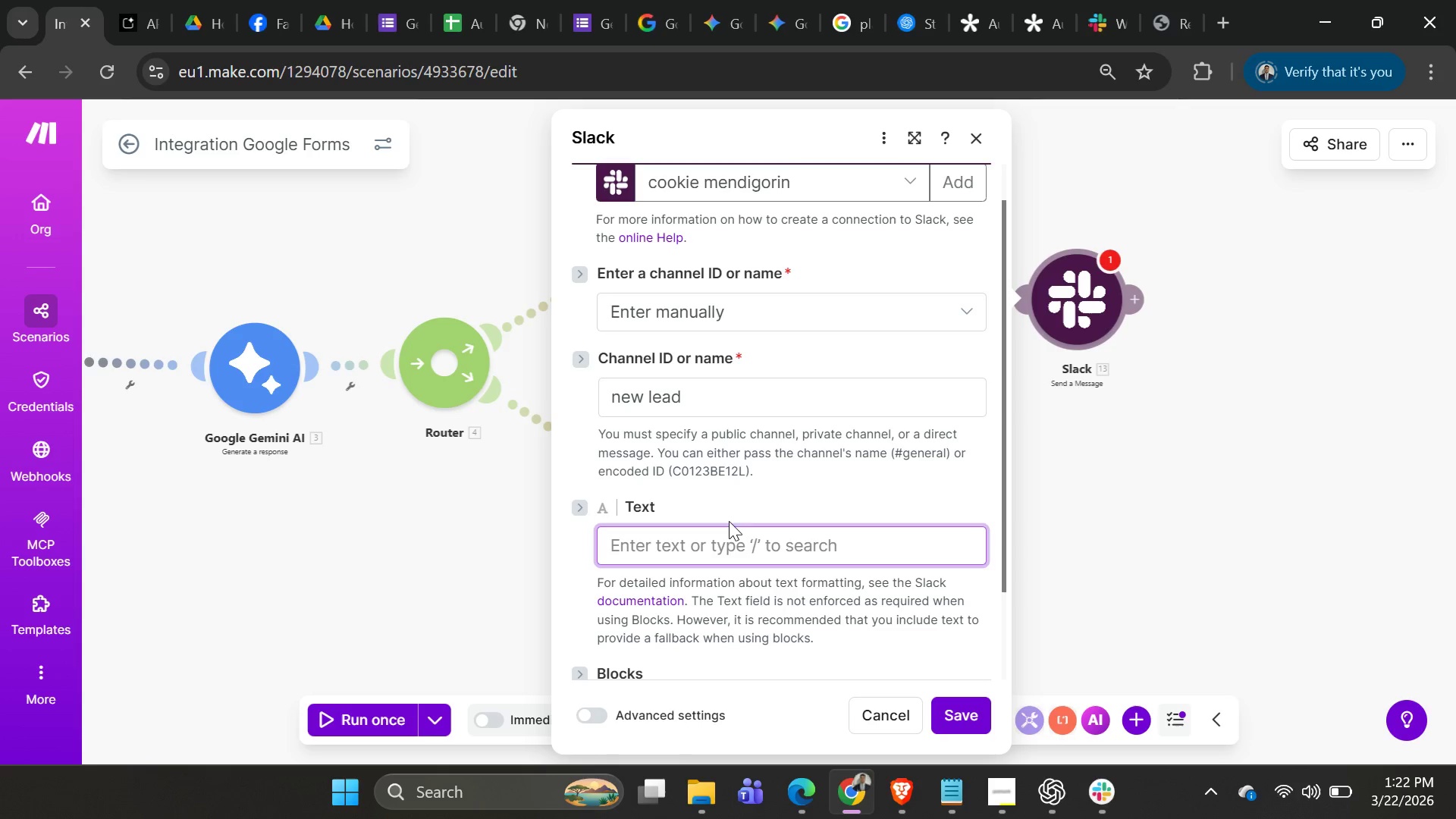 
left_click([721, 541])
 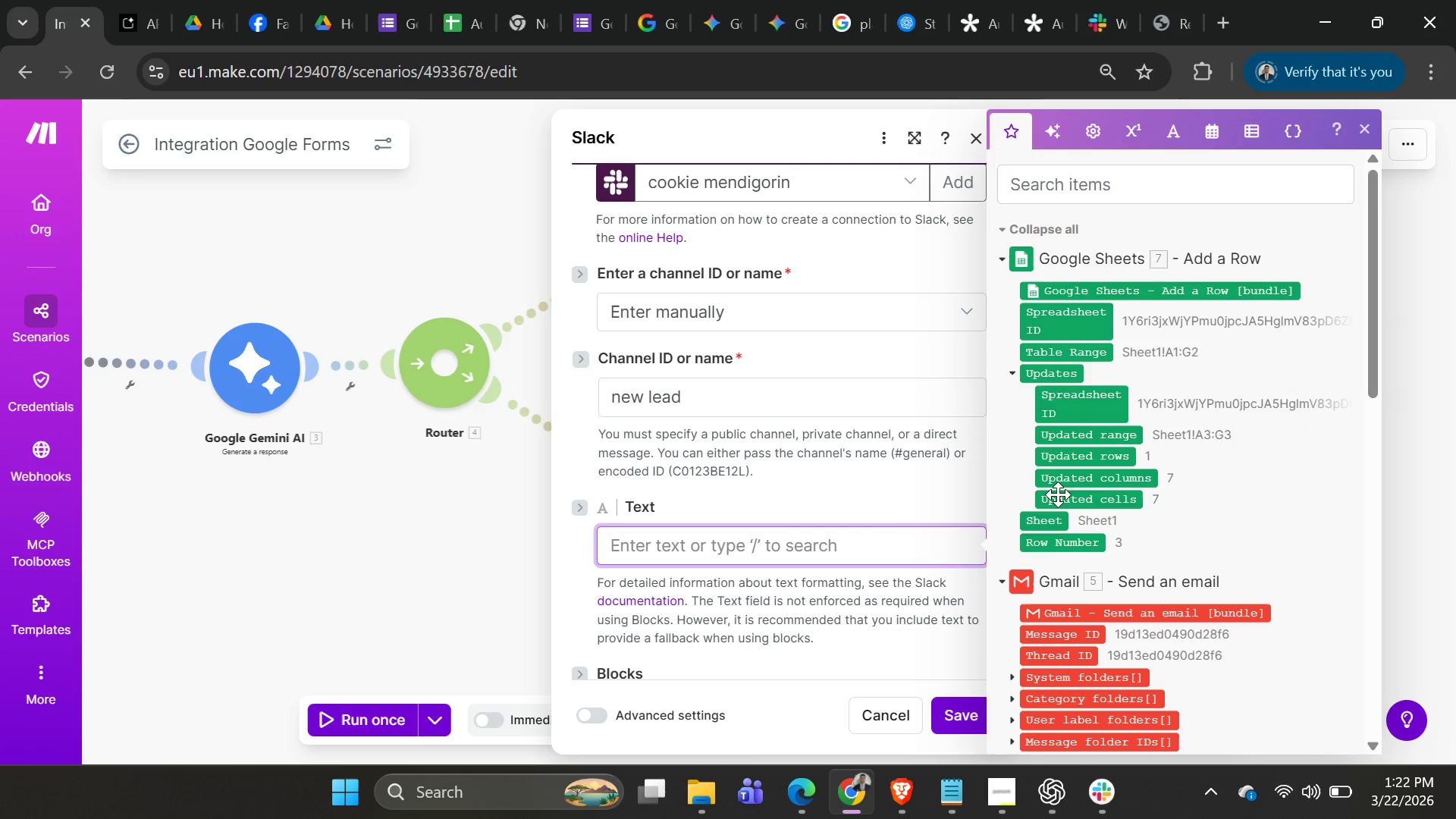 
scroll: coordinate [1114, 513], scroll_direction: down, amount: 9.0
 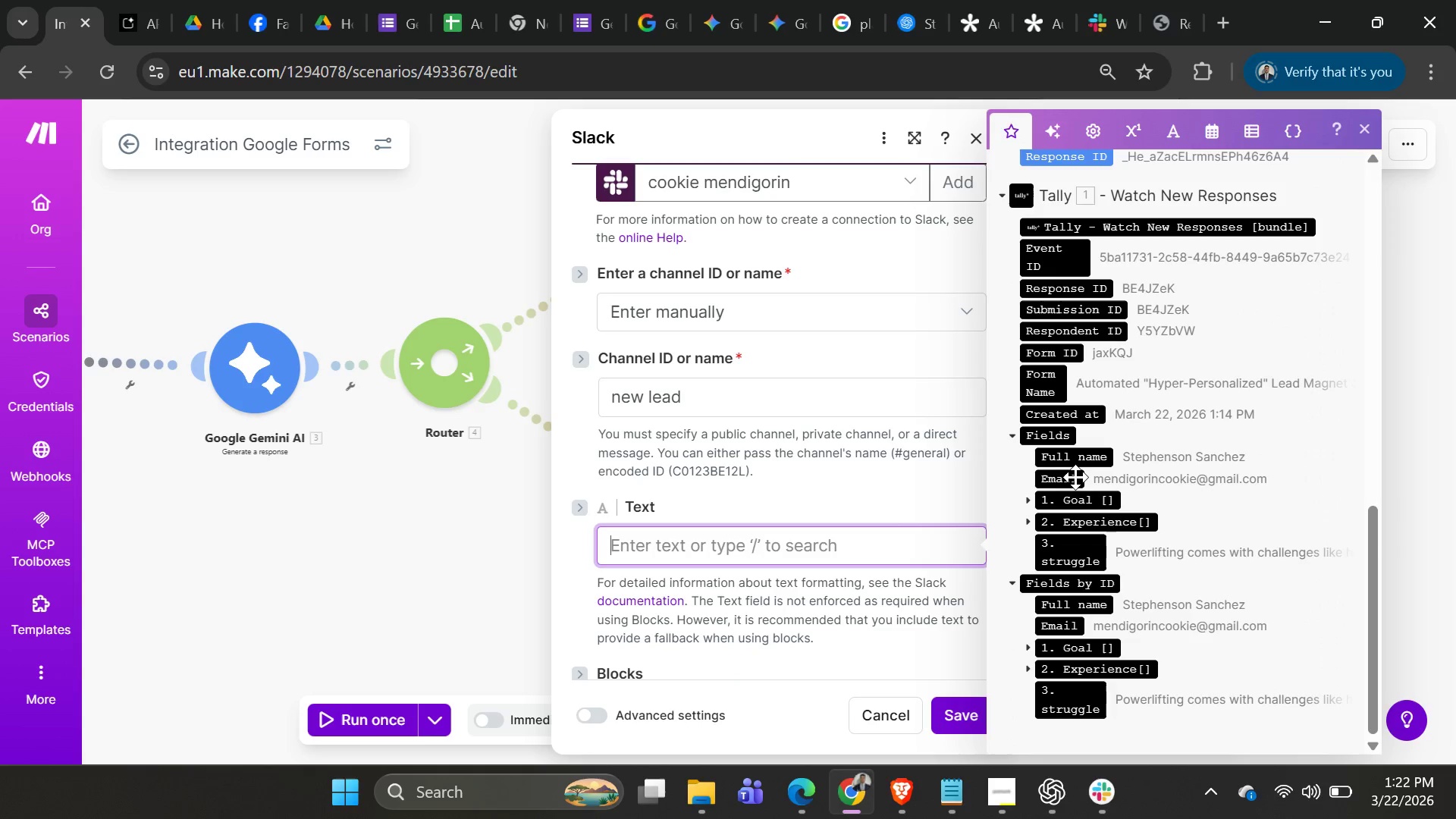 
left_click([1069, 460])
 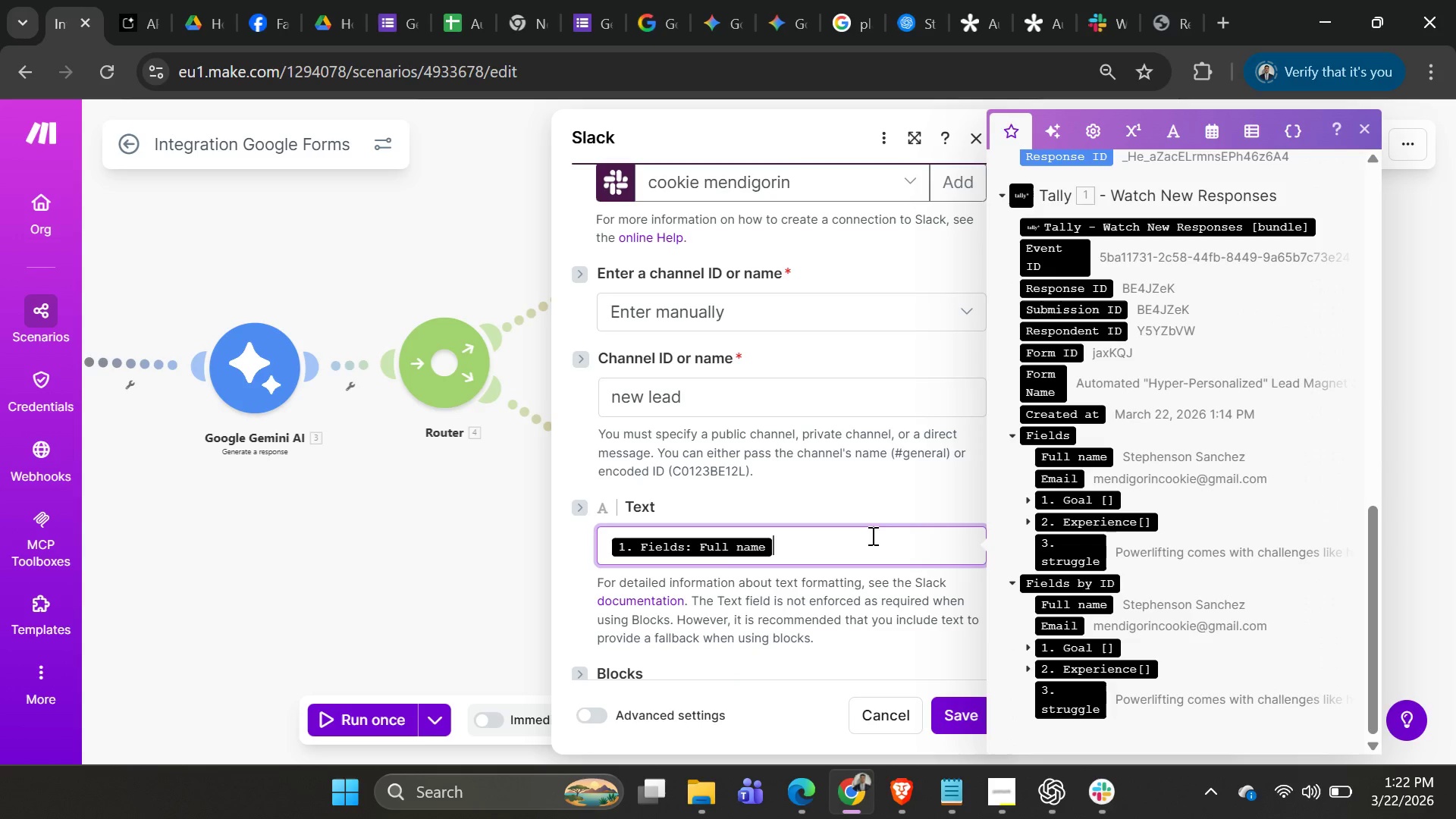 
key(Space)
 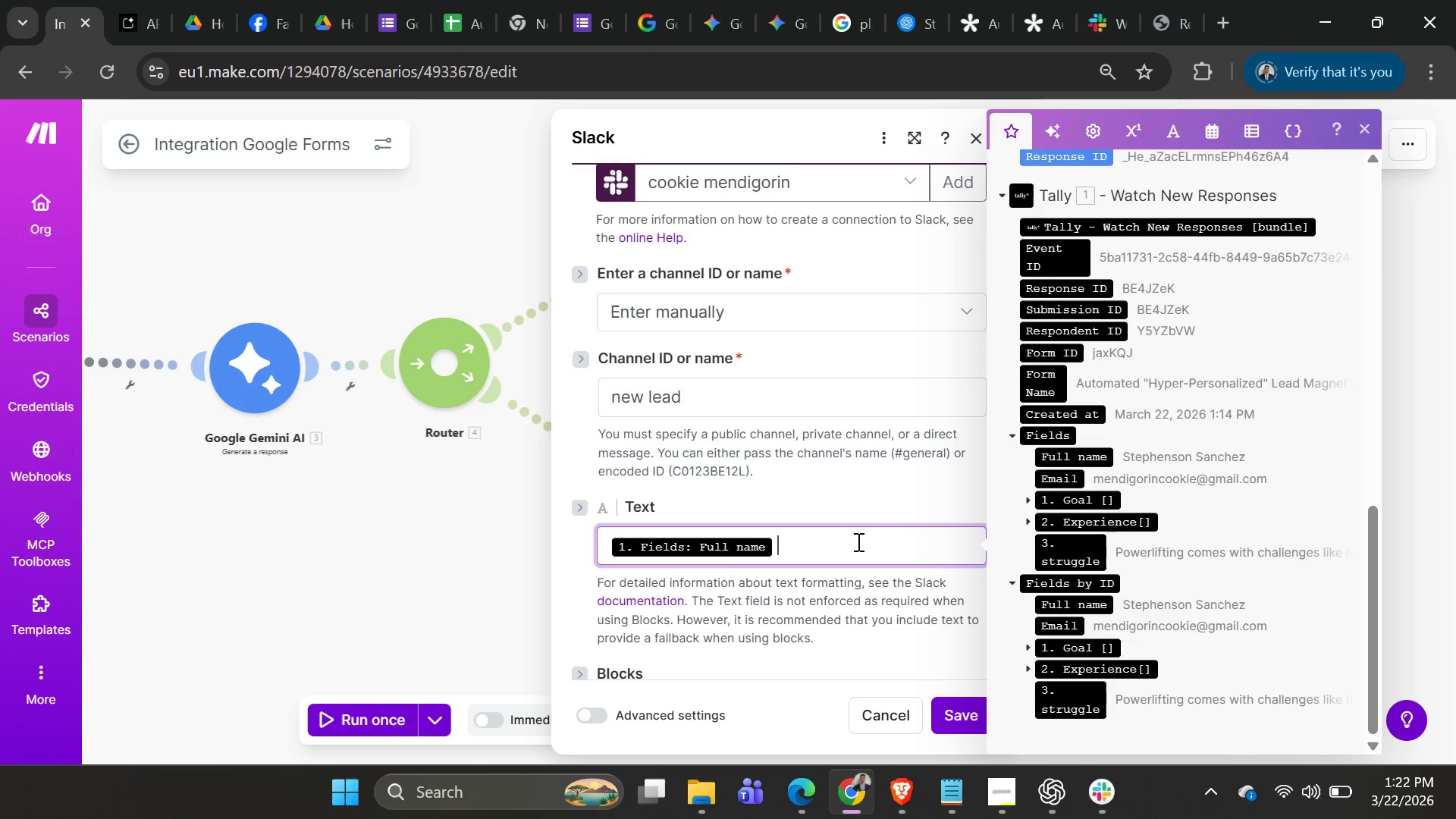 
key(Minus)
 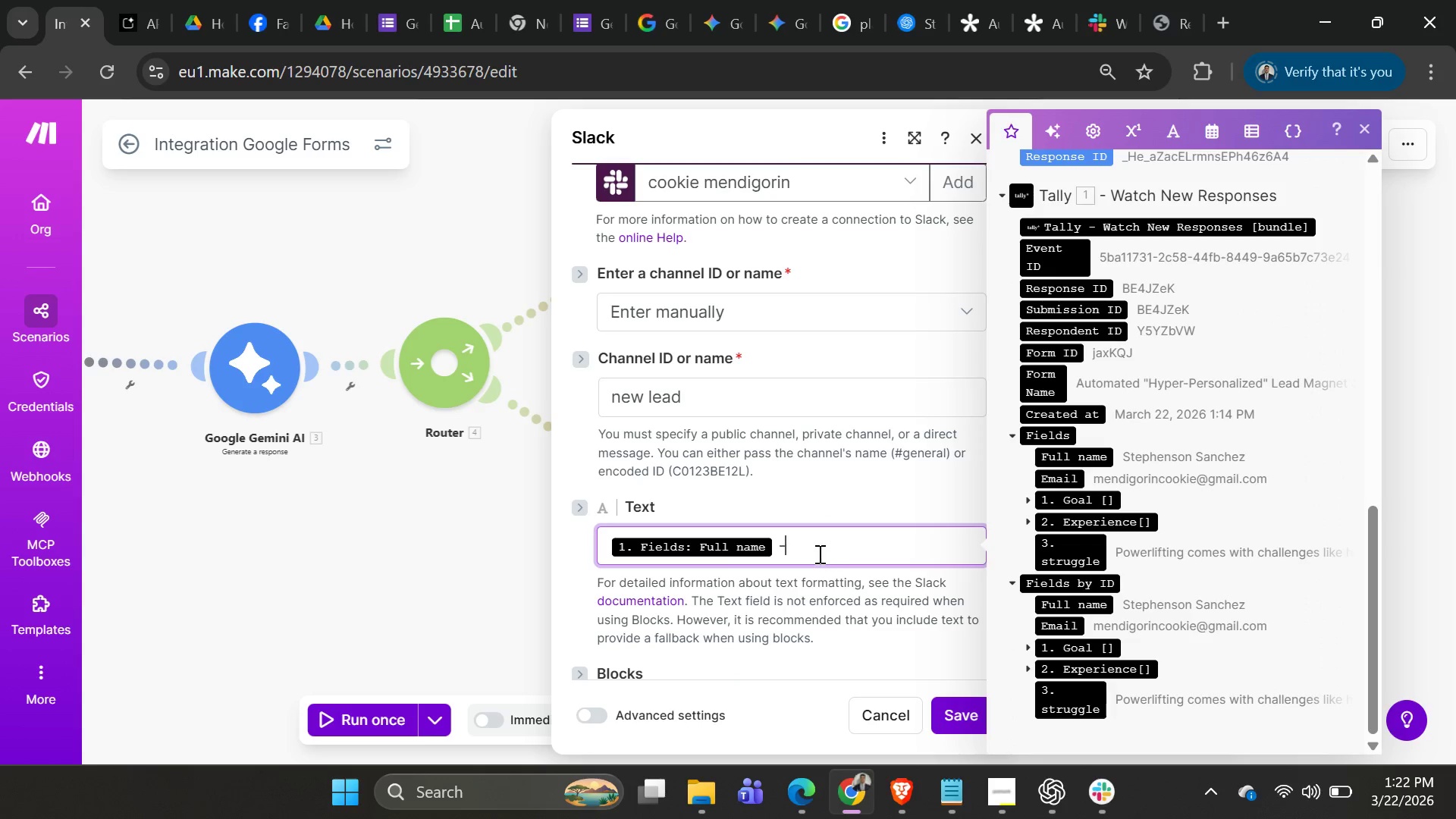 
key(Space)
 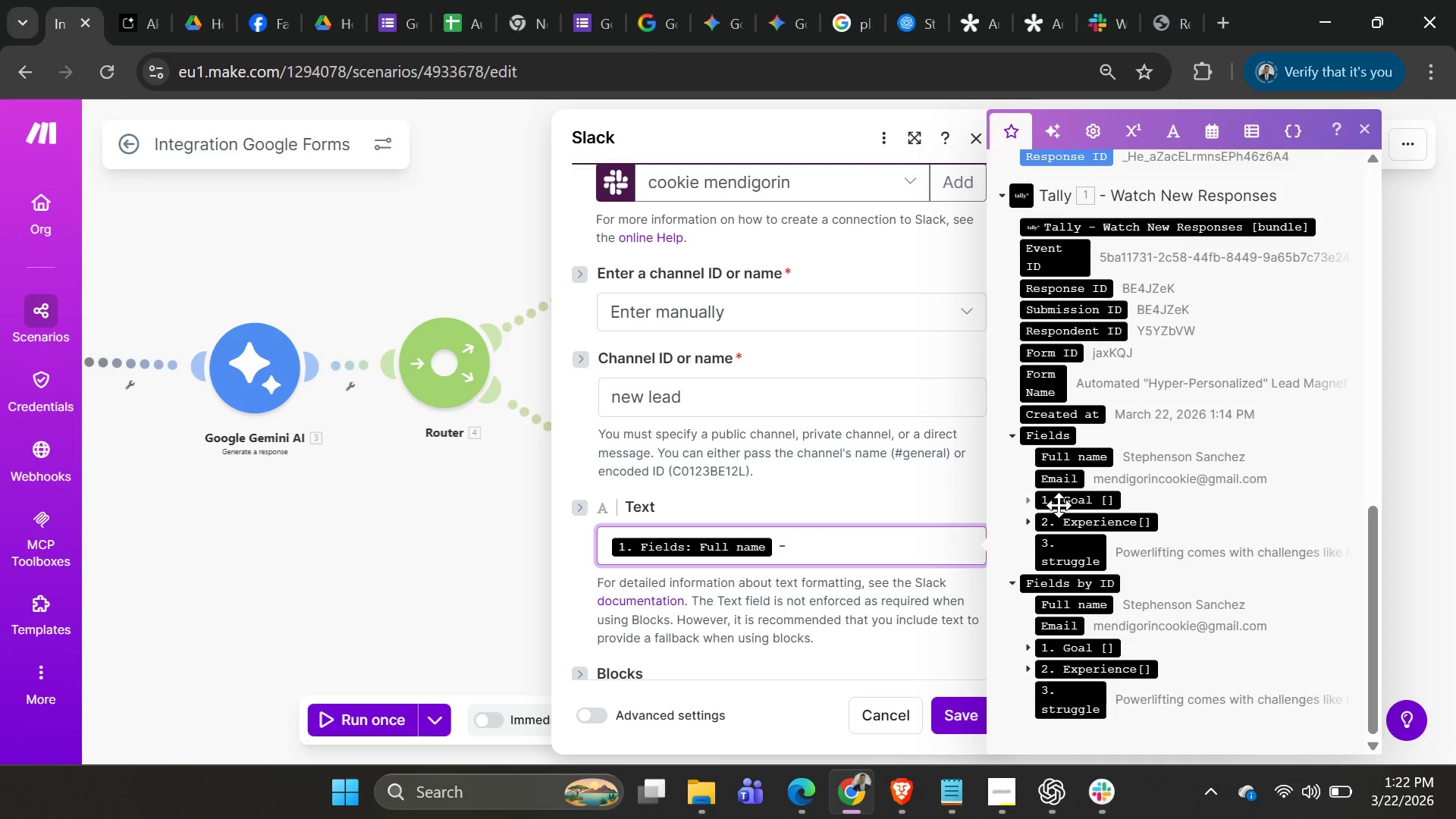 
key(Alt+AltLeft)
 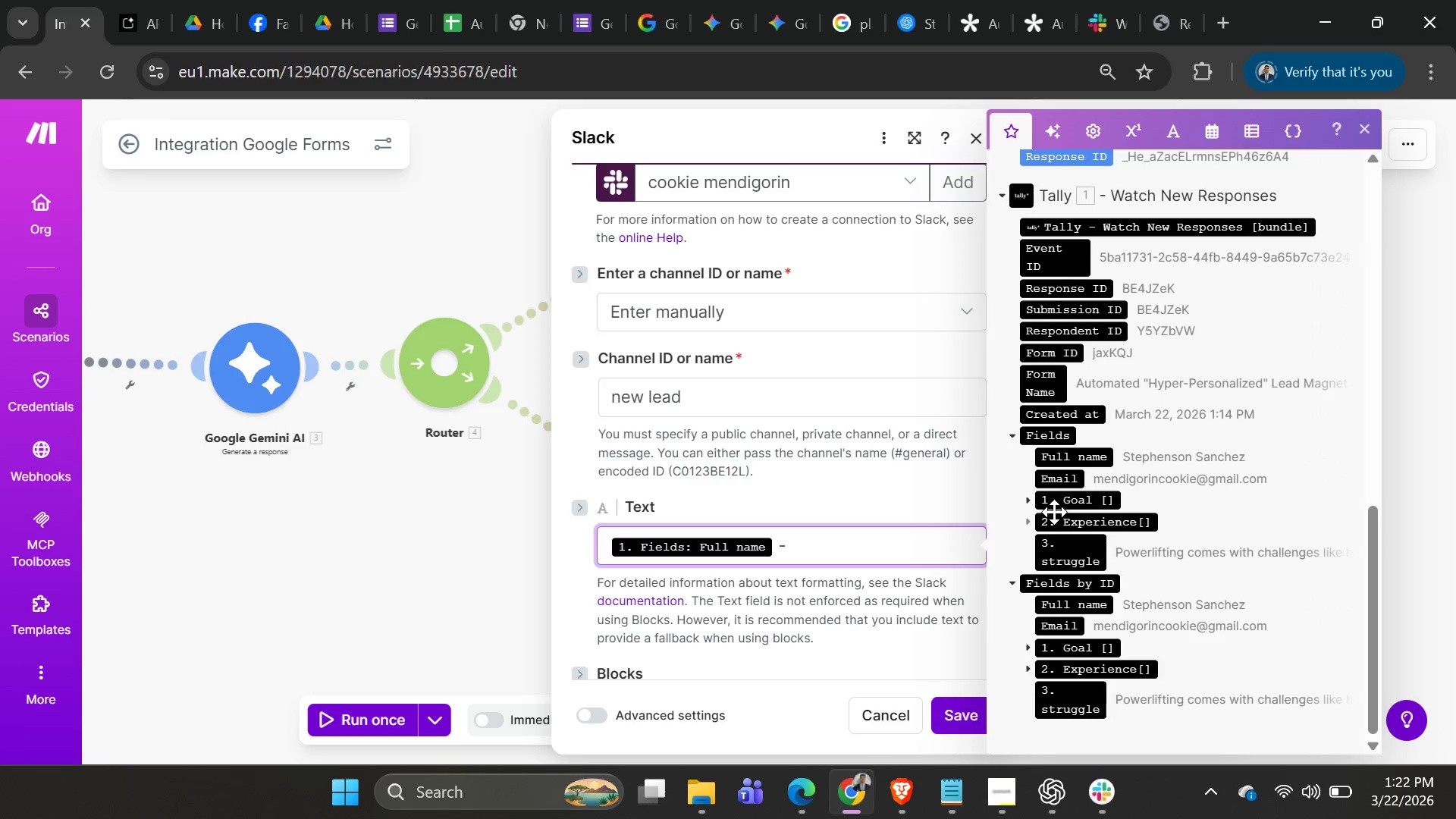 
key(Alt+Tab)
 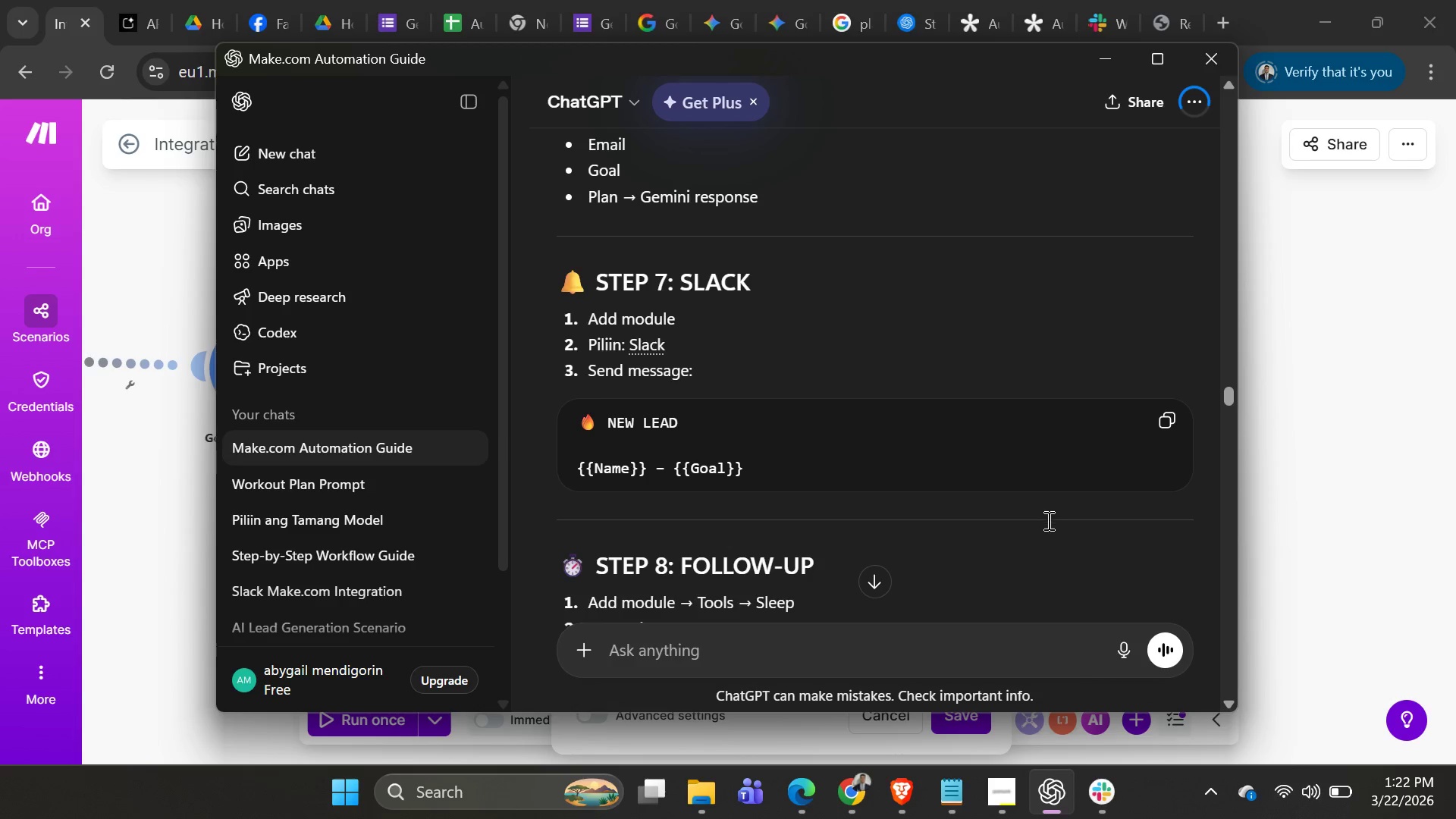 
key(Alt+AltLeft)
 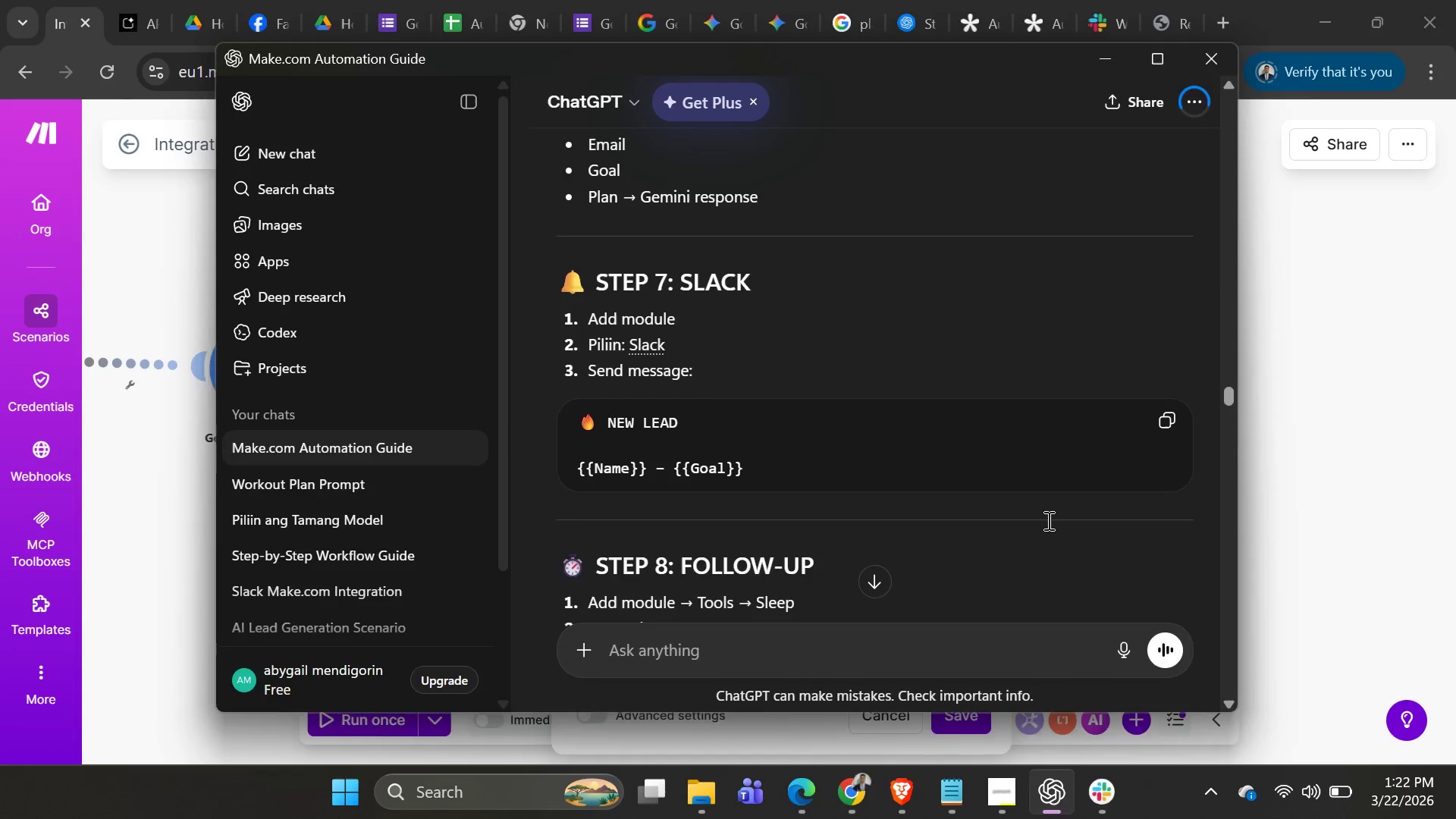 
key(Alt+Tab)
 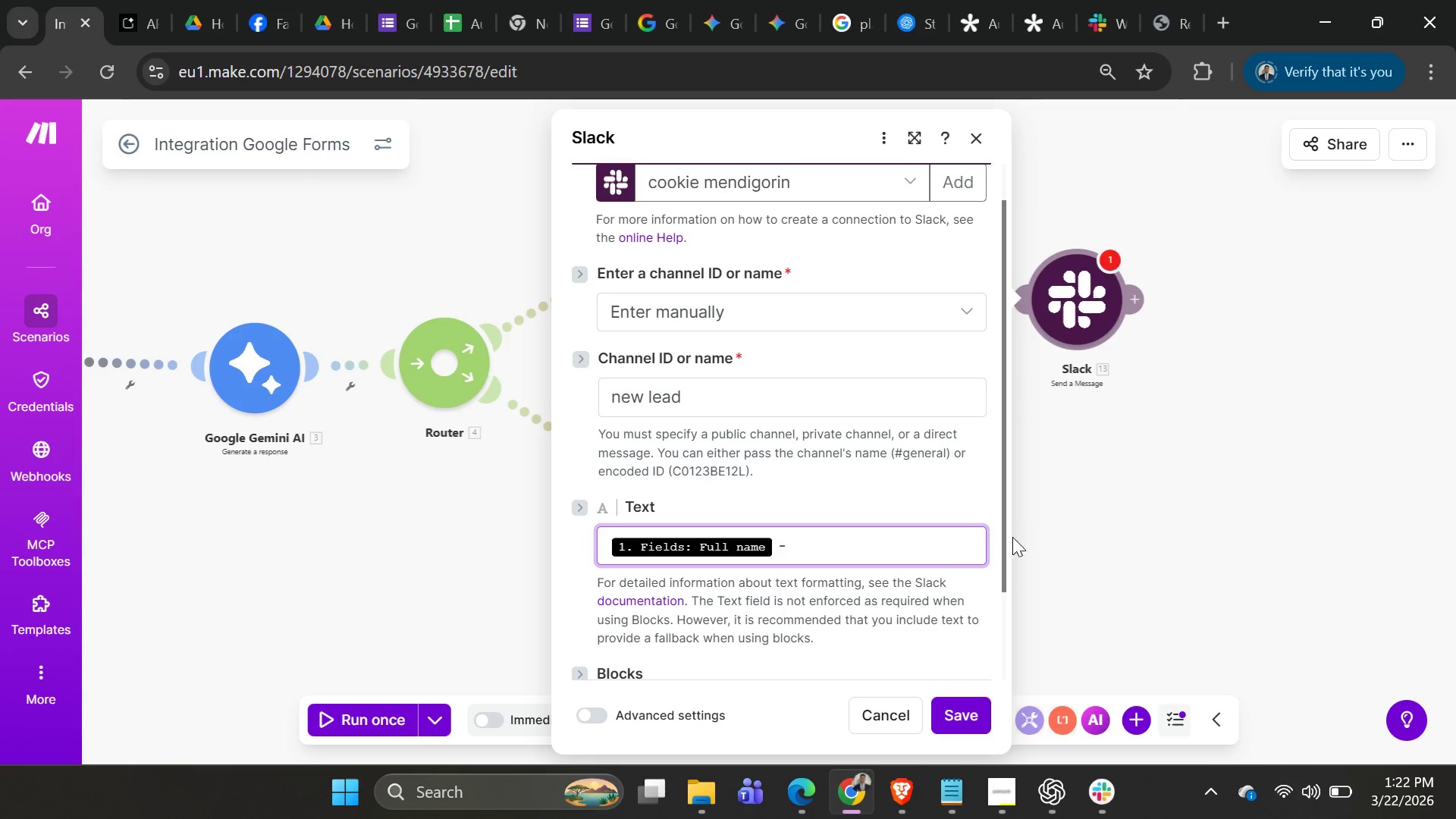 
left_click([905, 541])
 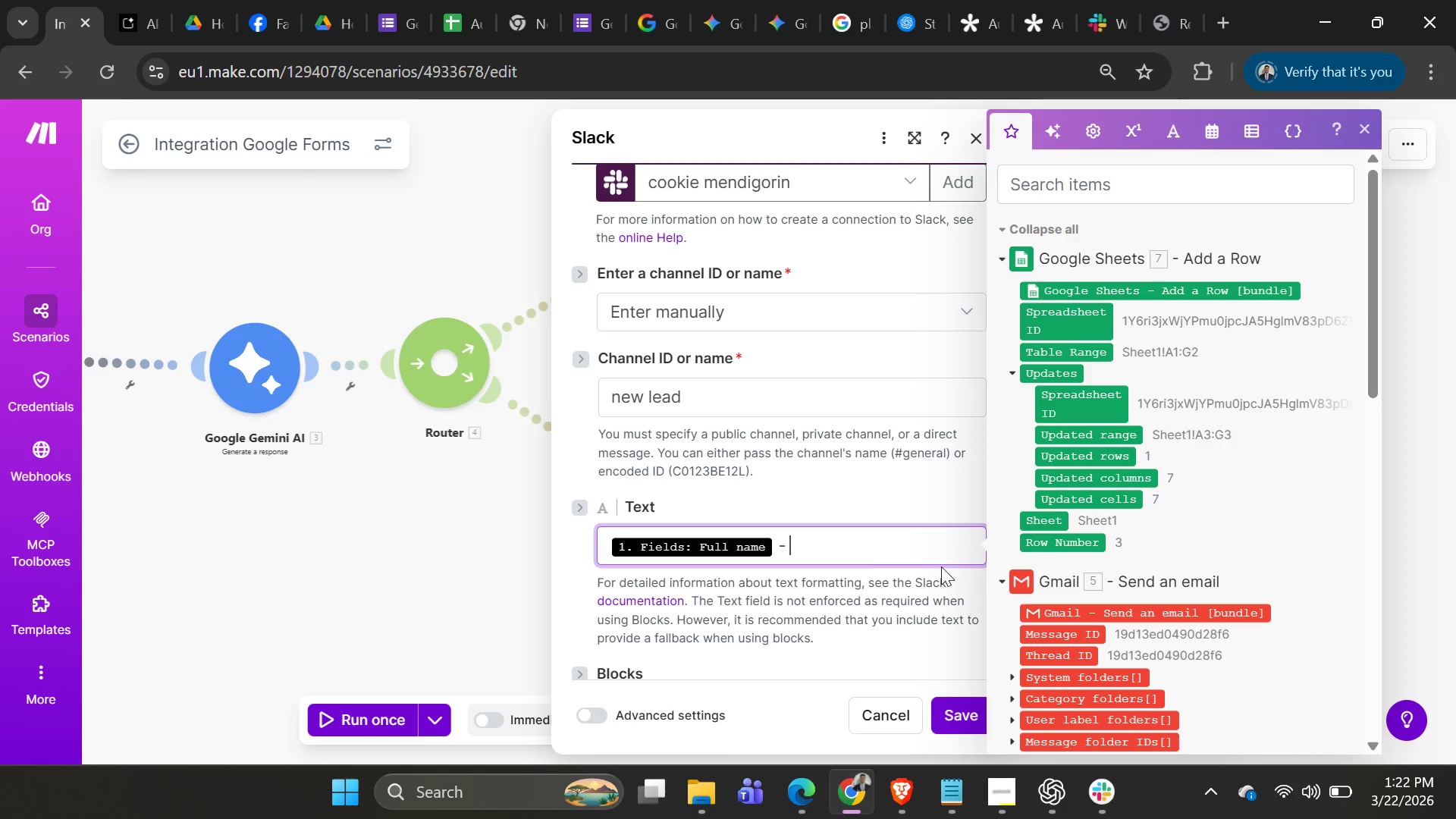 
left_click([862, 548])
 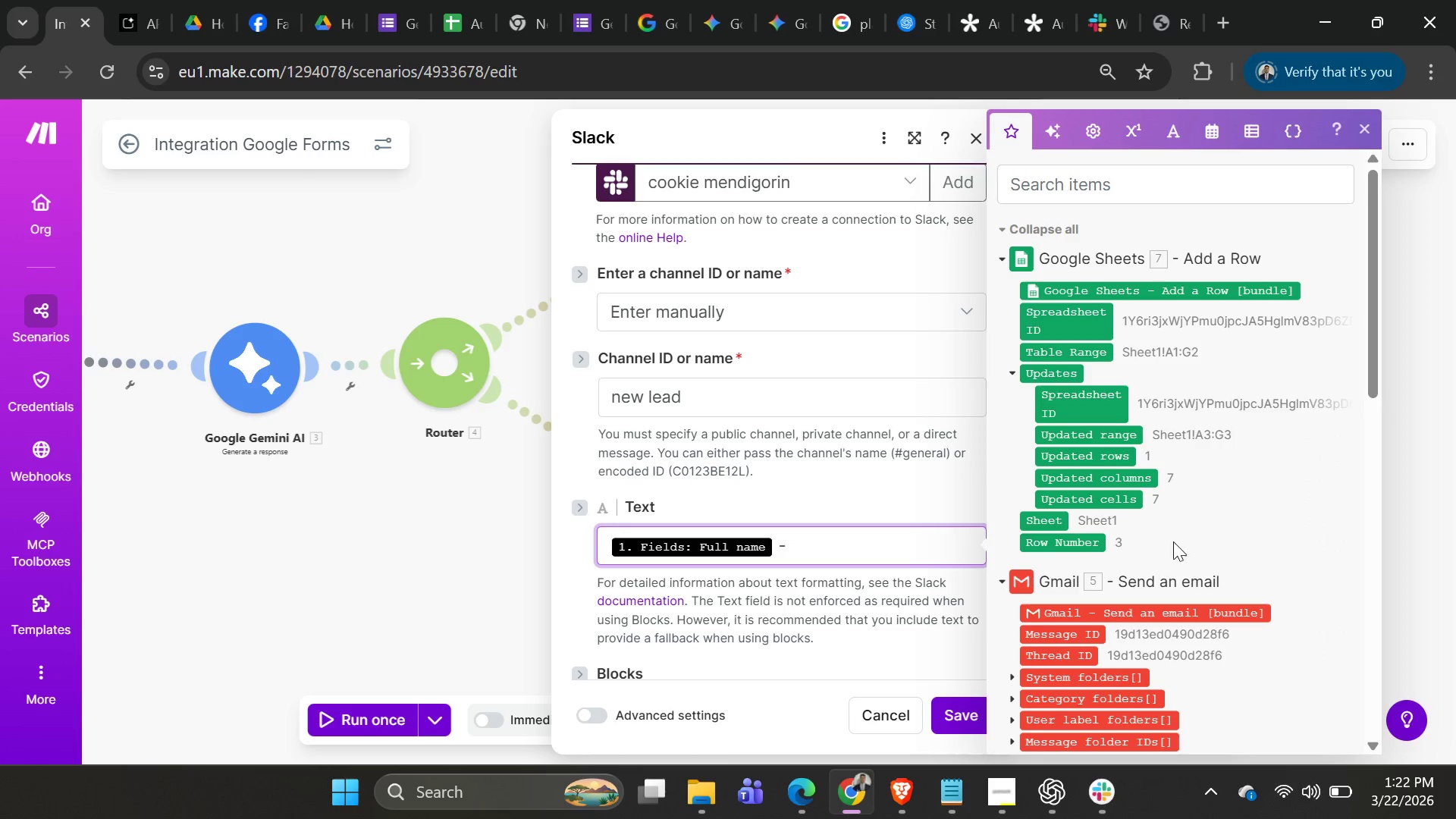 
scroll: coordinate [1136, 606], scroll_direction: down, amount: 9.0
 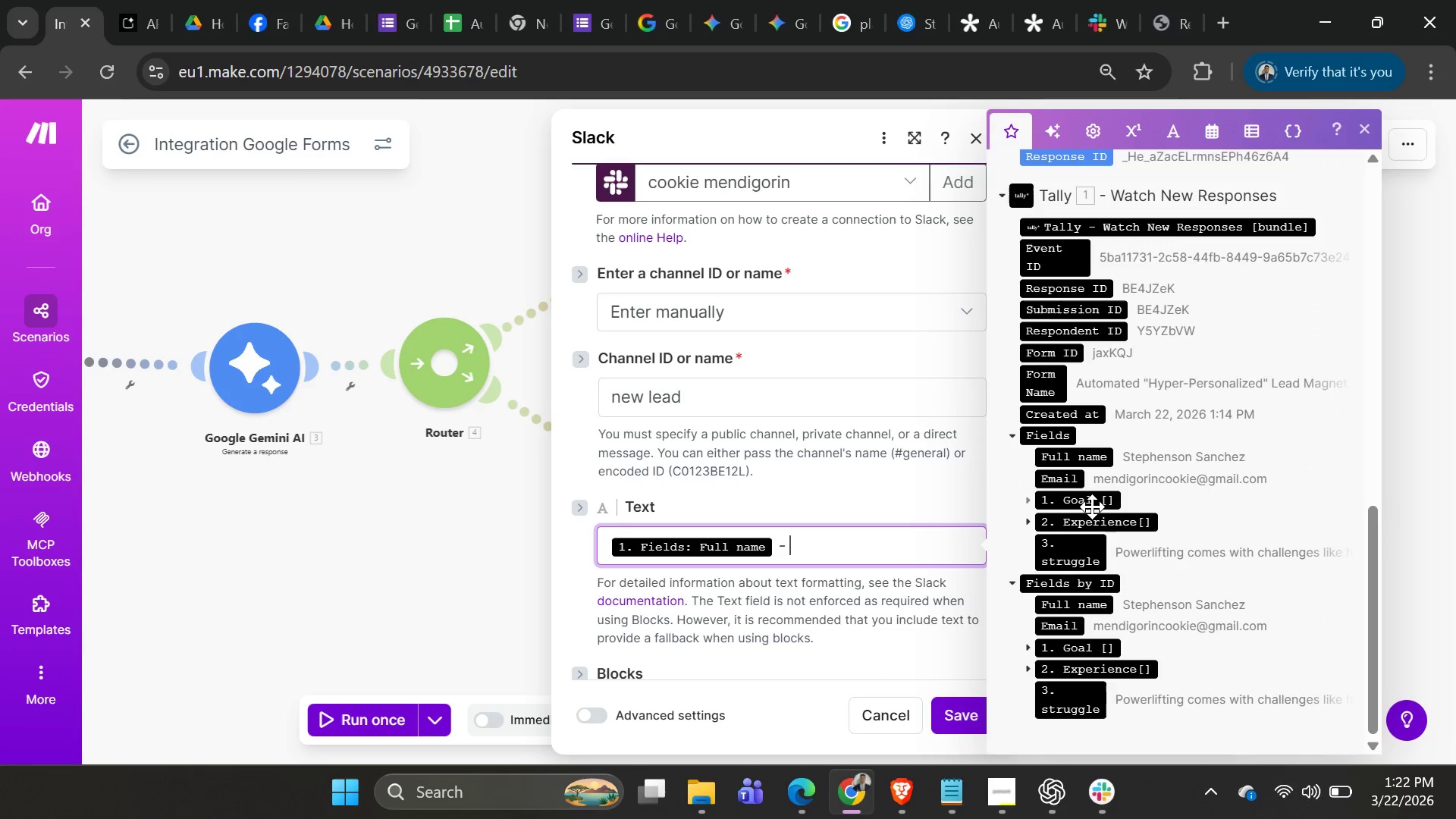 
left_click([1090, 505])
 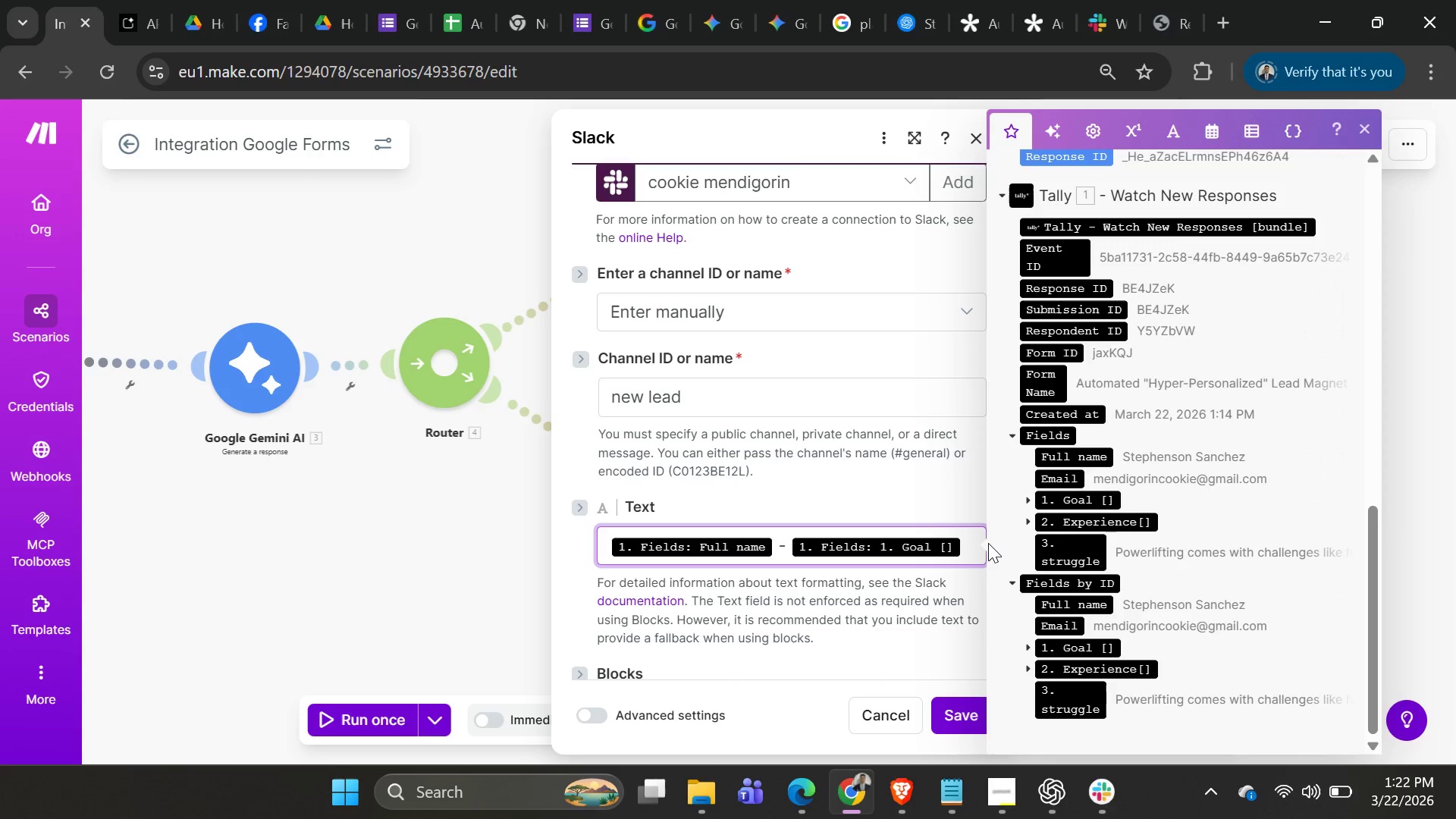 
key(Shift+Enter)
 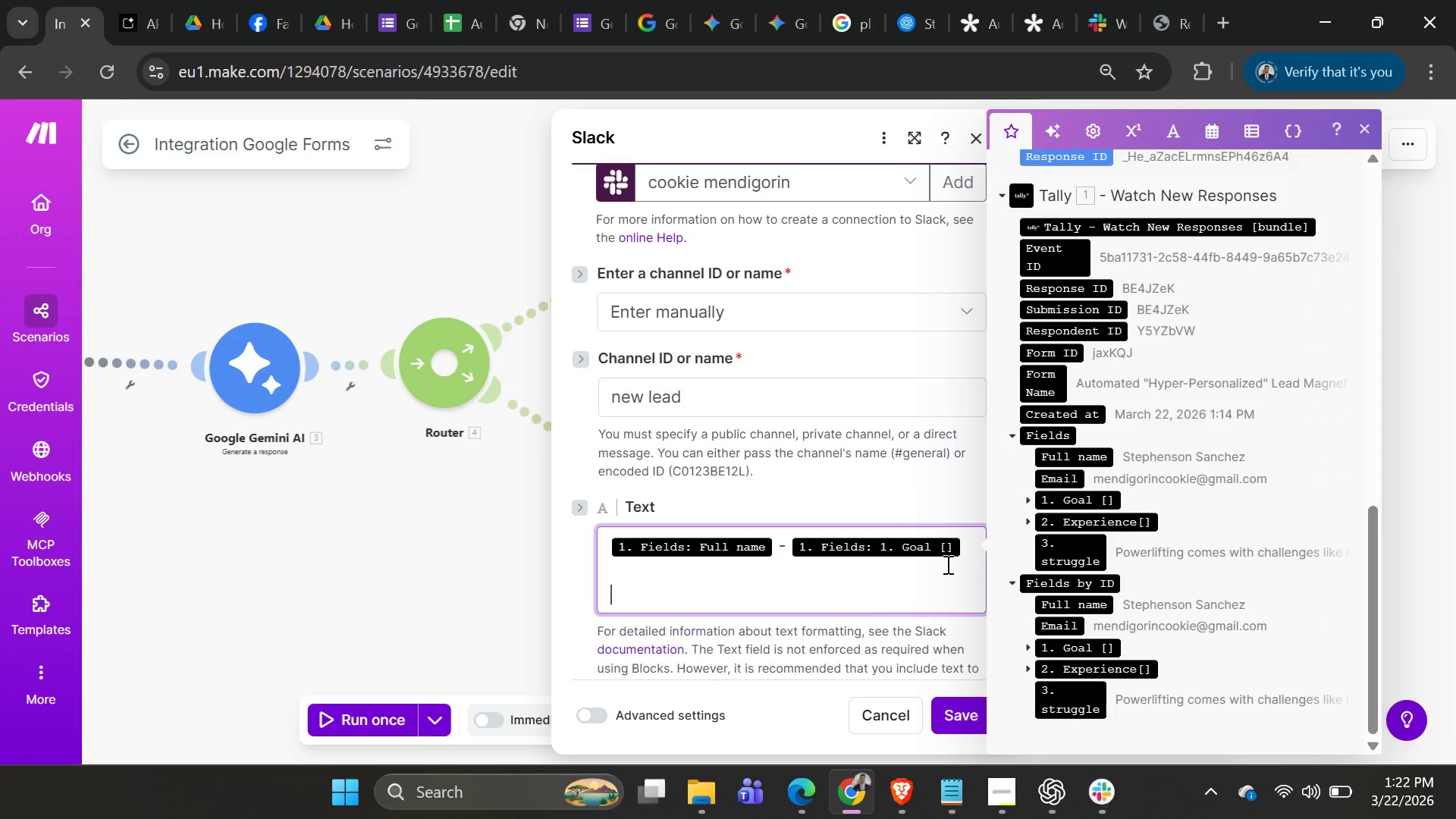 
key(Shift+Enter)
 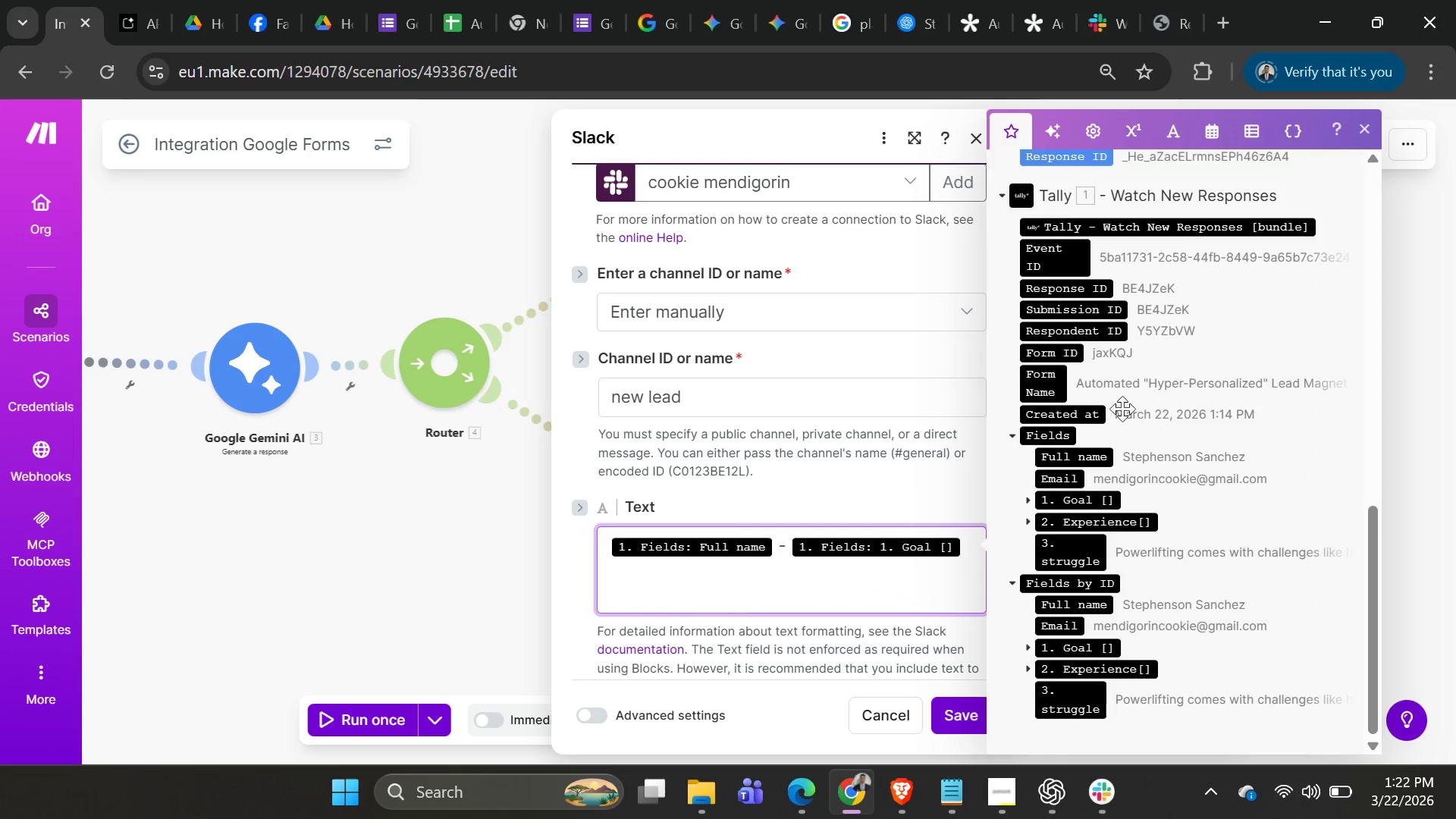 
scroll: coordinate [1156, 463], scroll_direction: up, amount: 11.0
 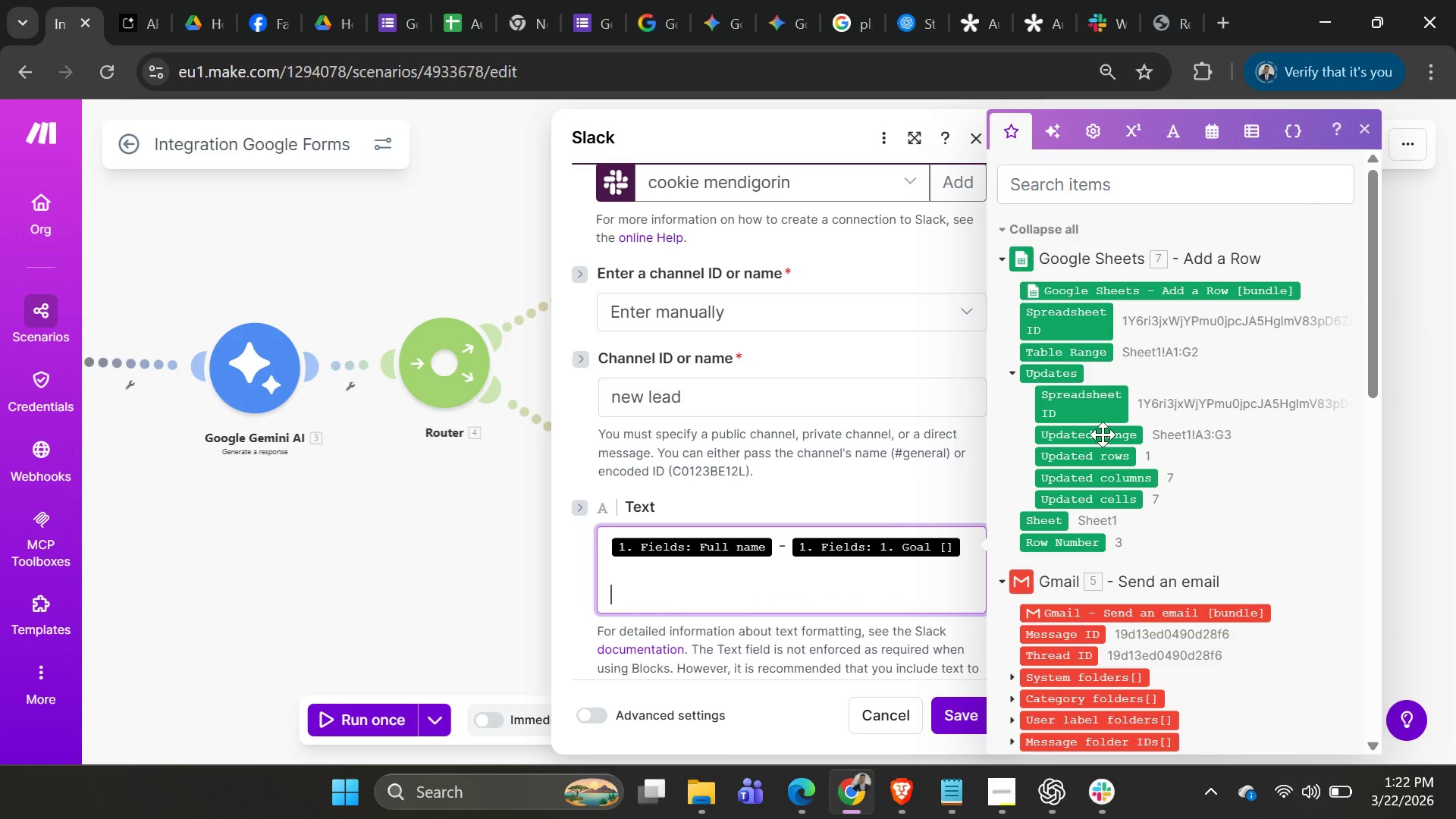 
scroll: coordinate [1099, 439], scroll_direction: down, amount: 2.0
 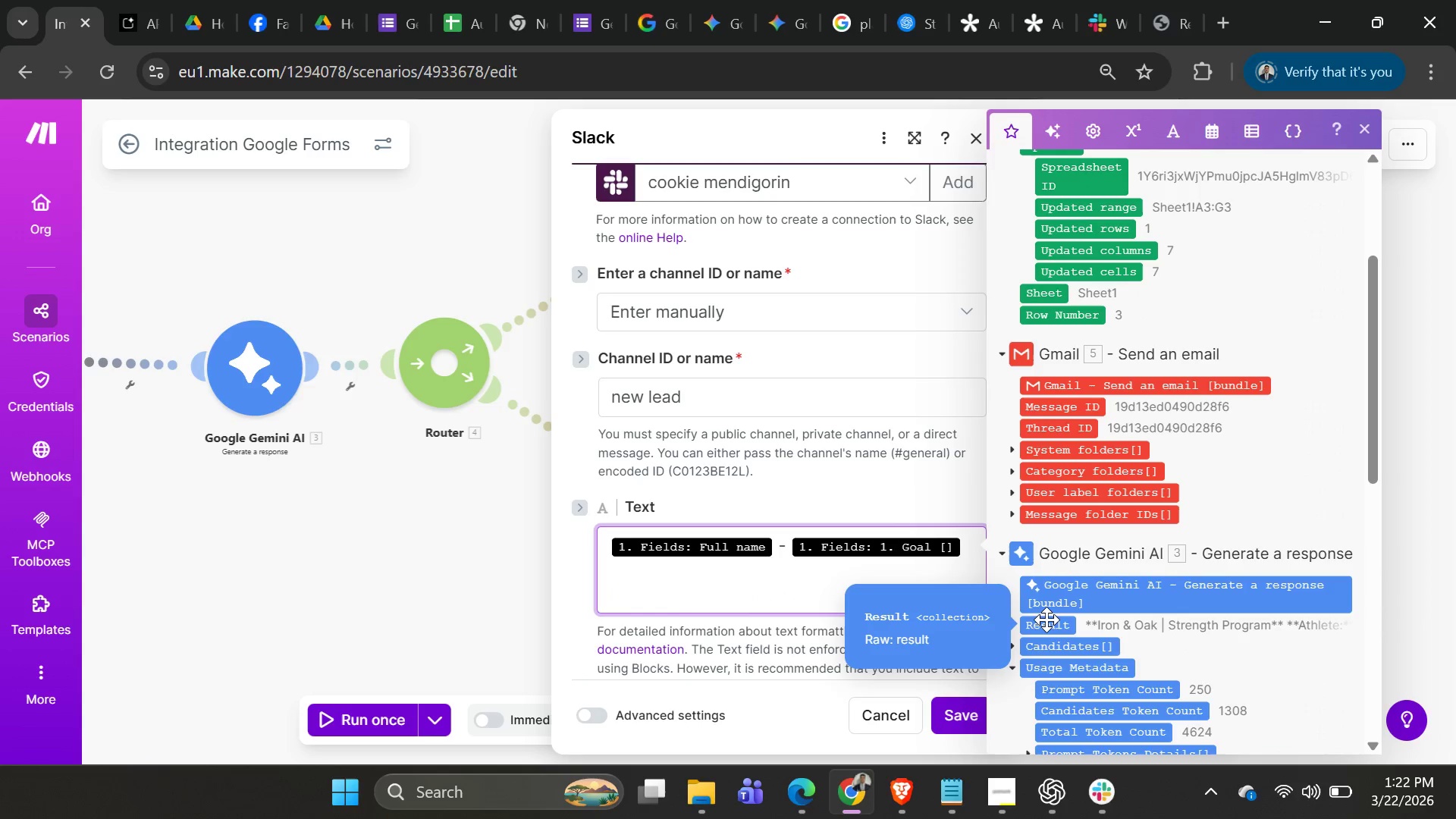 
left_click([1044, 628])
 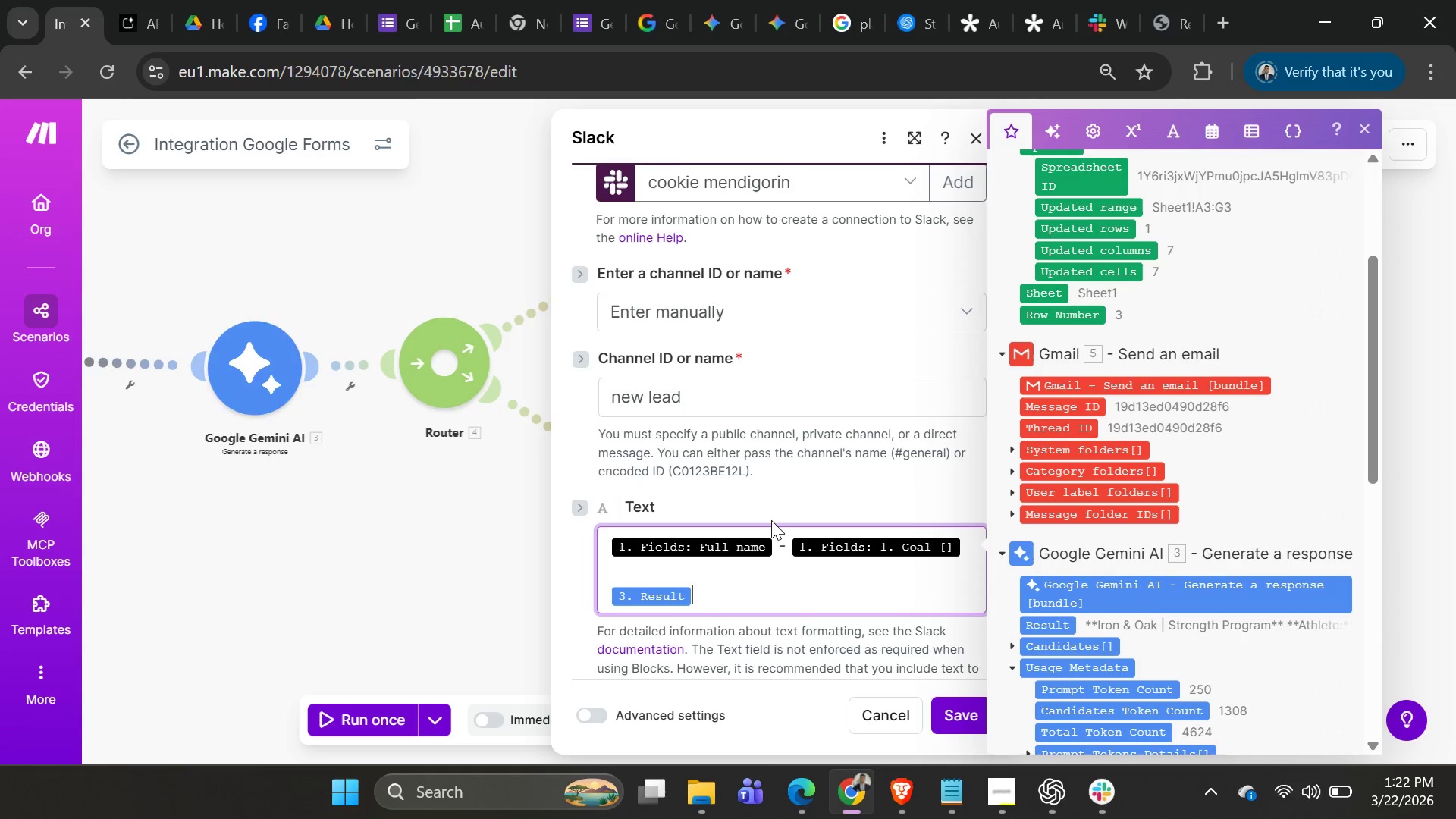 
scroll: coordinate [868, 595], scroll_direction: down, amount: 5.0
 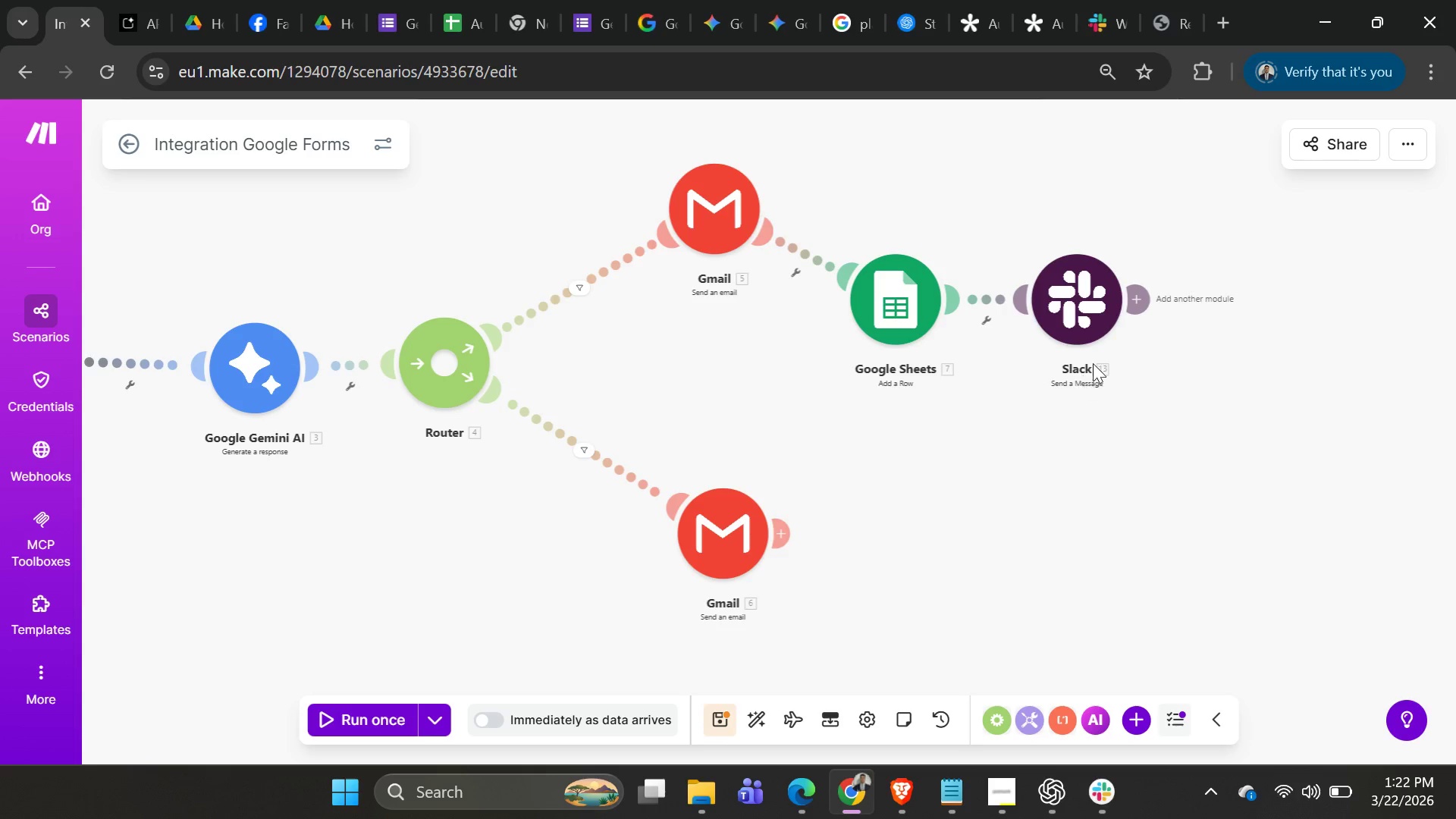 
left_click([1139, 307])
 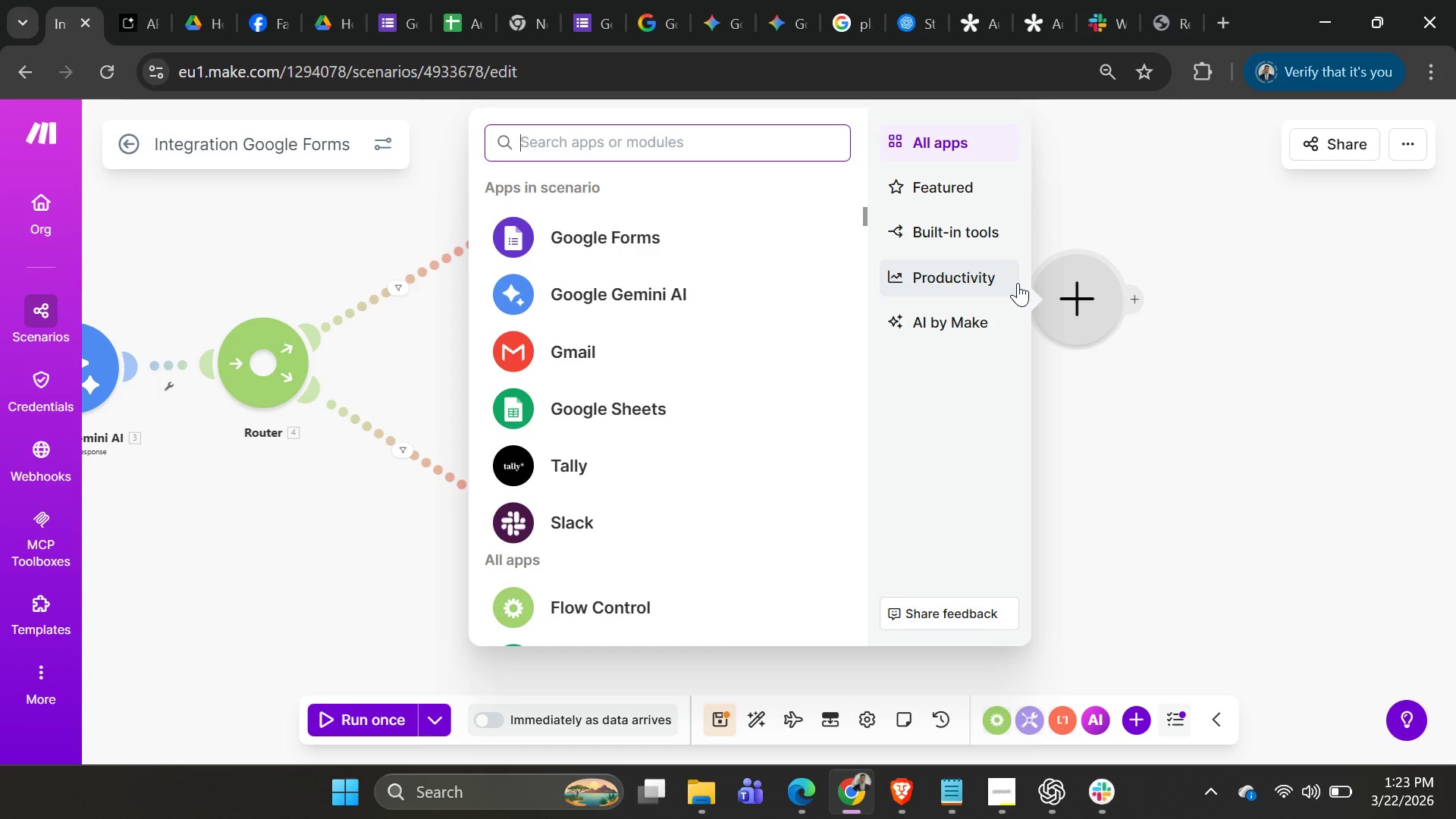 
wait(65.05)
 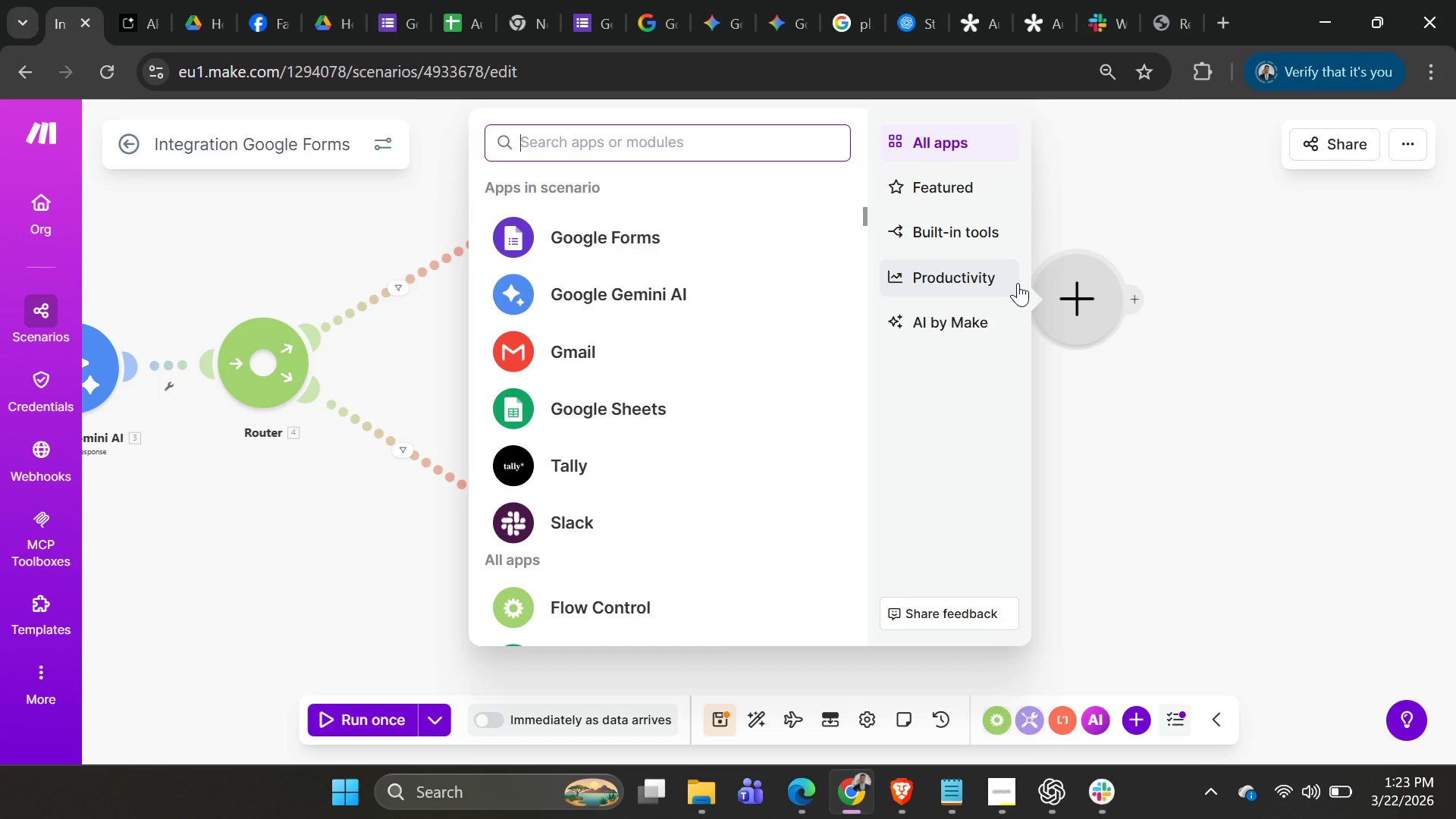 
key(Alt+AltLeft)
 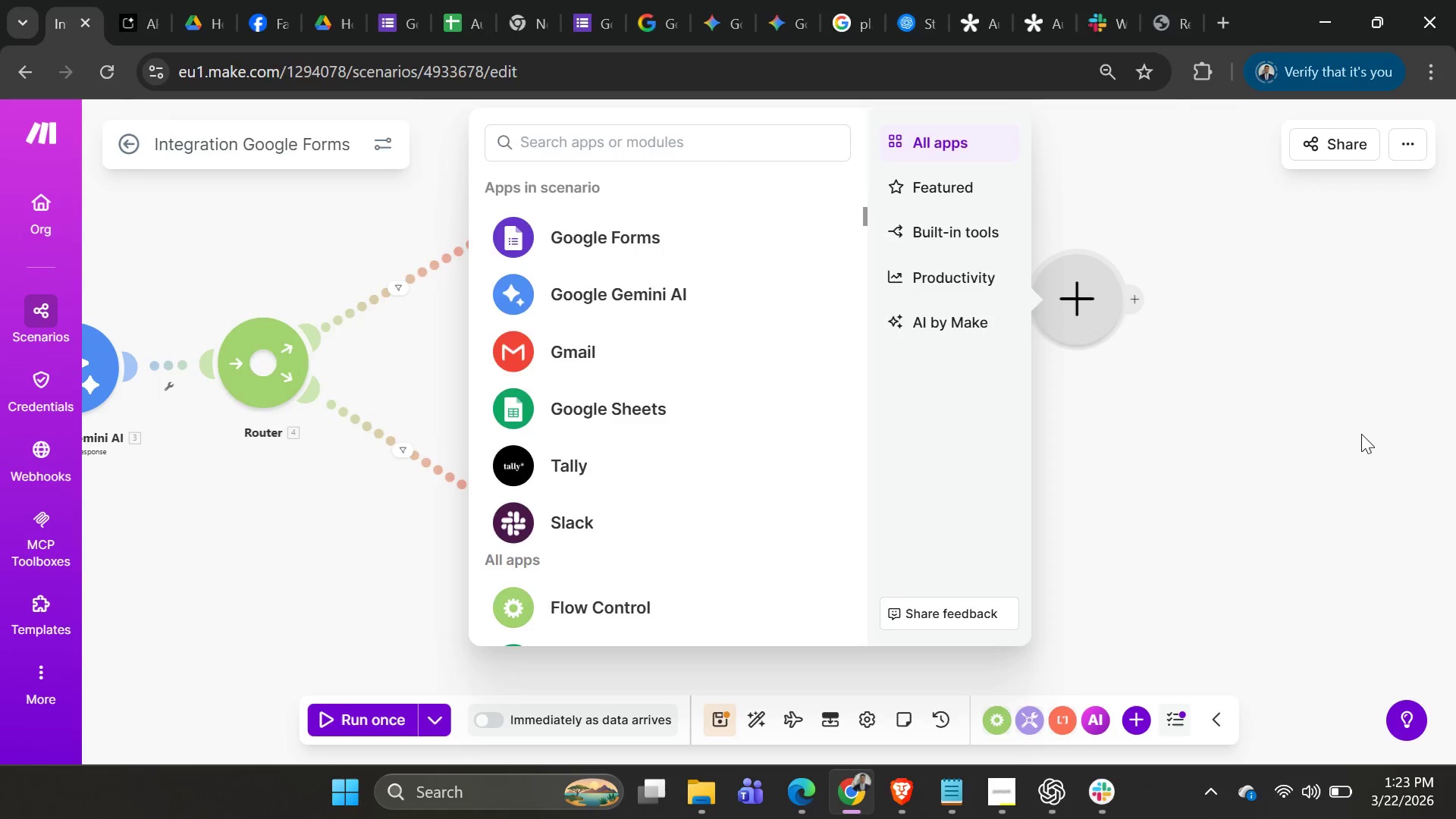 
key(Alt+Tab)
 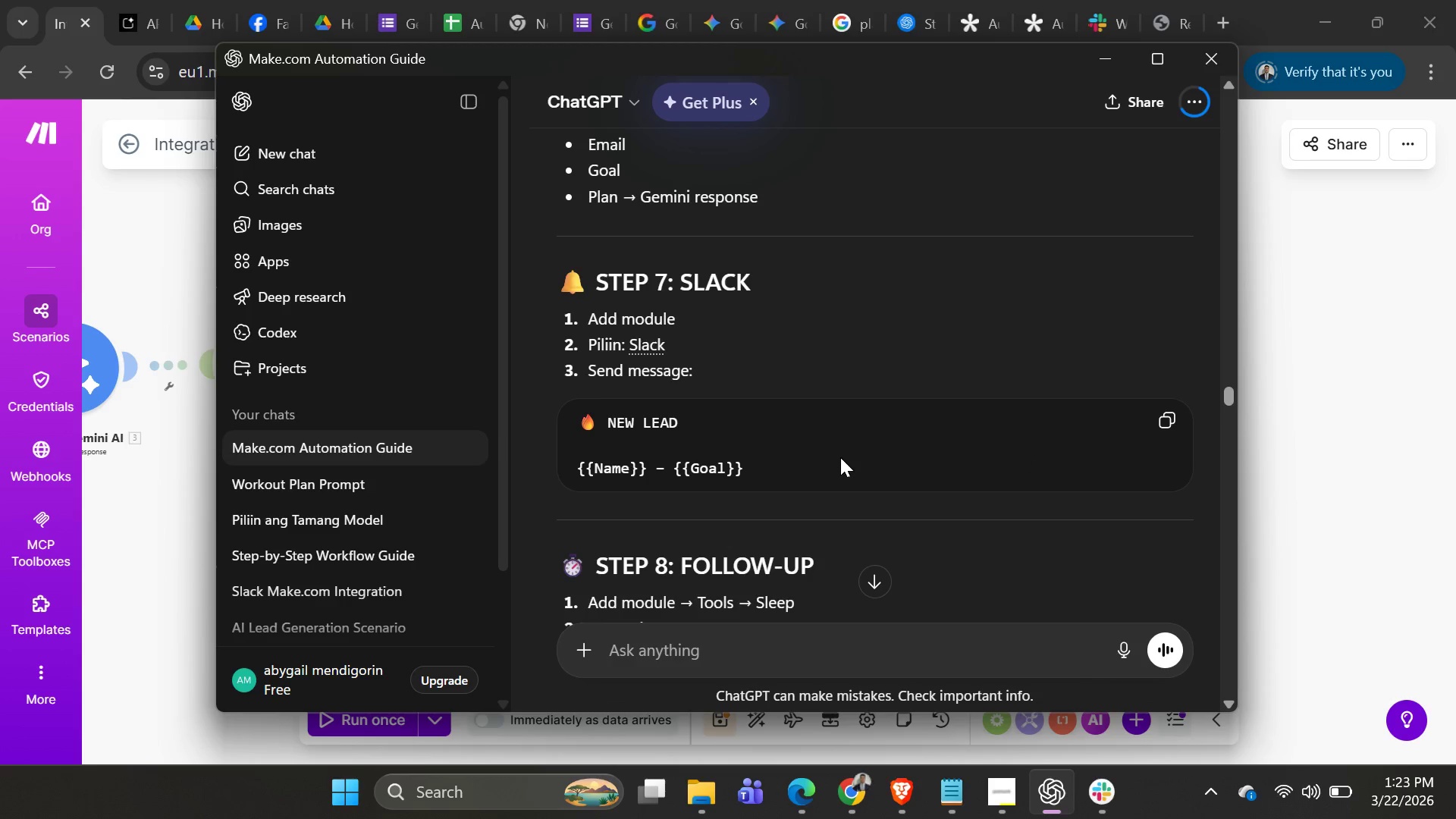 
scroll: coordinate [815, 422], scroll_direction: down, amount: 2.0
 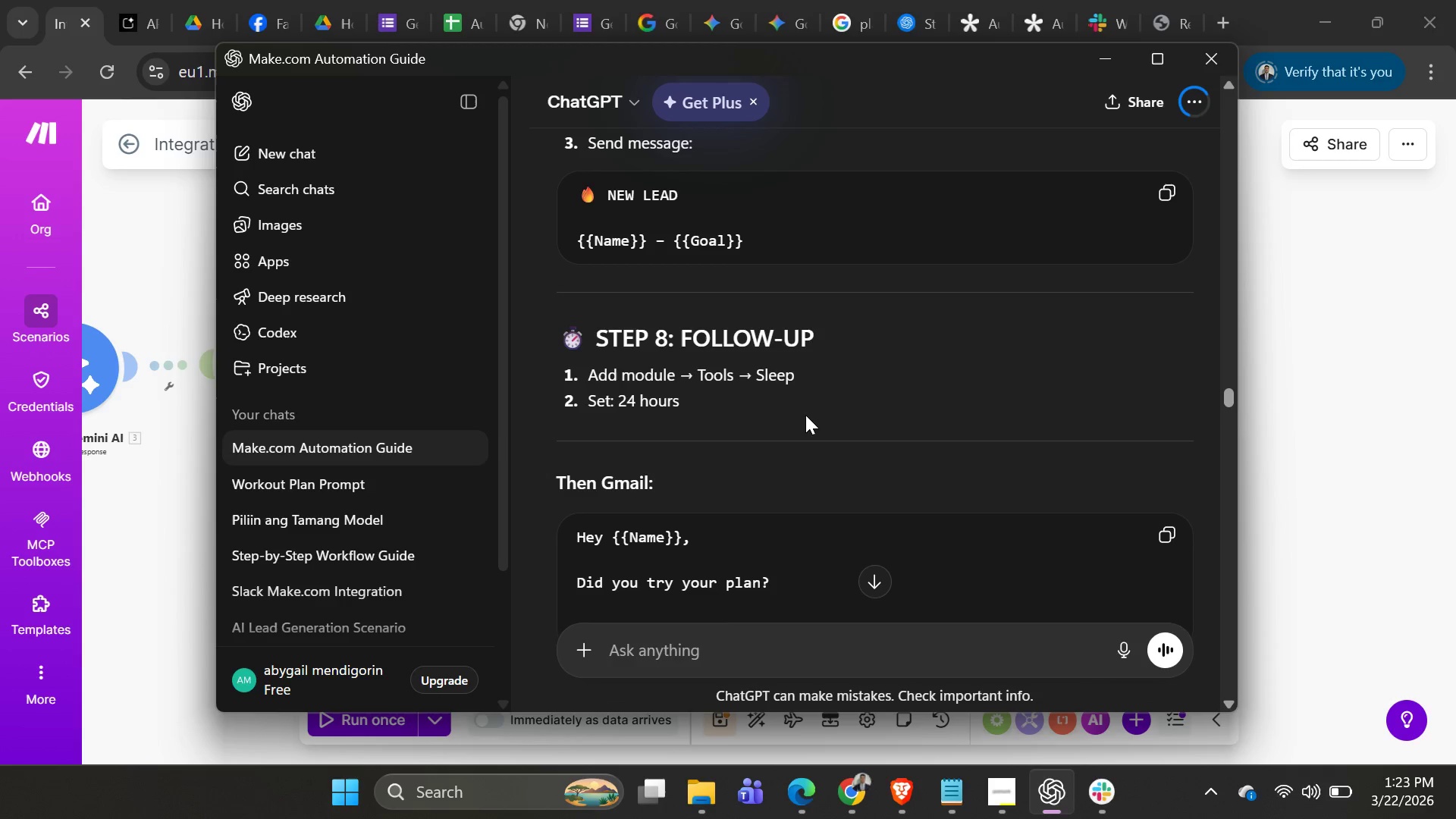 
key(Alt+AltLeft)
 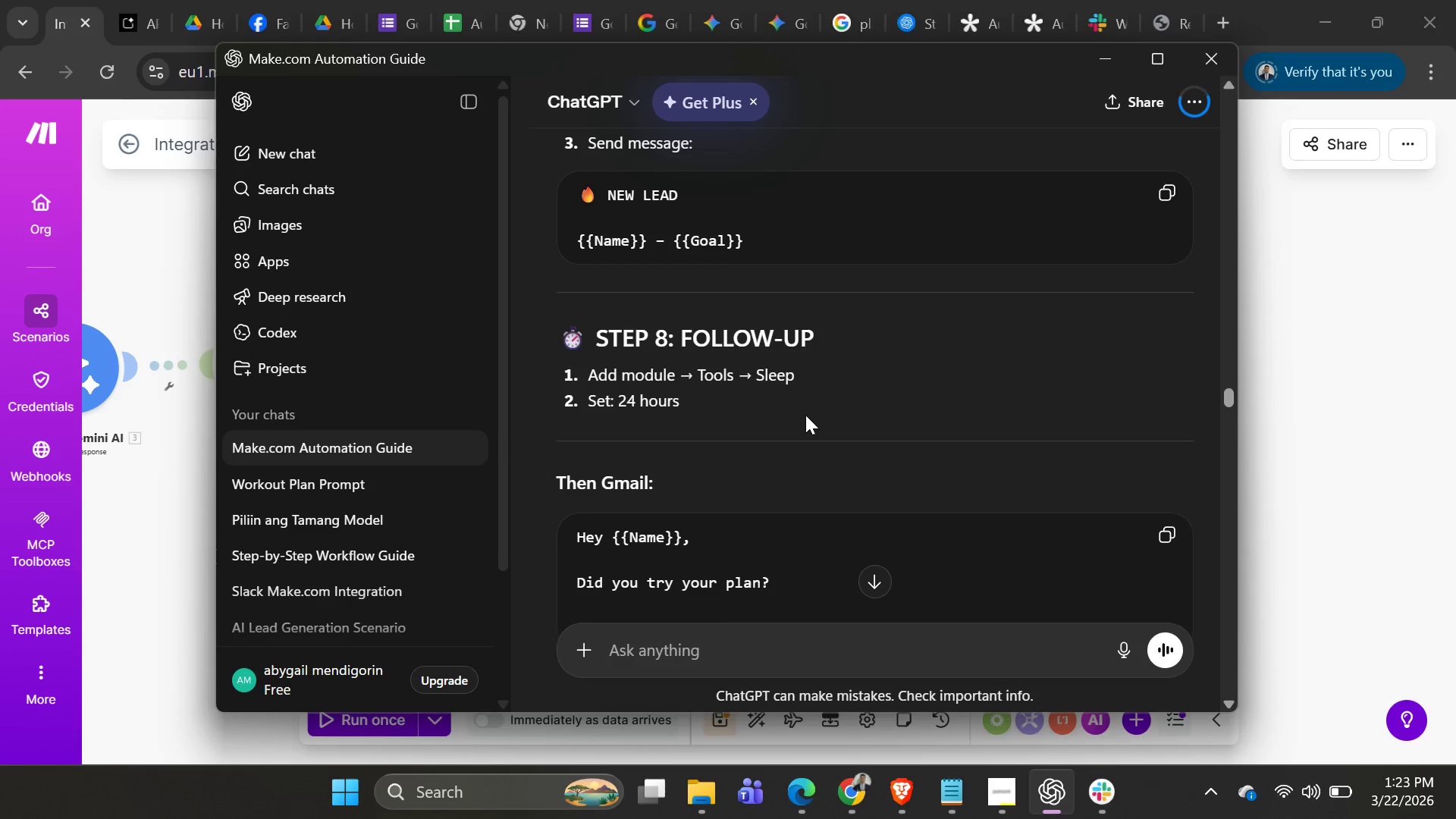 
key(Alt+Tab)
 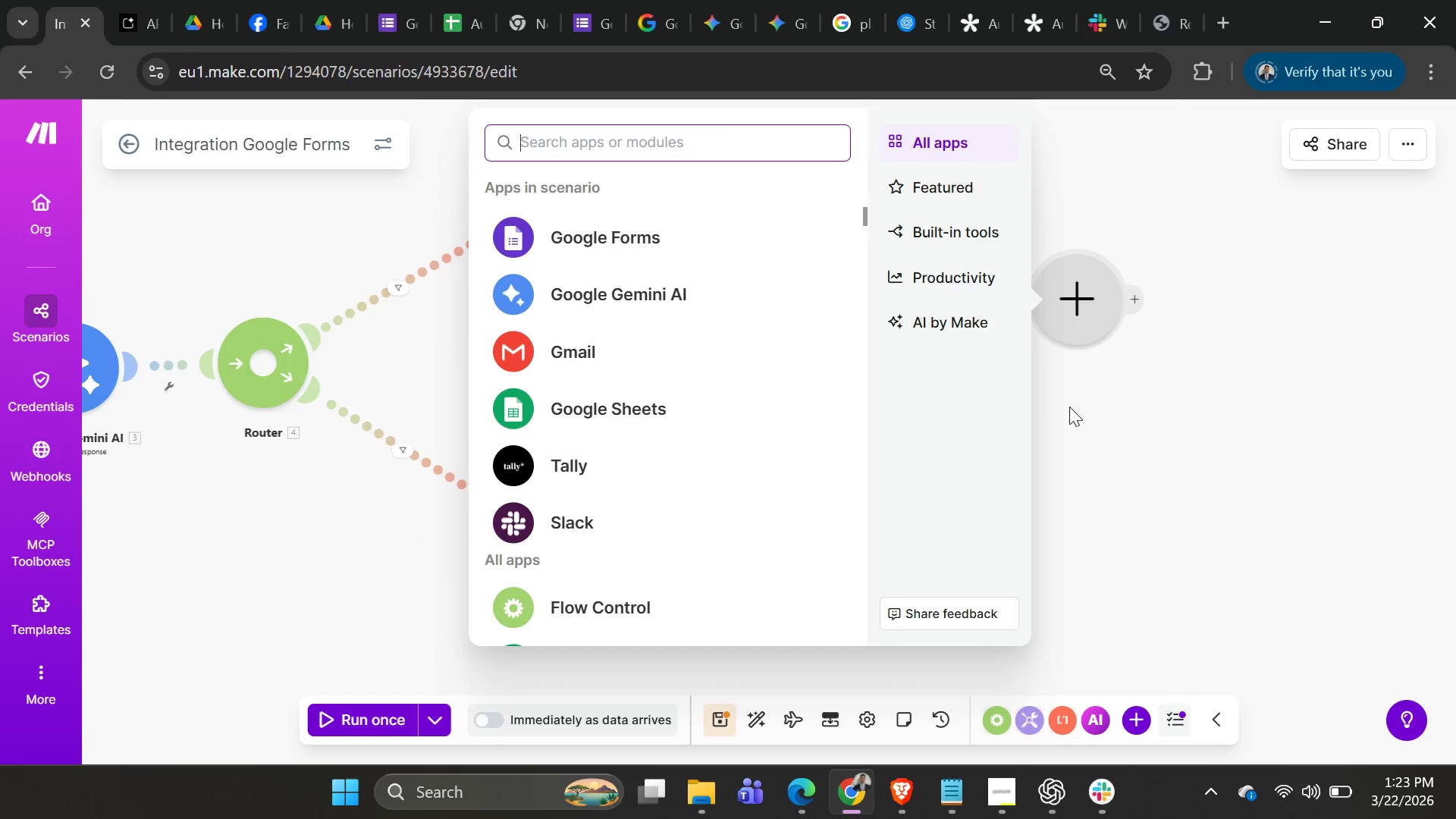 
left_click([1077, 403])
 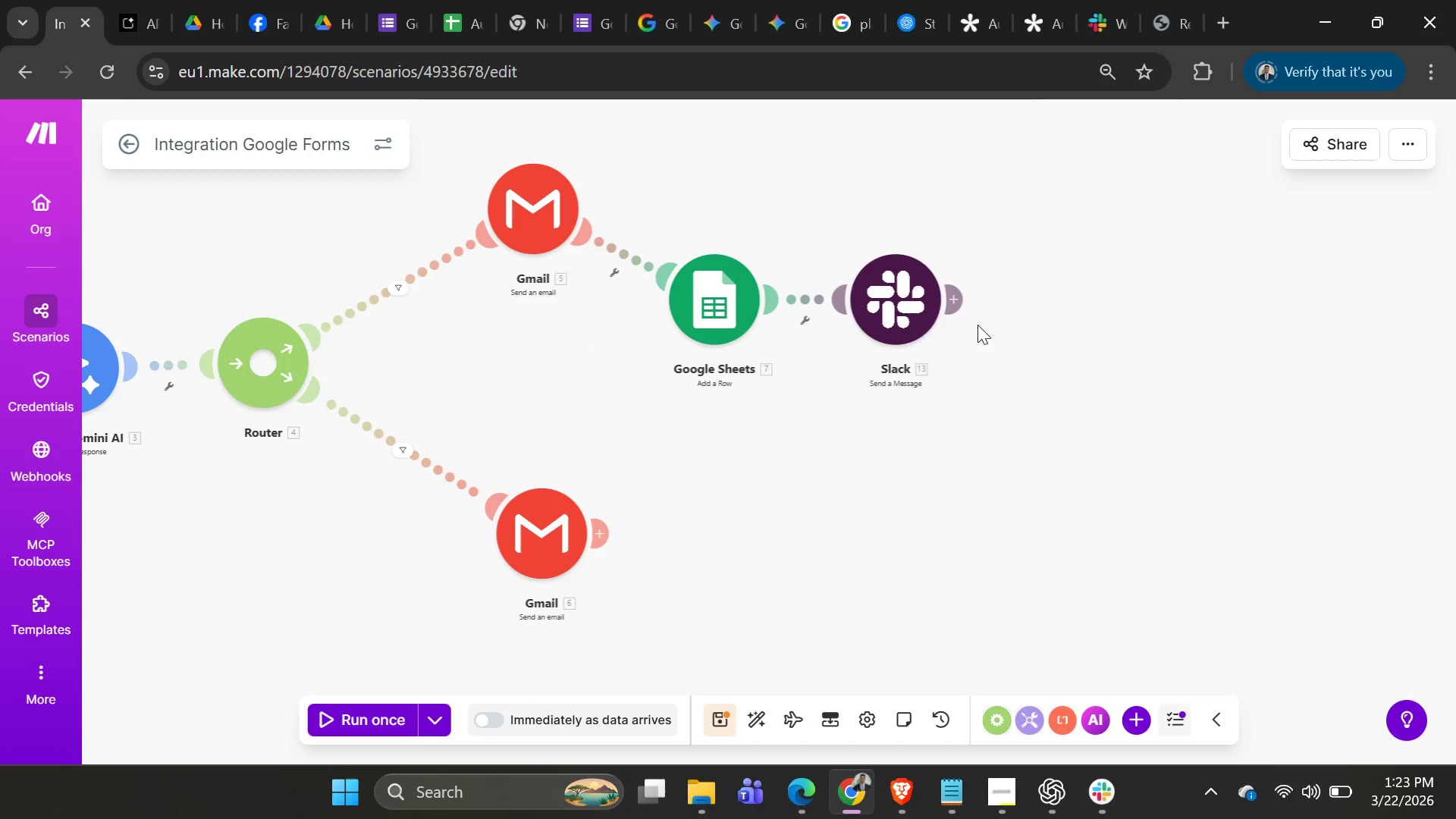 
left_click([962, 306])
 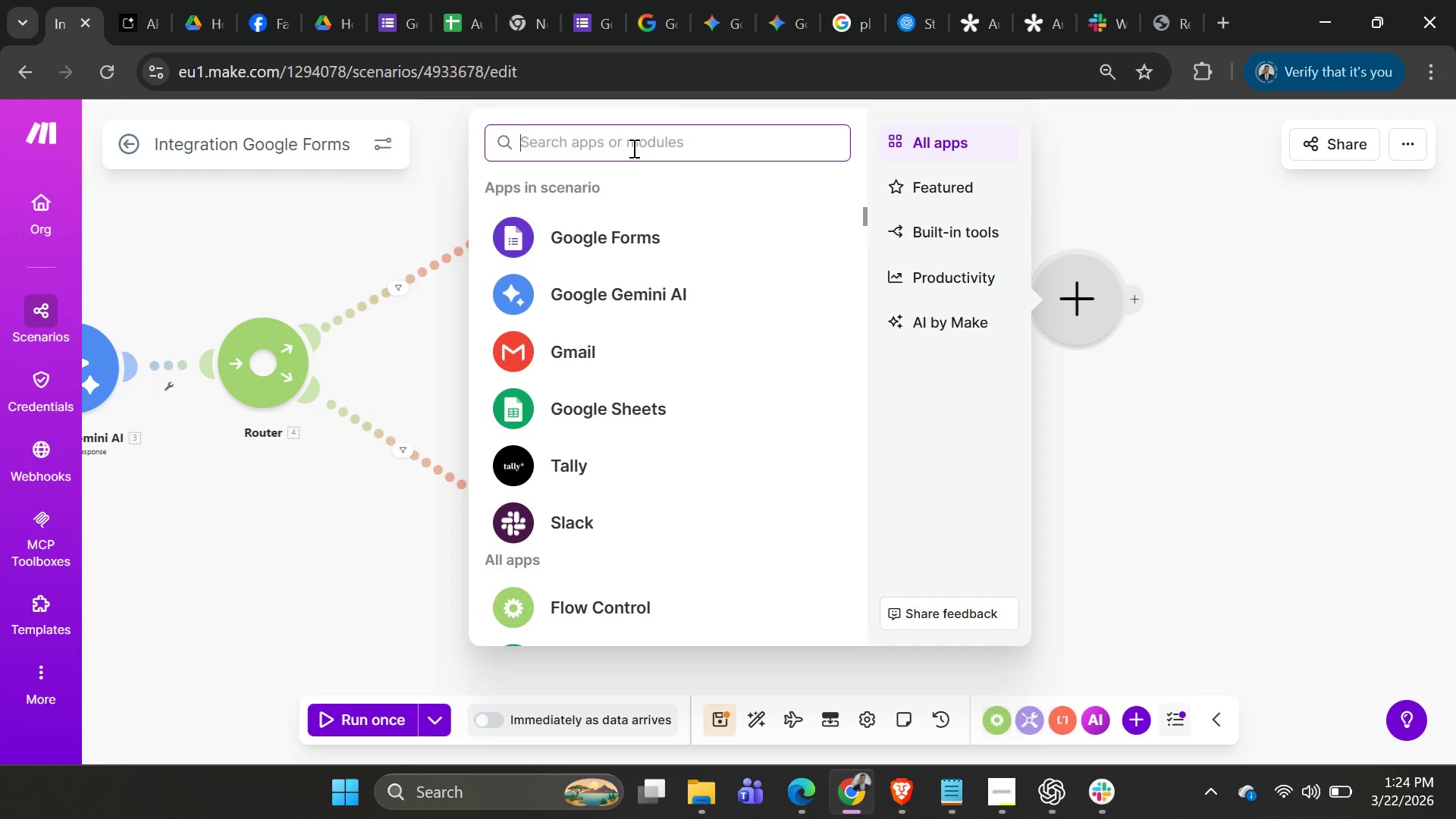 
left_click([630, 146])
 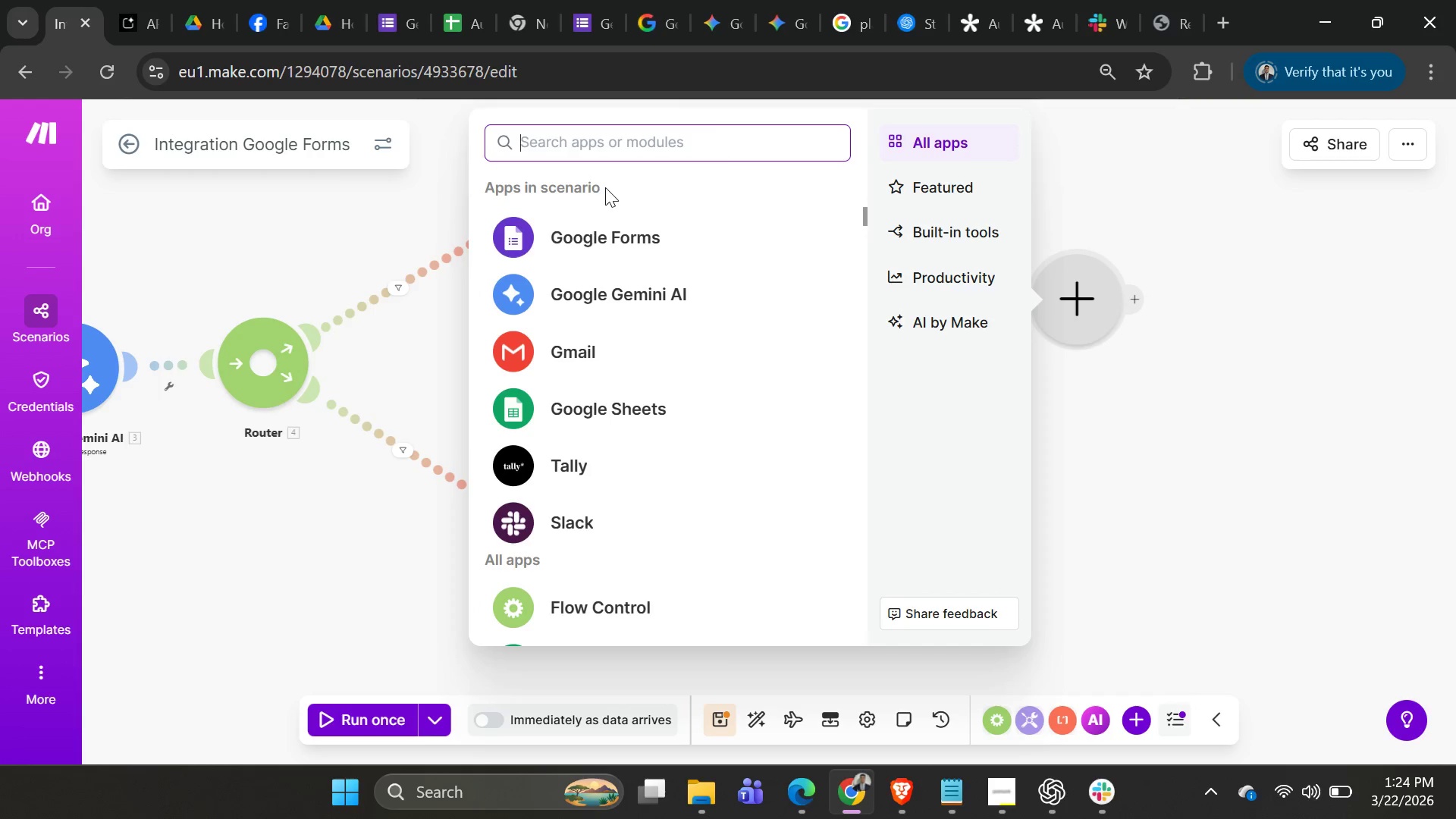 
type(sleep)
 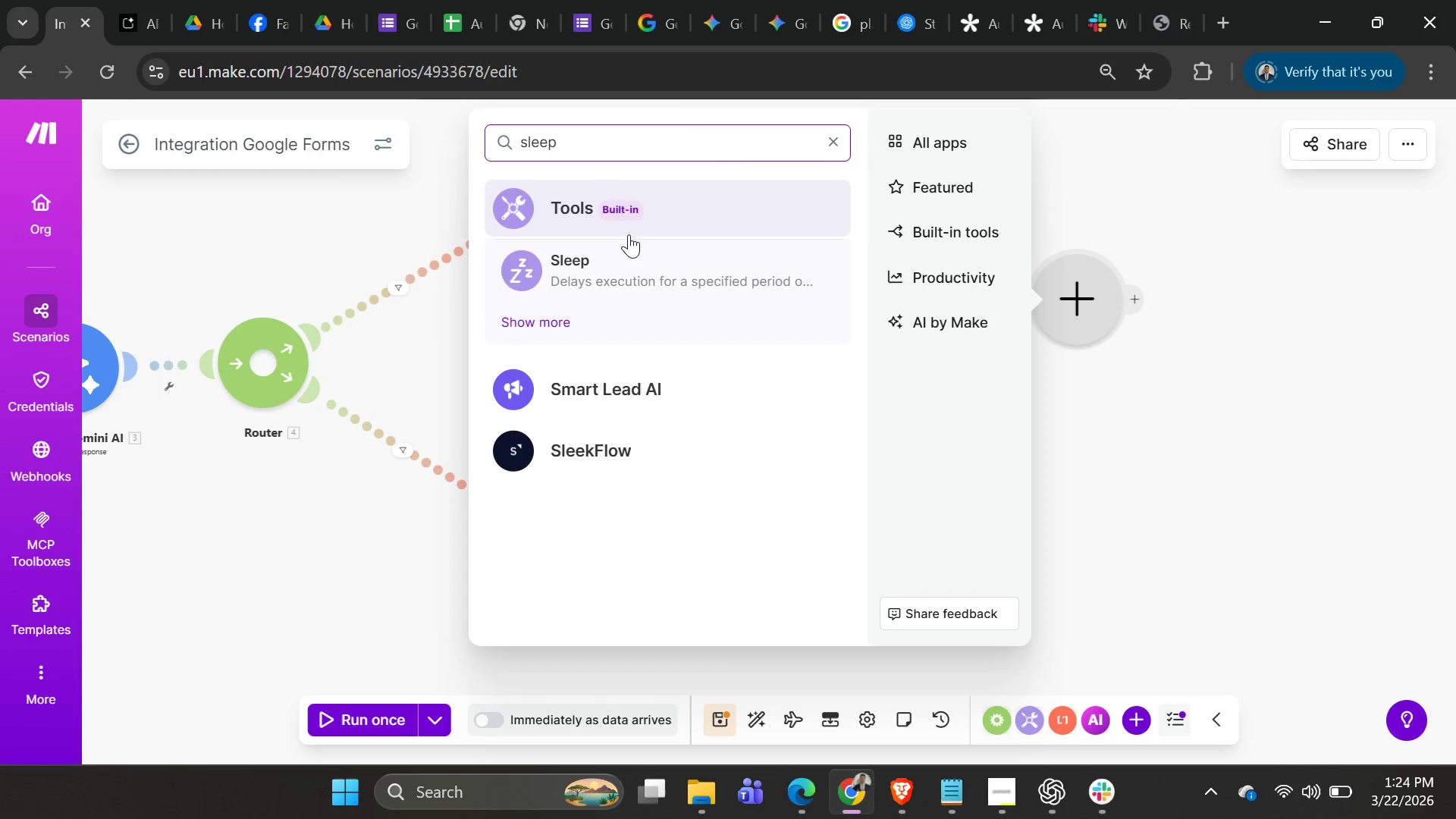 
left_click([601, 270])
 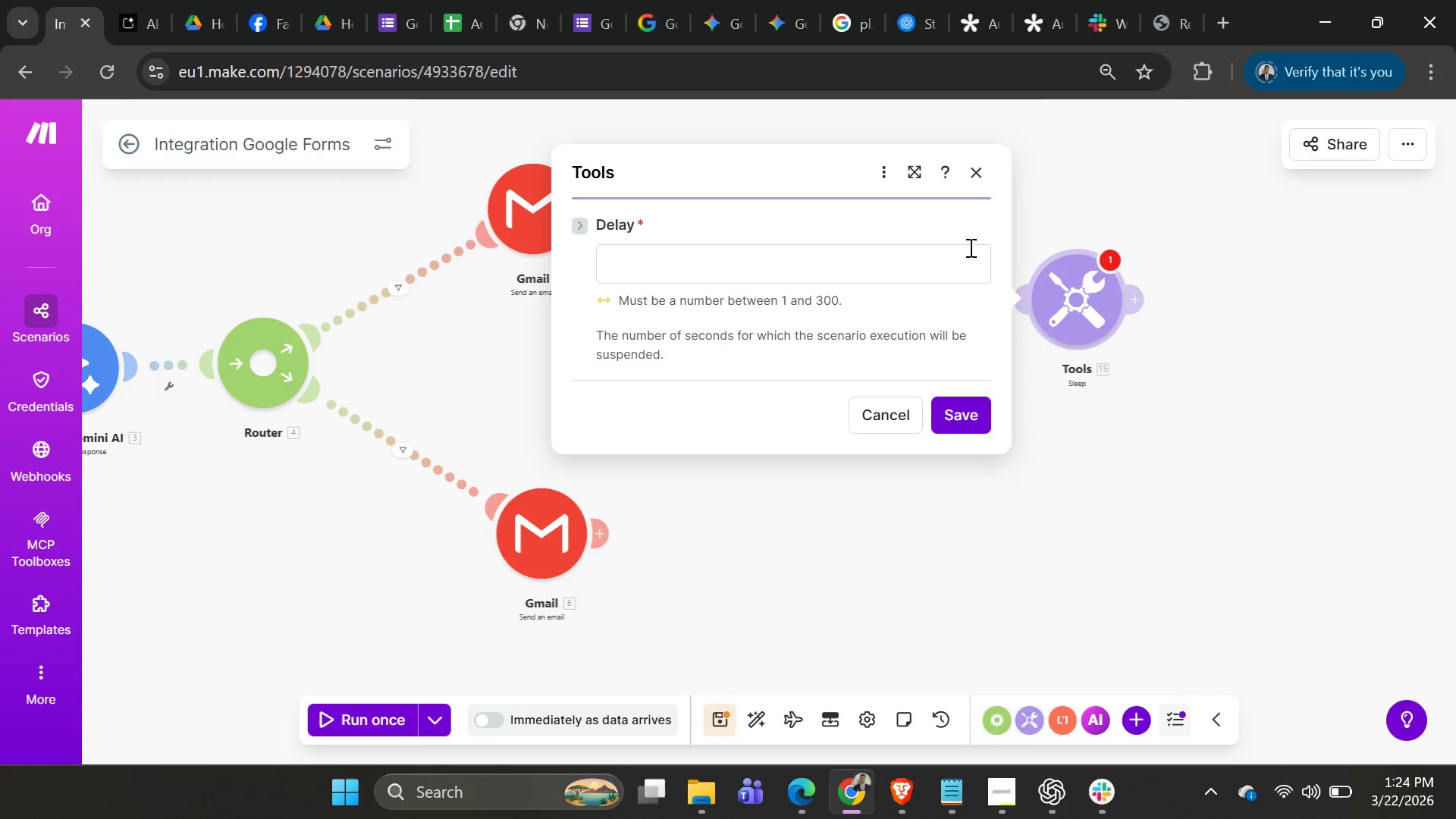 
left_click([908, 259])
 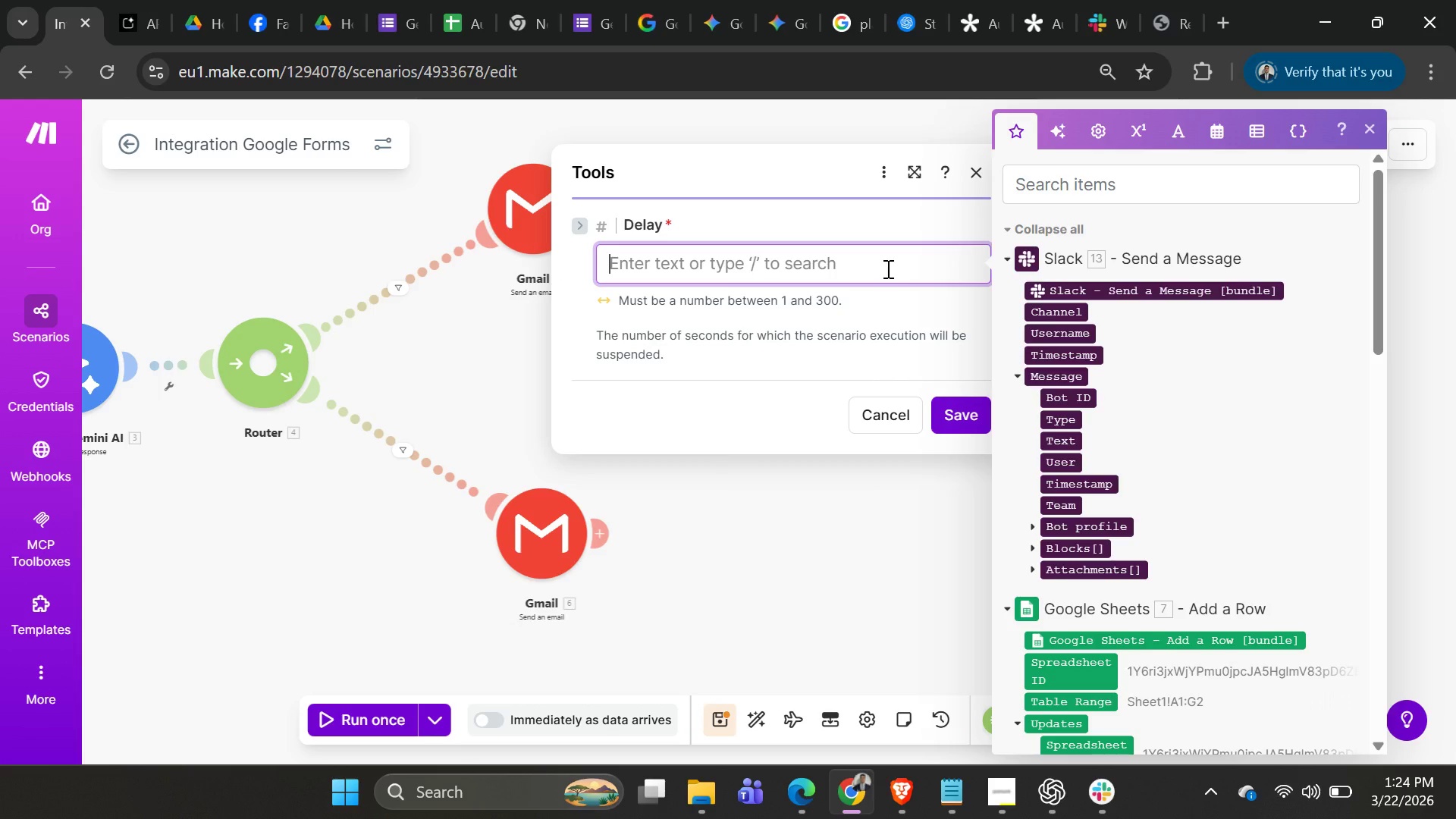 
key(2)
 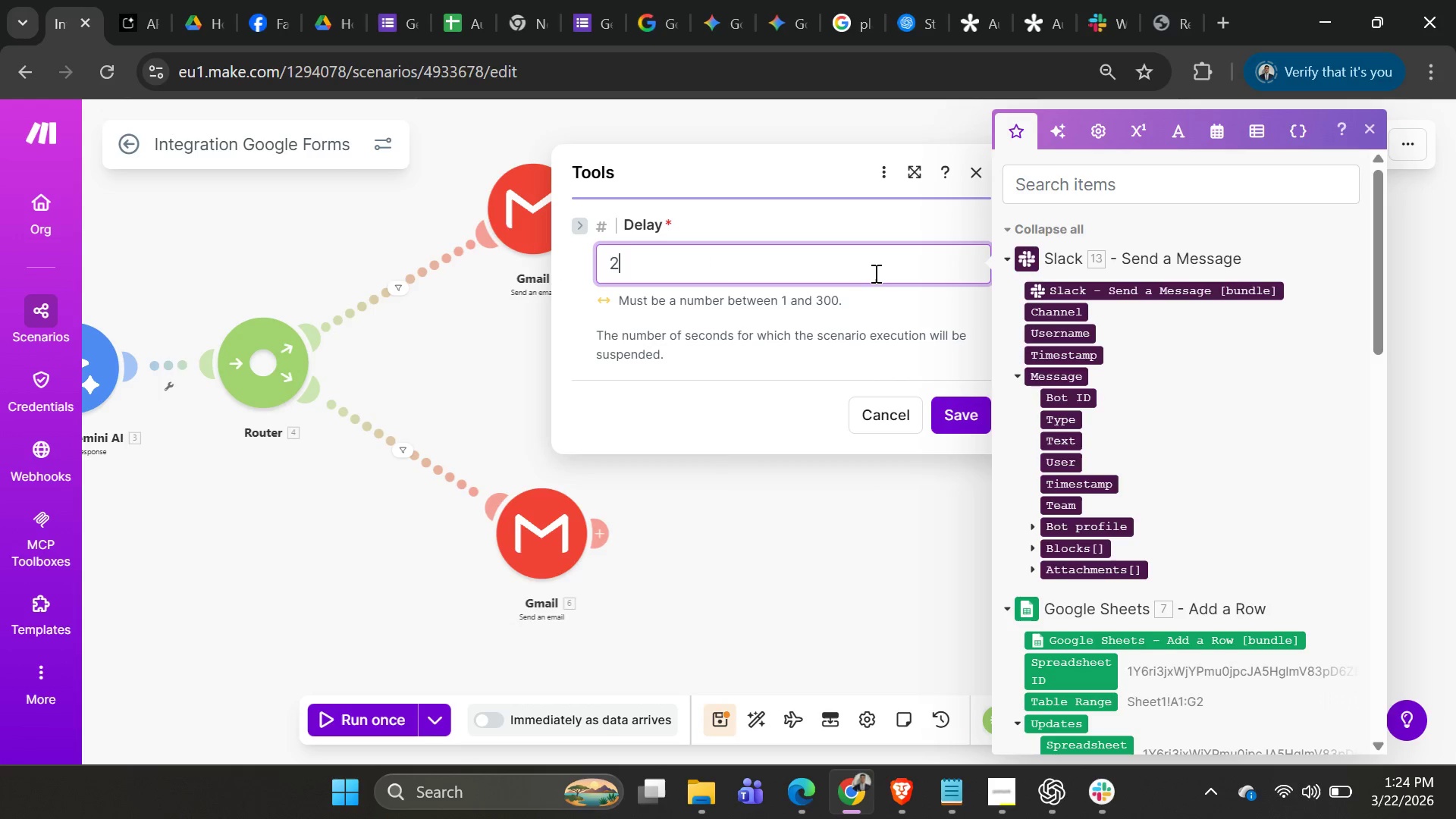 
key(0)
 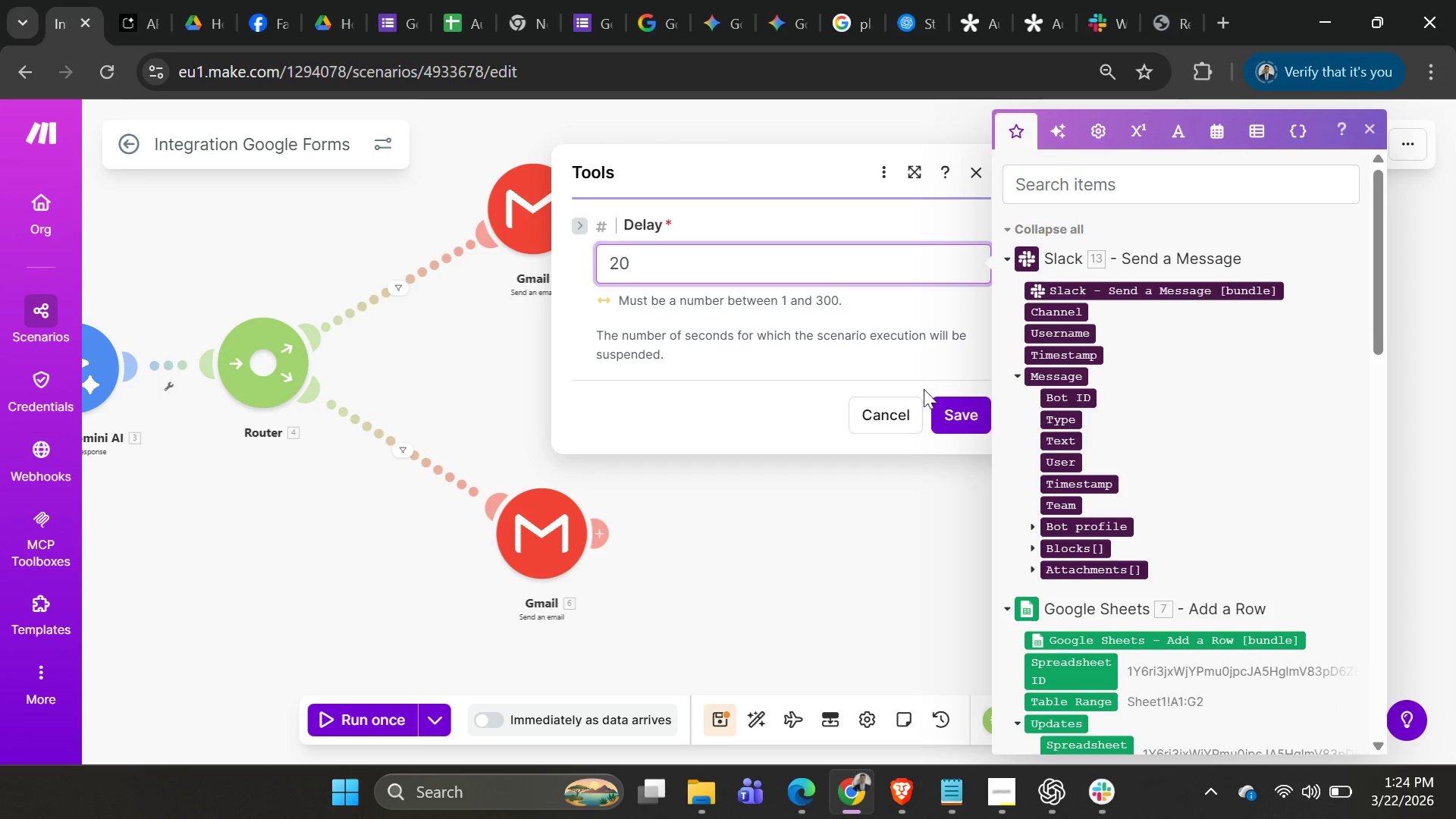 
left_click([949, 416])
 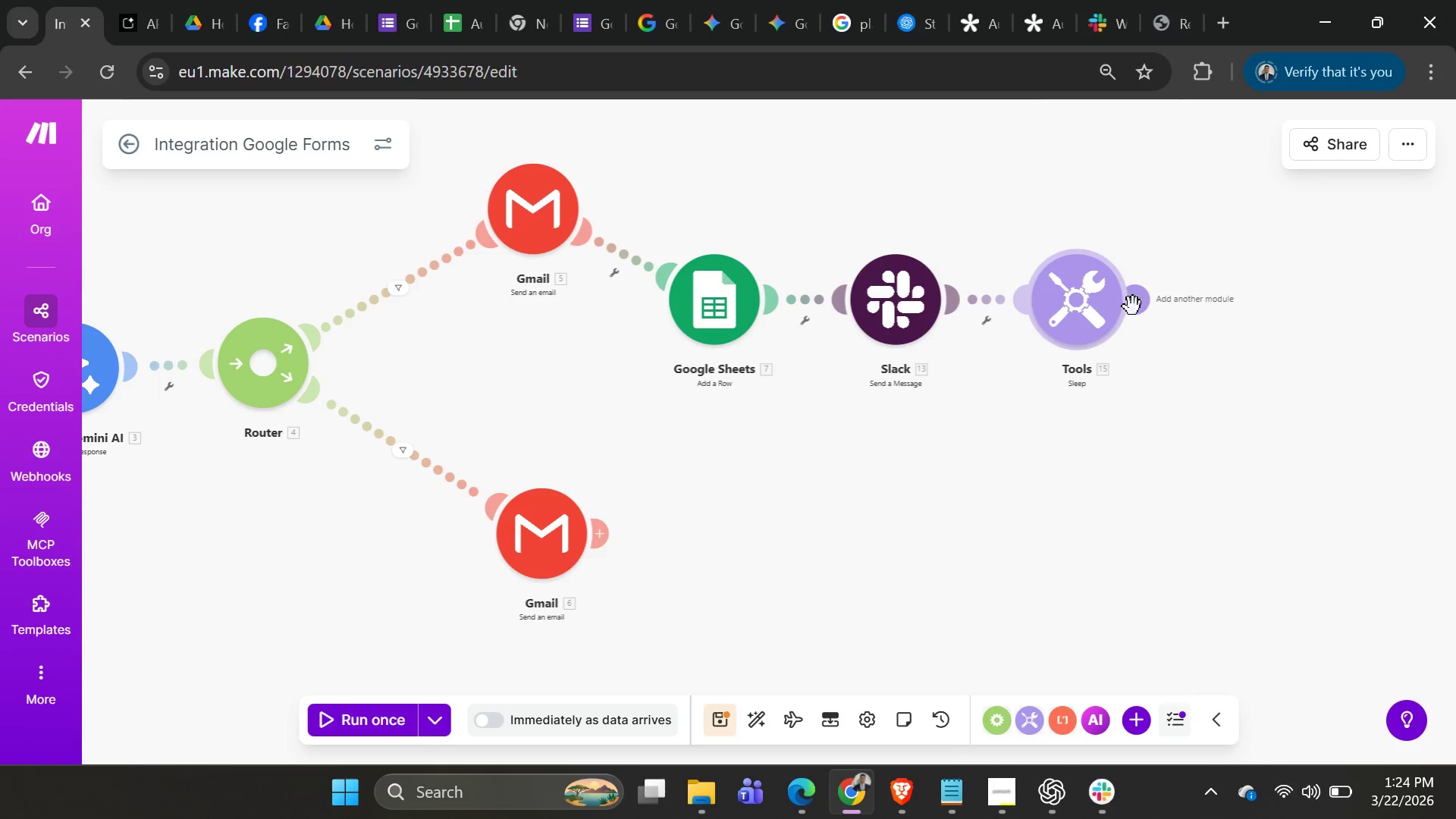 
left_click([1143, 310])
 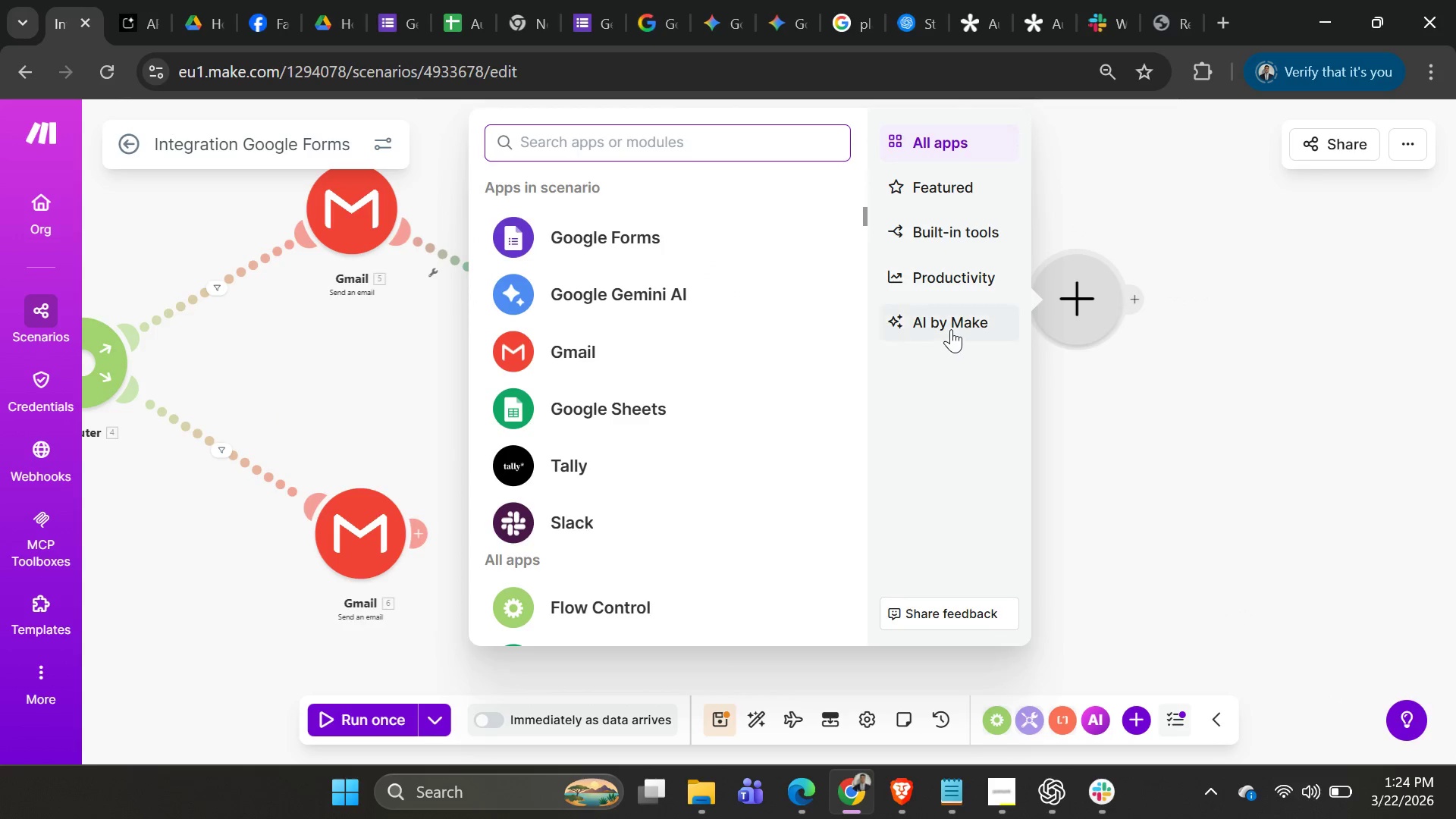 
wait(8.95)
 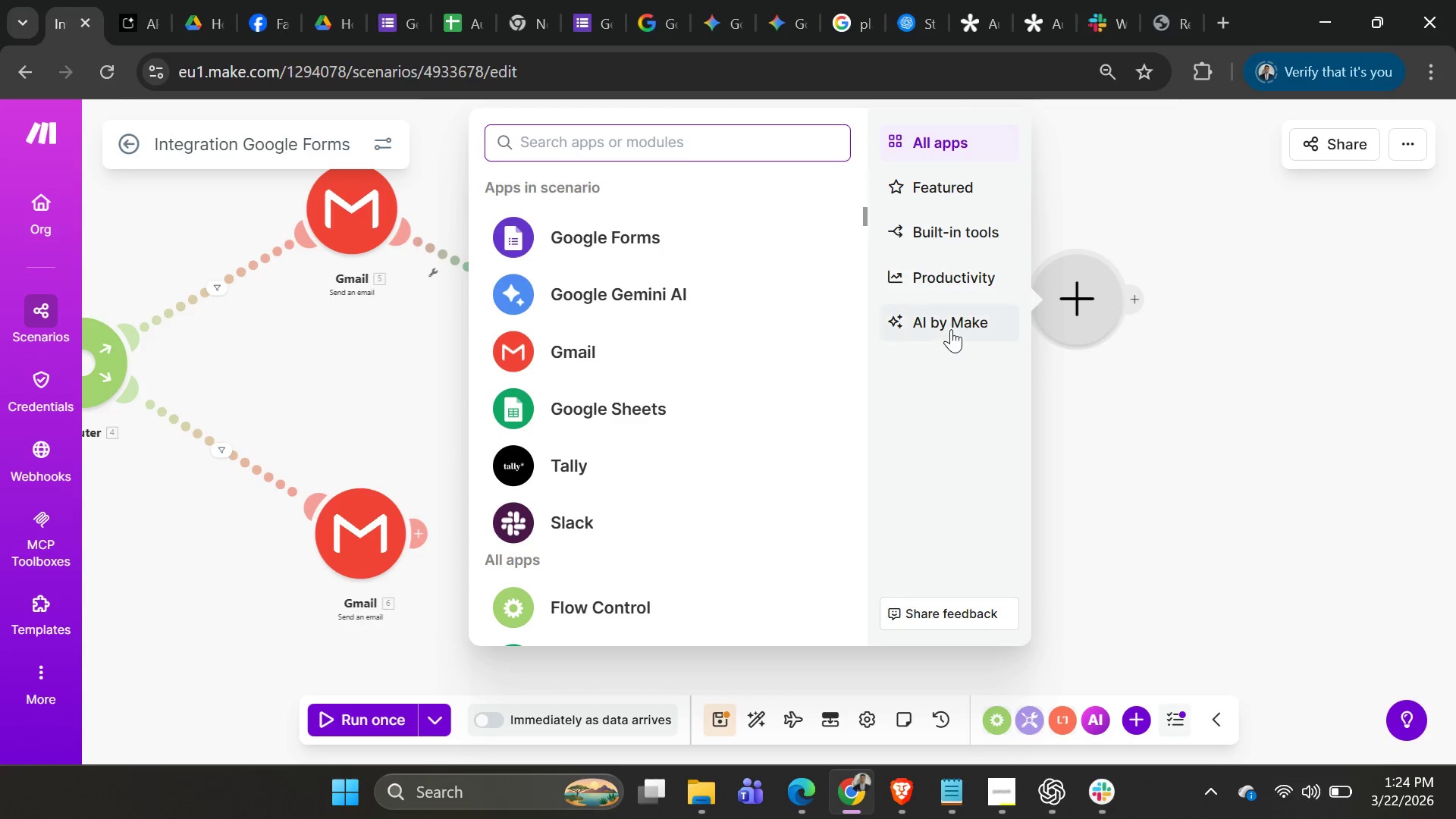 
left_click([601, 340])
 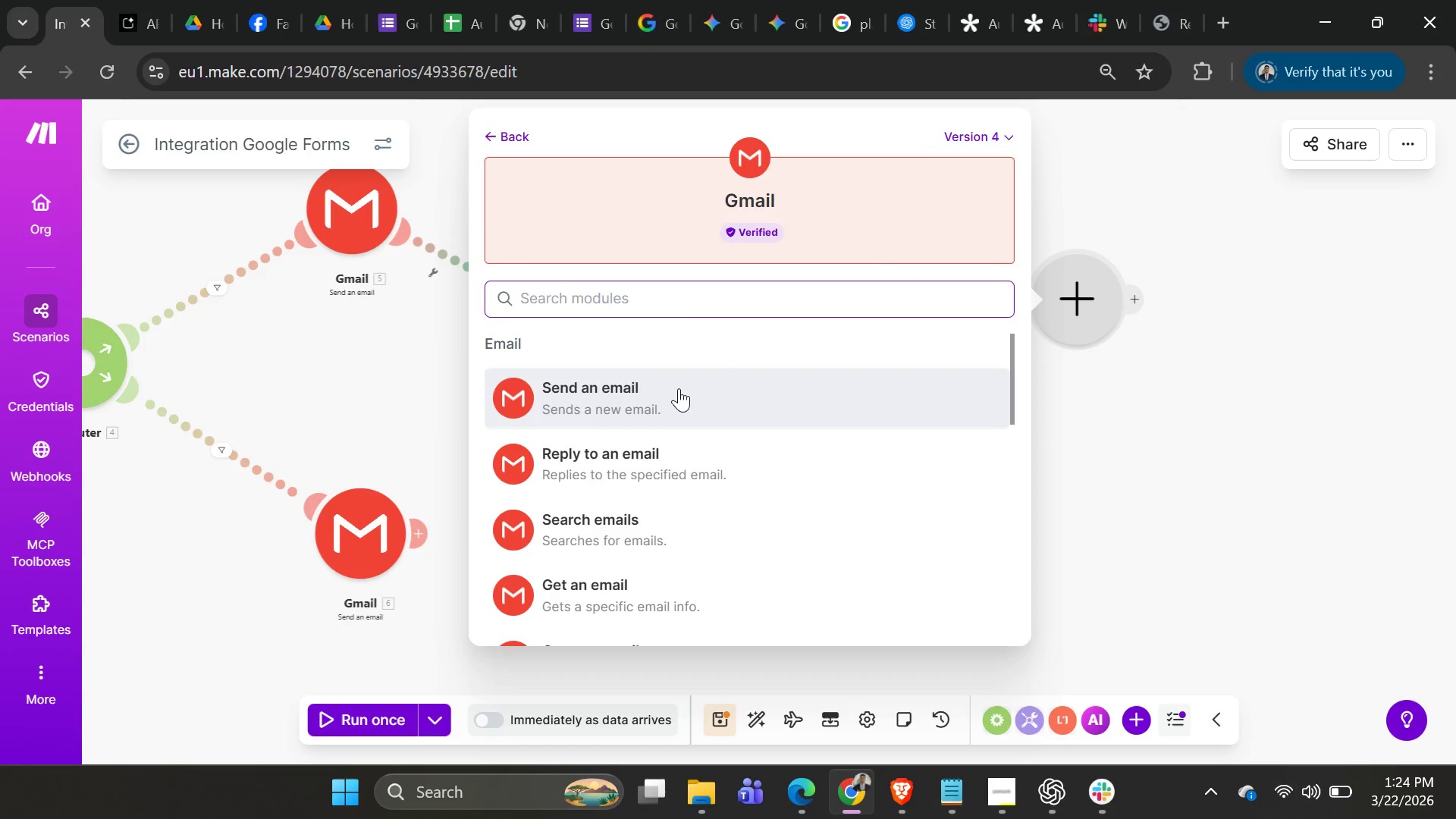 
left_click([674, 394])
 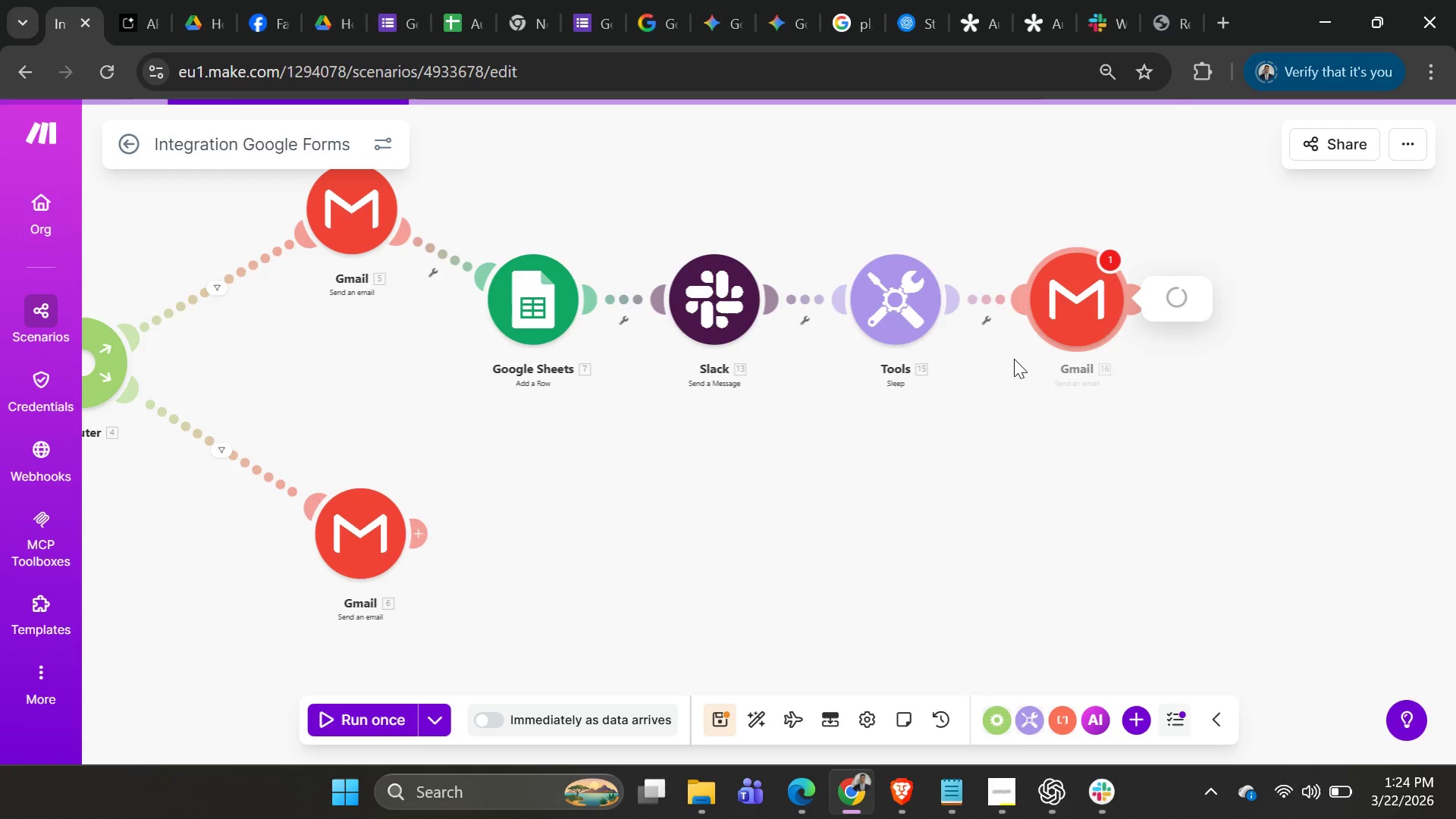 
key(Alt+AltLeft)
 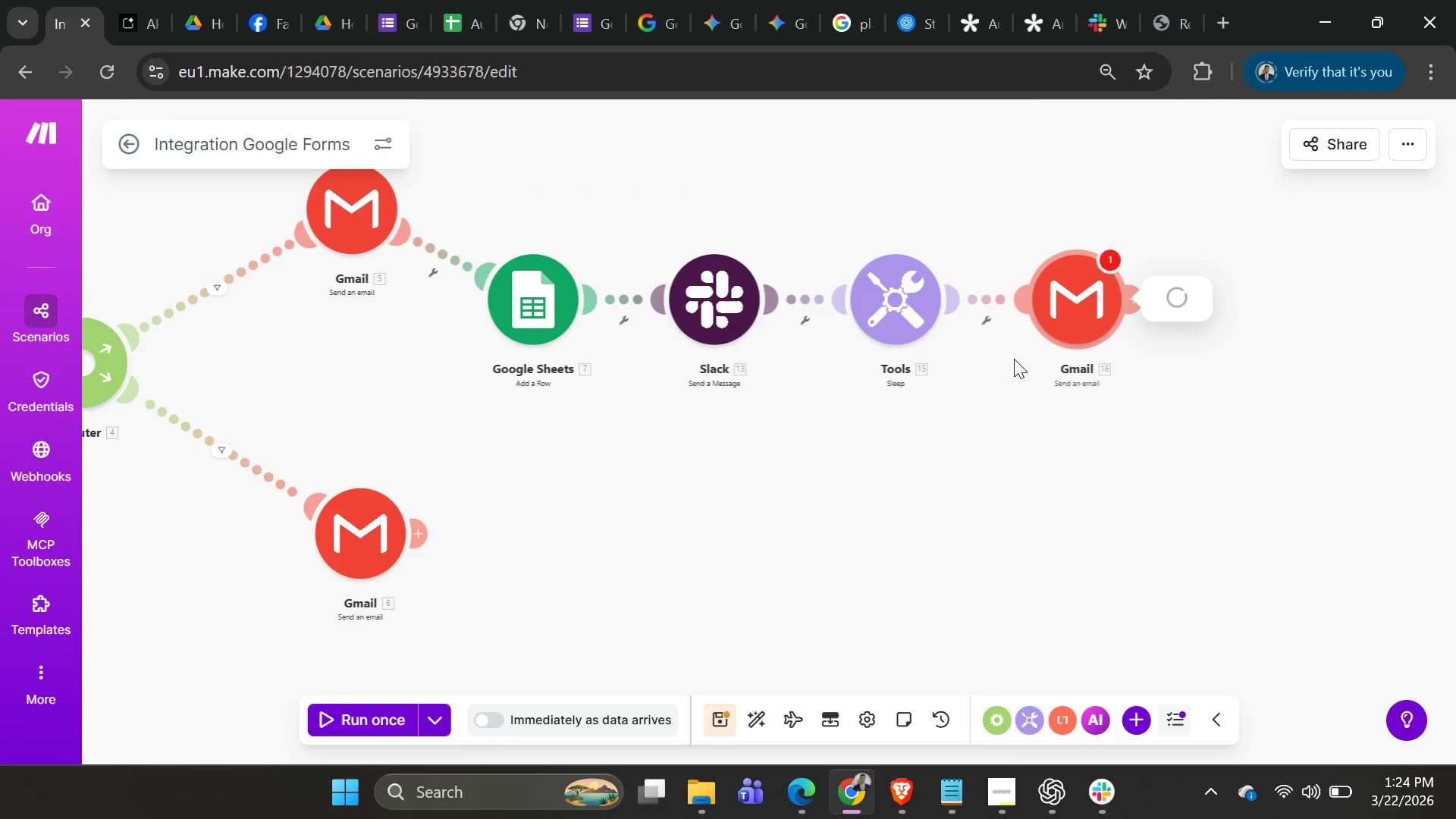 
key(Alt+Tab)
 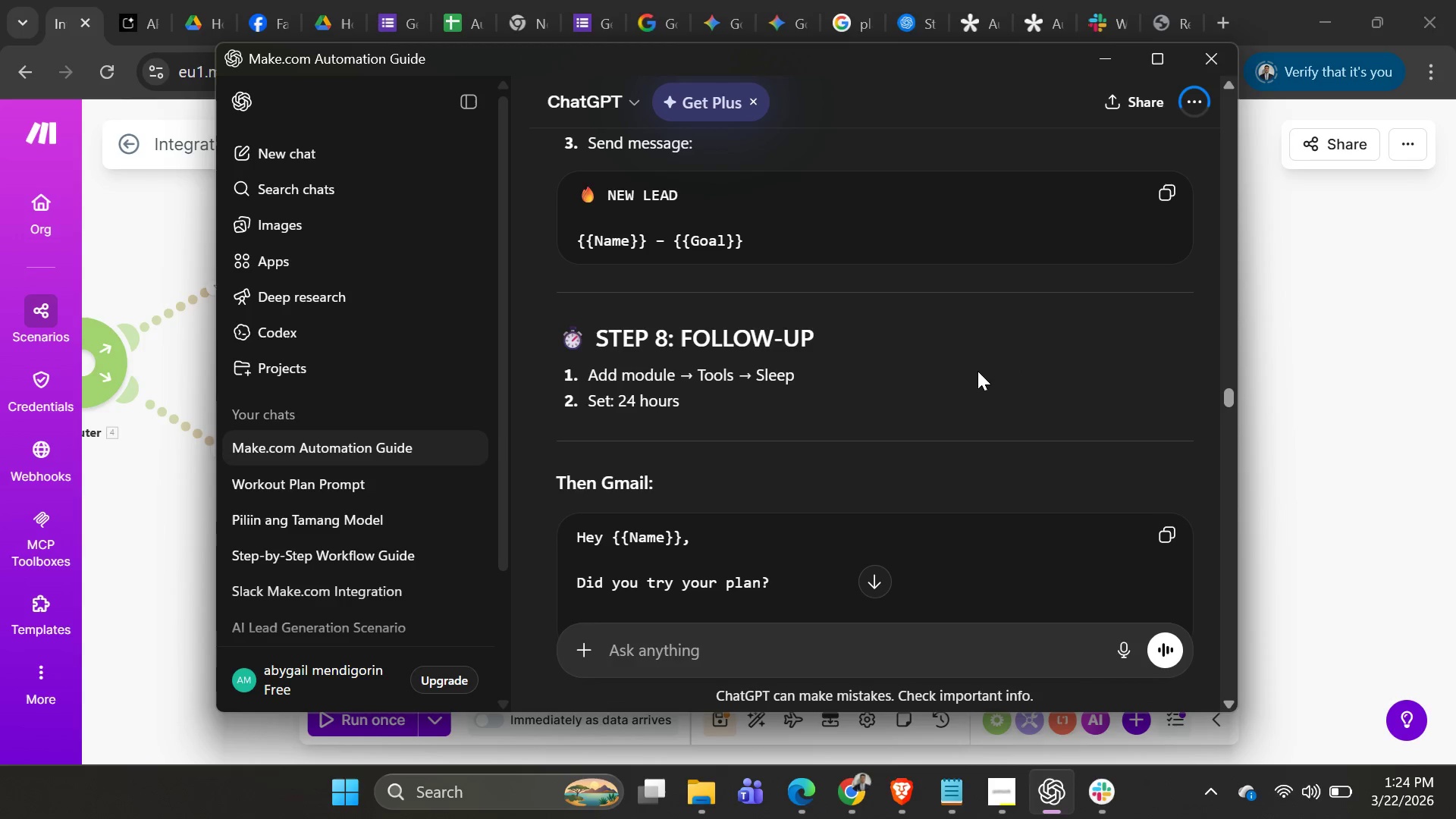 
scroll: coordinate [982, 376], scroll_direction: down, amount: 3.0
 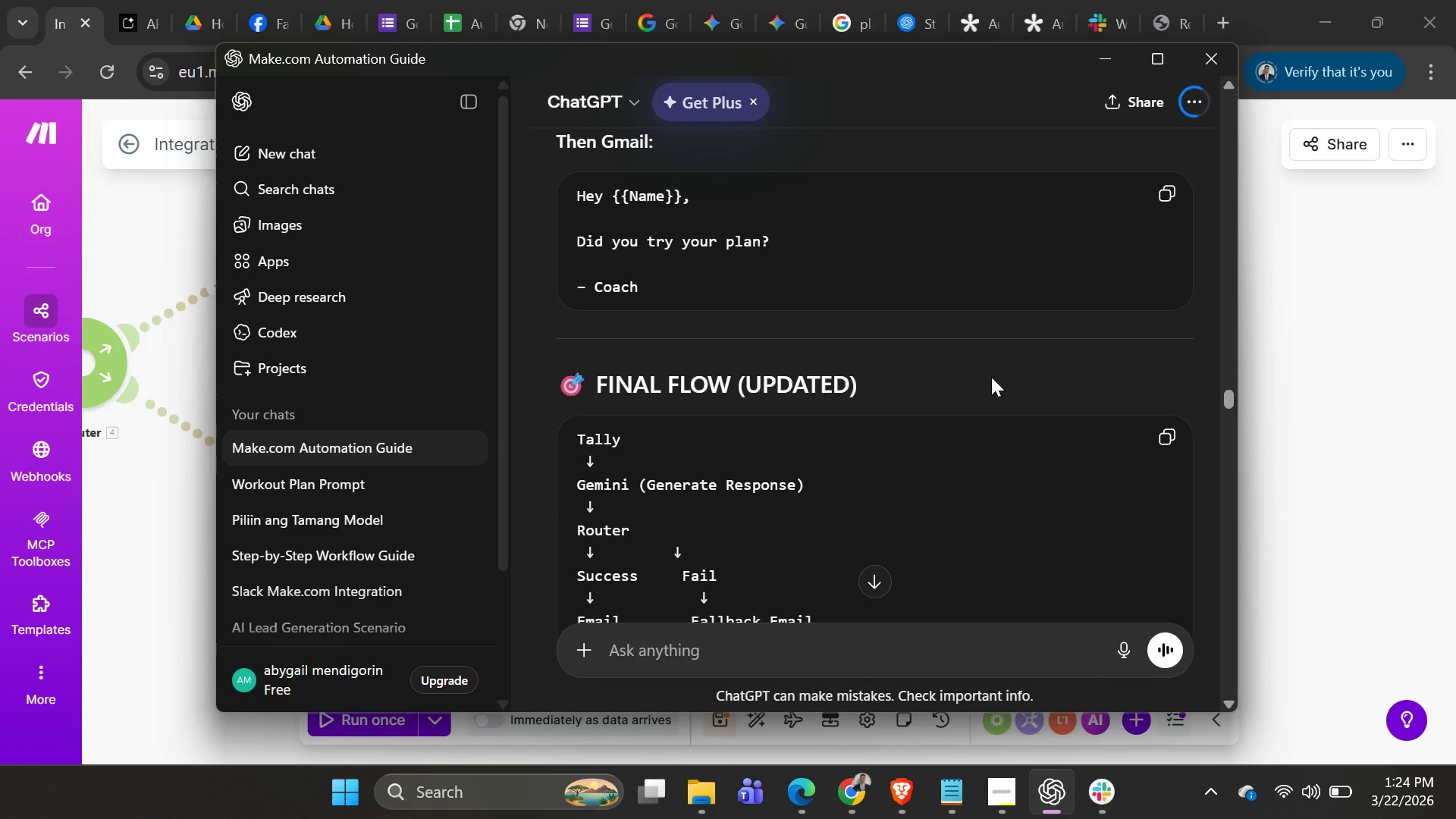 
scroll: coordinate [979, 382], scroll_direction: up, amount: 3.0
 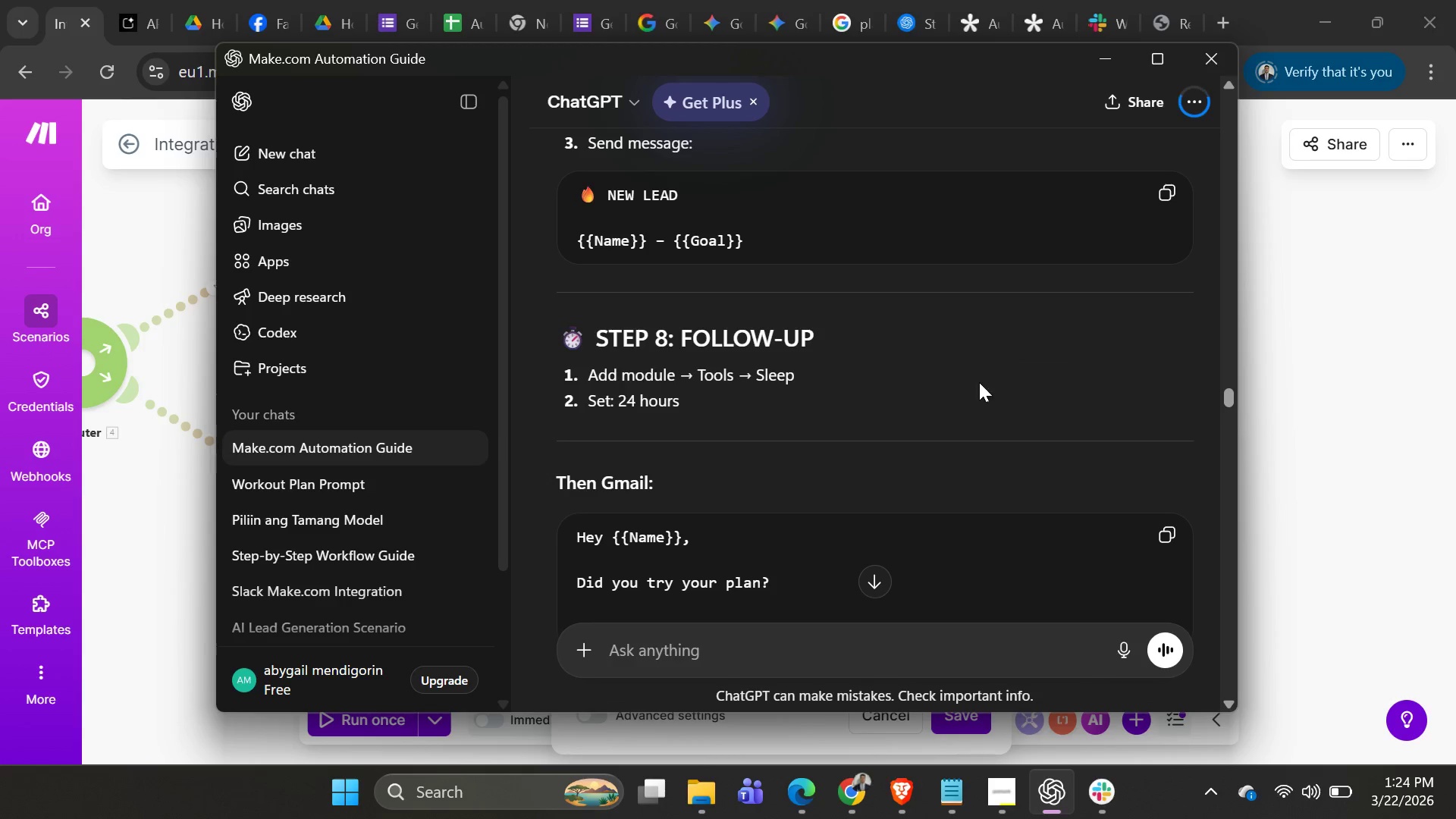 
scroll: coordinate [979, 382], scroll_direction: down, amount: 1.0
 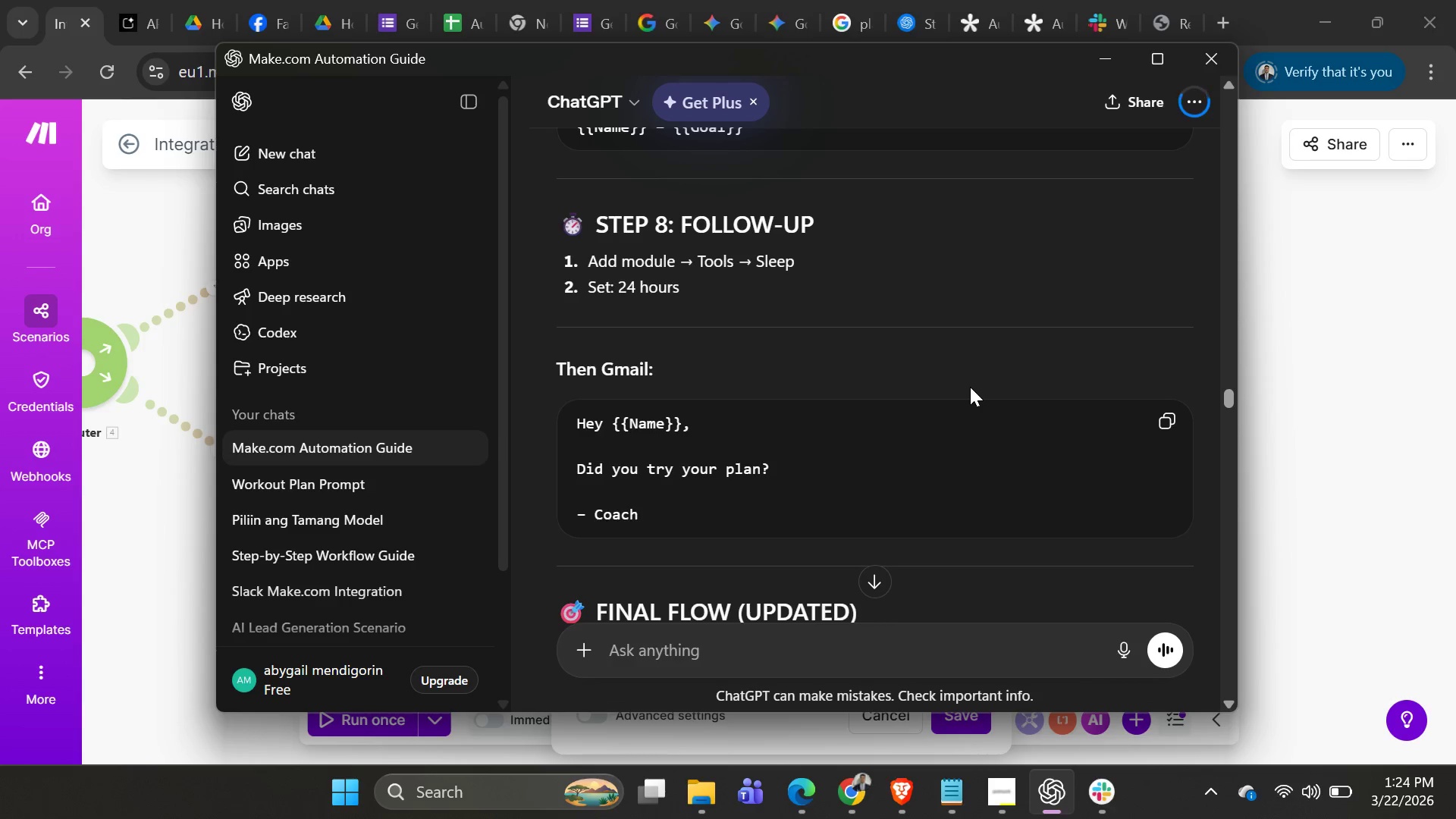 
wait(5.95)
 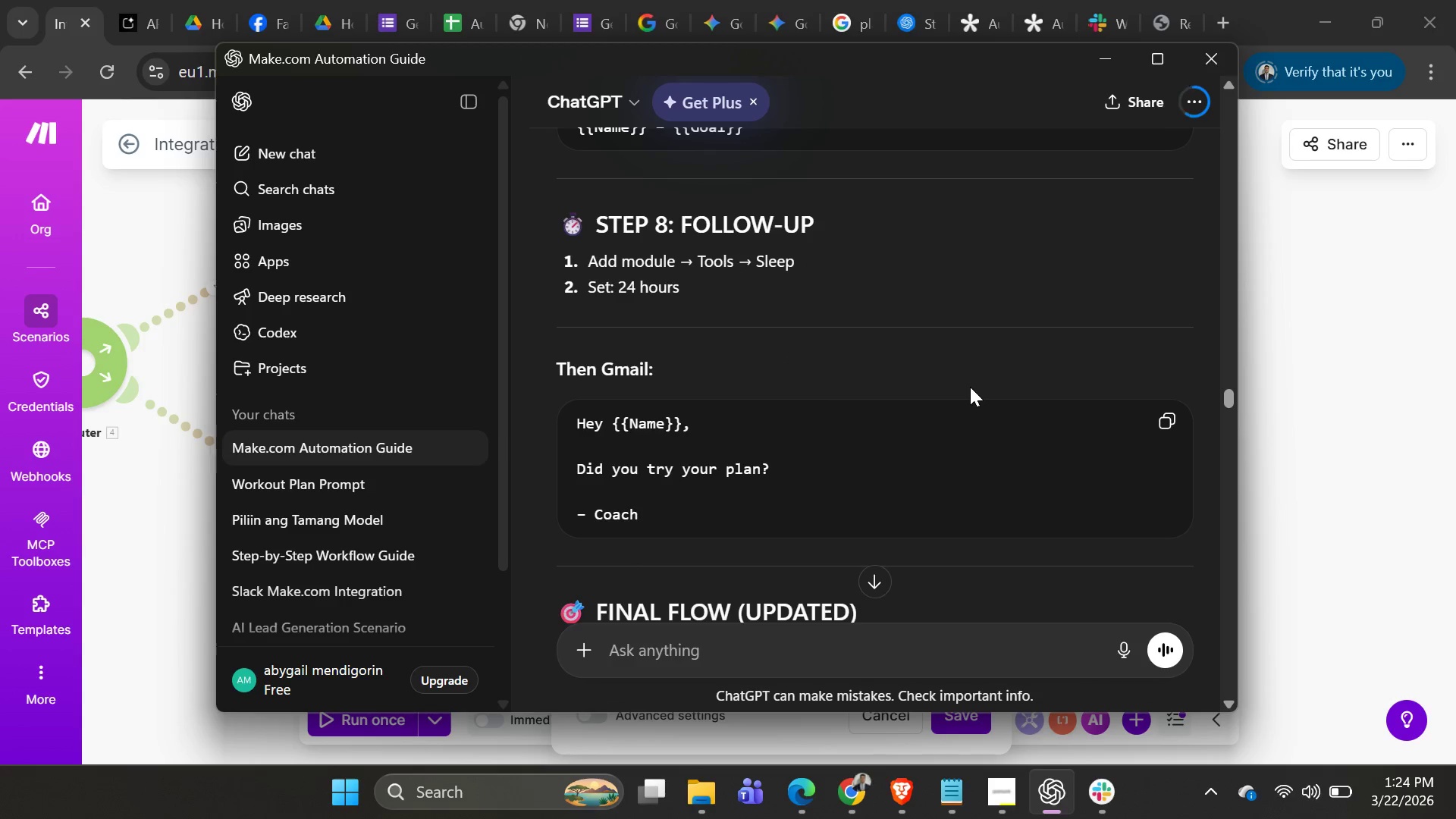 
scroll: coordinate [984, 393], scroll_direction: down, amount: 13.0
 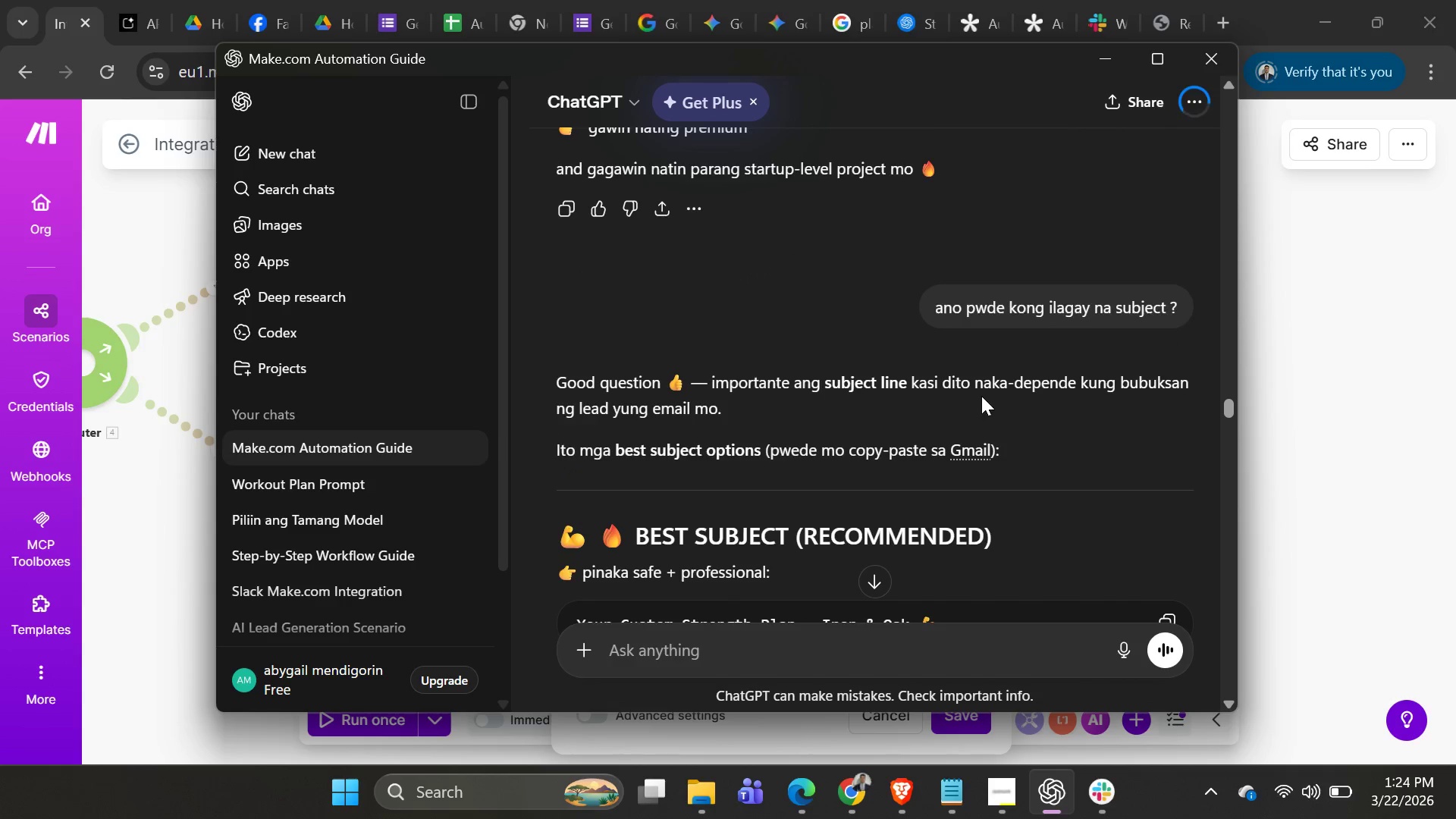 
scroll: coordinate [1004, 391], scroll_direction: down, amount: 54.0
 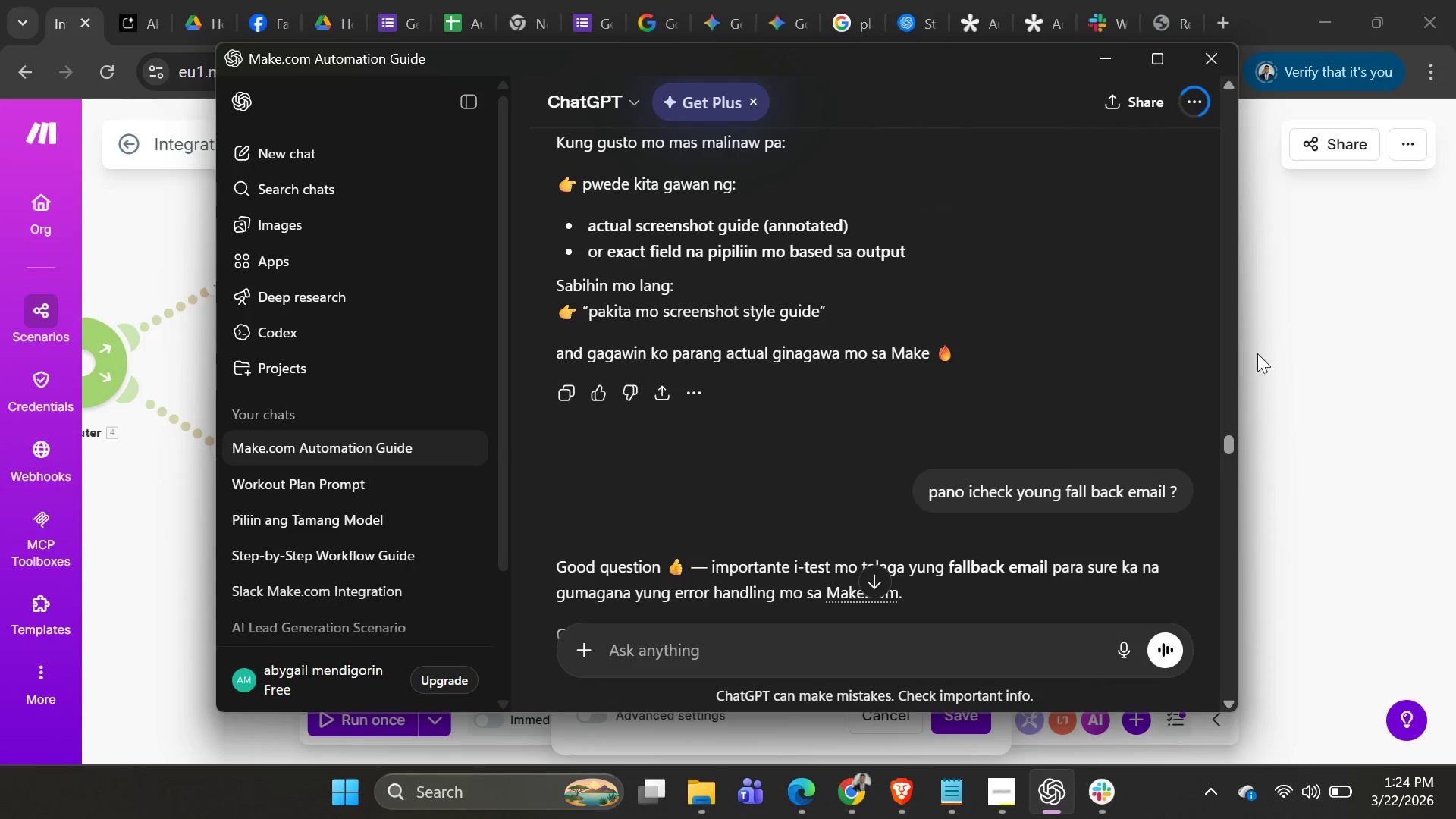 
left_click([1263, 350])
 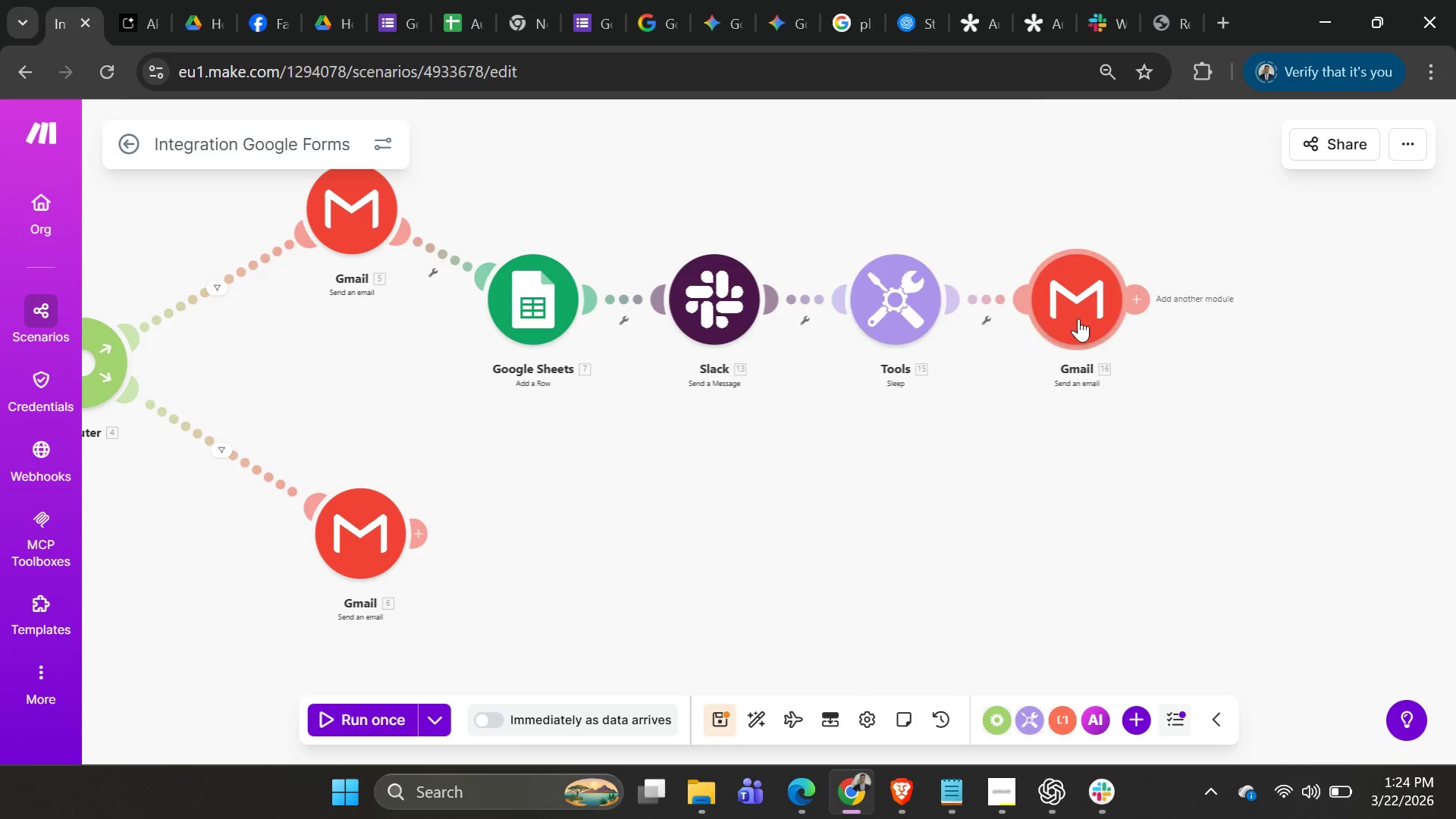 
left_click([1086, 314])
 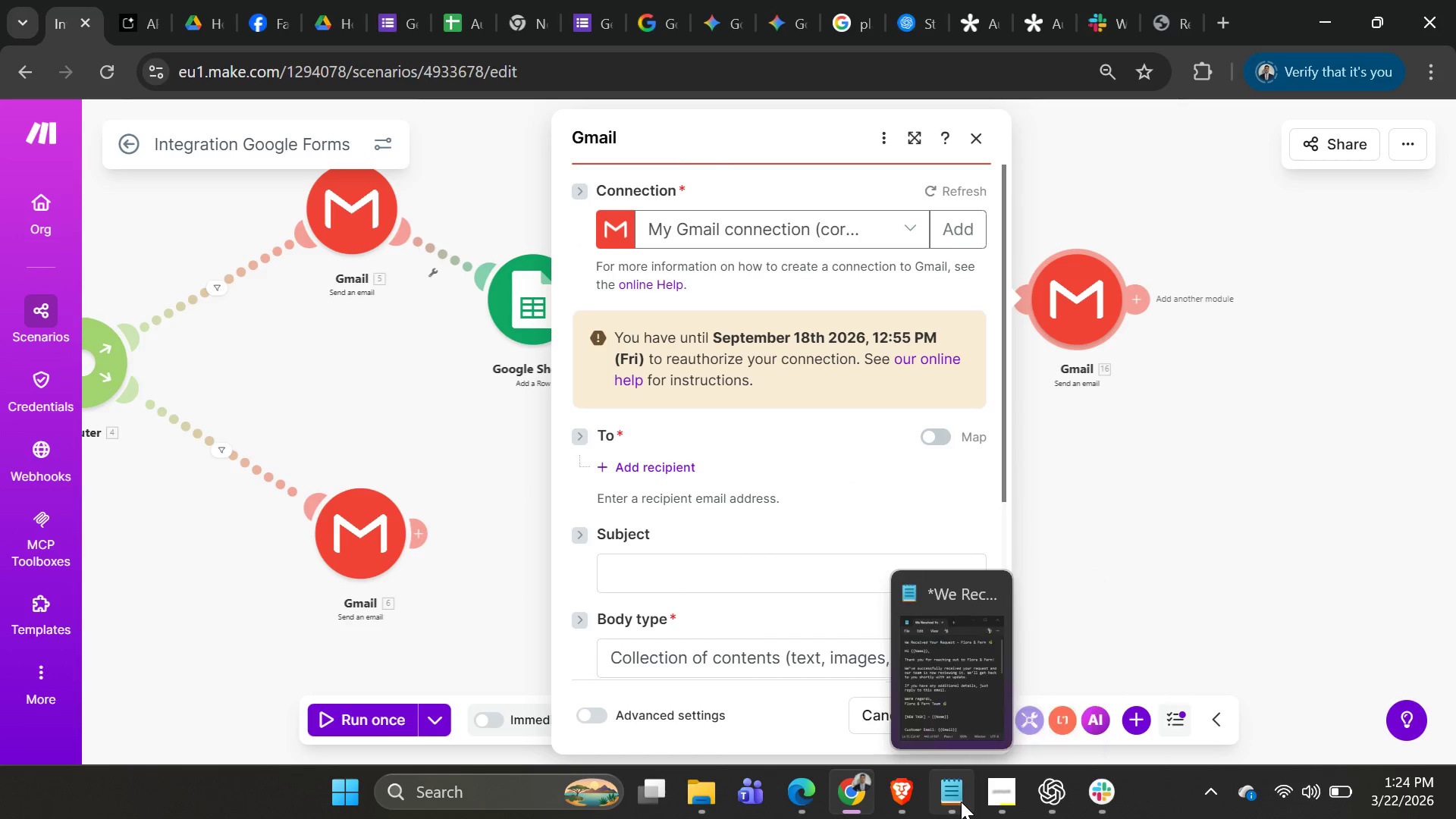 
wait(6.62)
 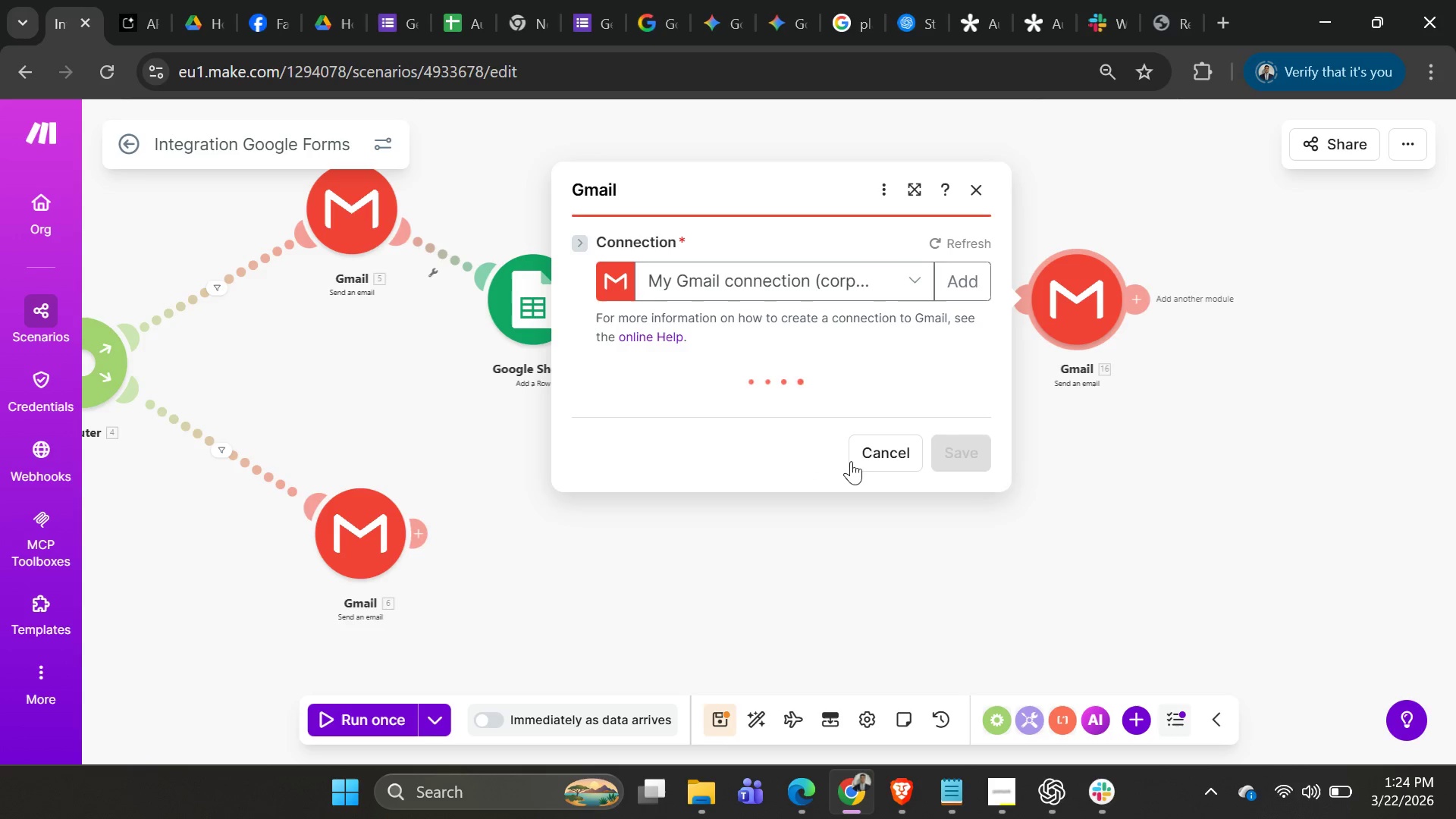 
left_click([844, 789])
 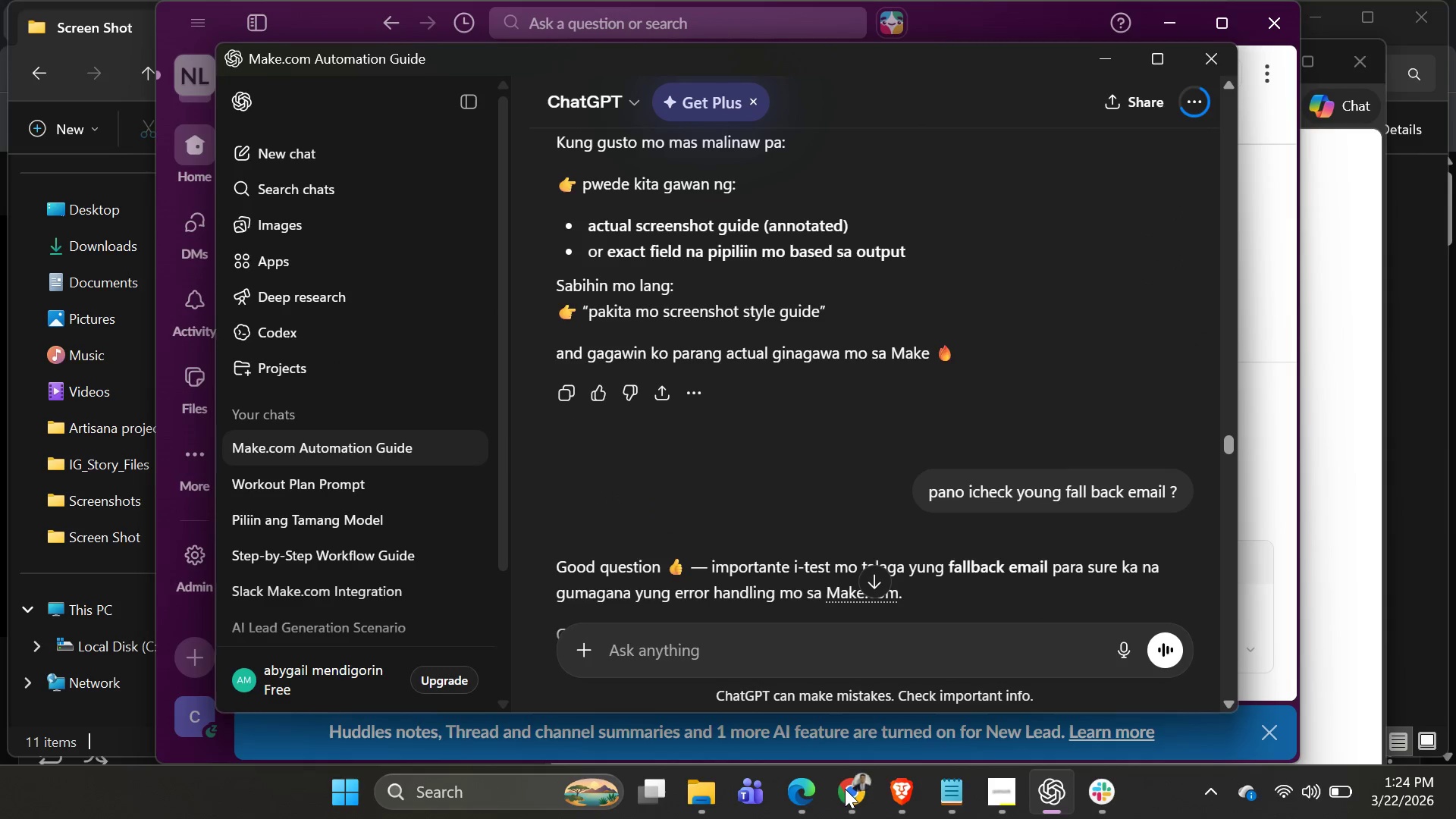 
left_click([845, 789])
 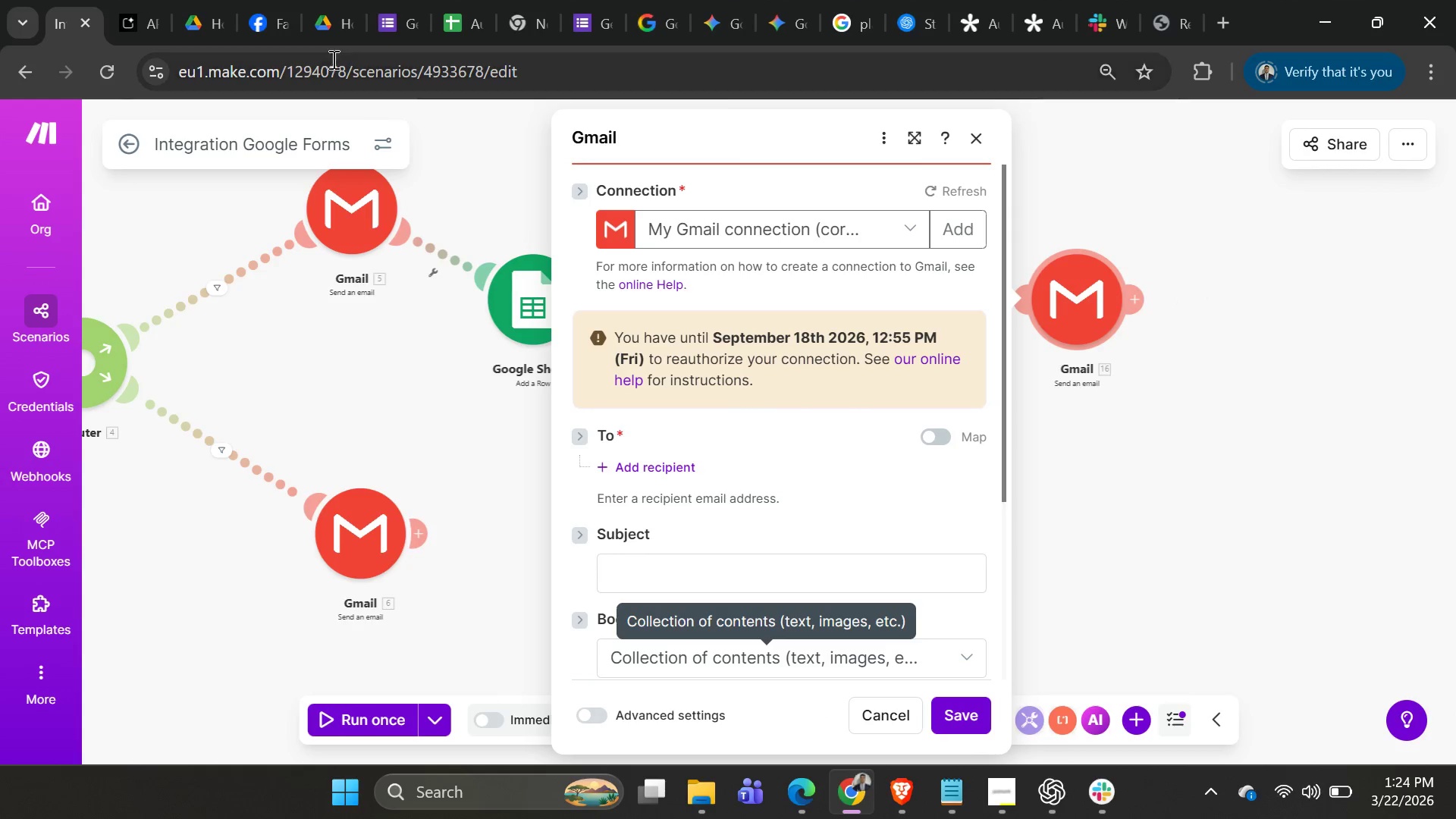 
left_click([273, 19])
 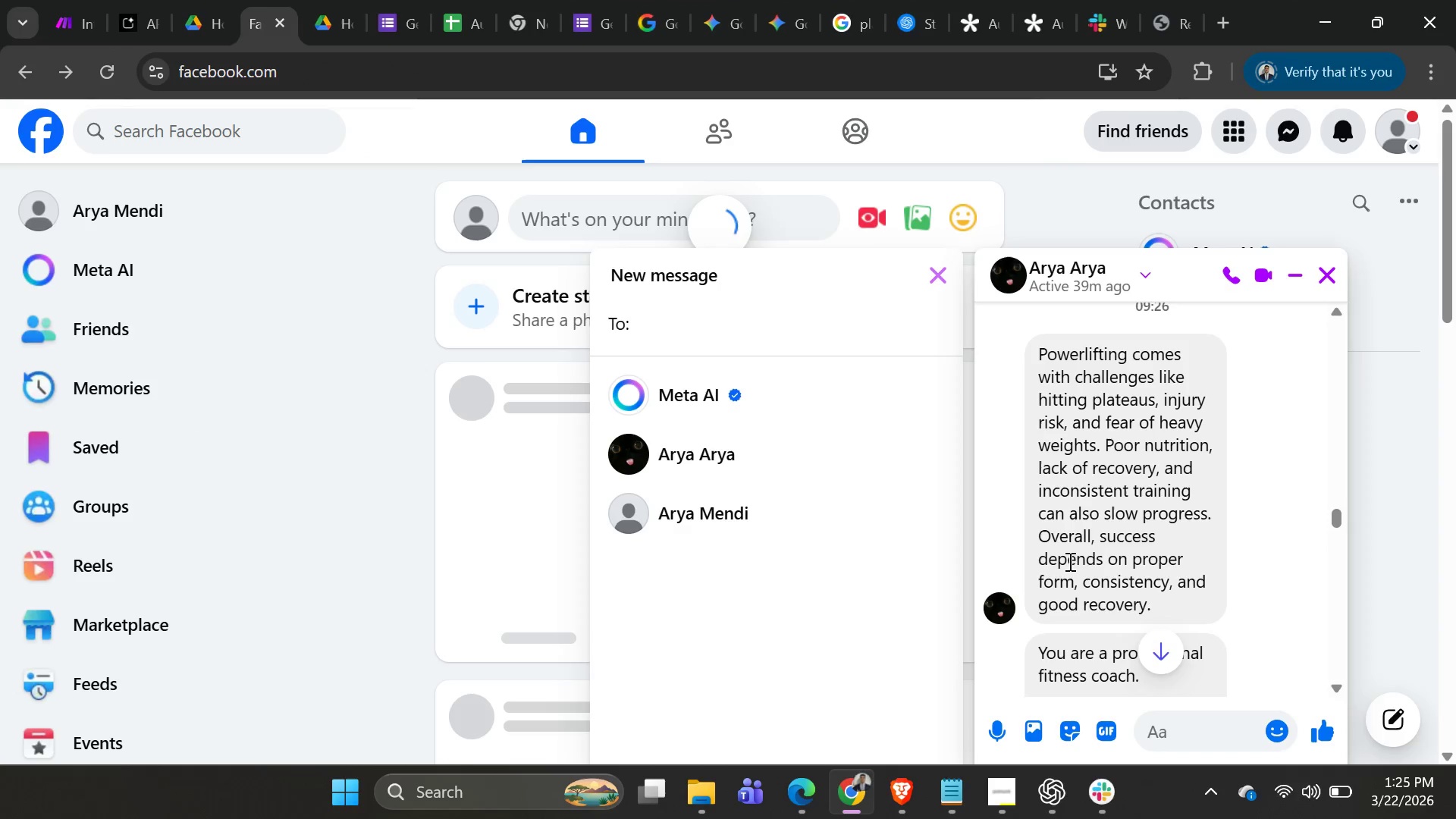 
scroll: coordinate [1112, 453], scroll_direction: down, amount: 54.0
 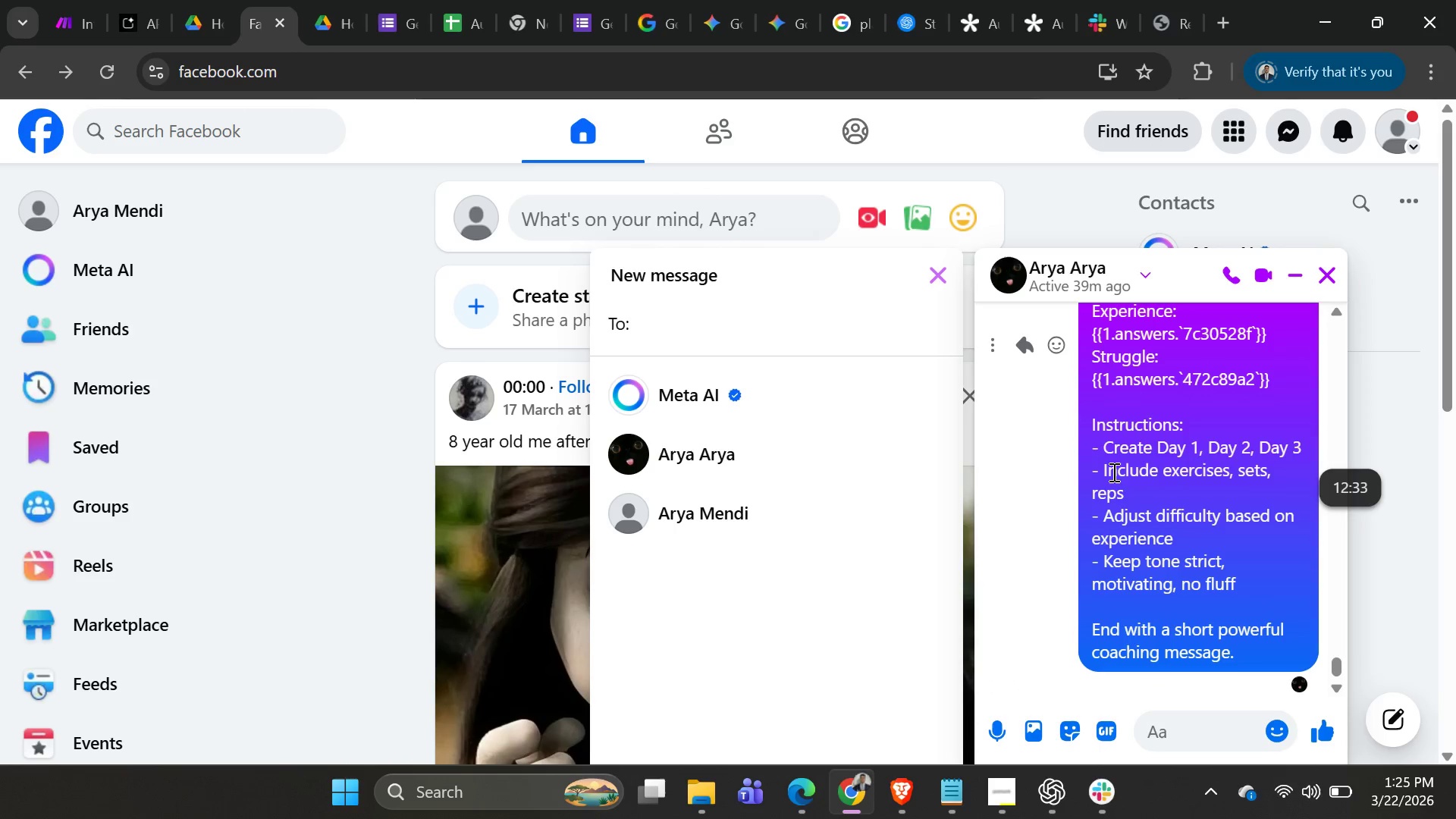 
scroll: coordinate [1177, 524], scroll_direction: up, amount: 135.0
 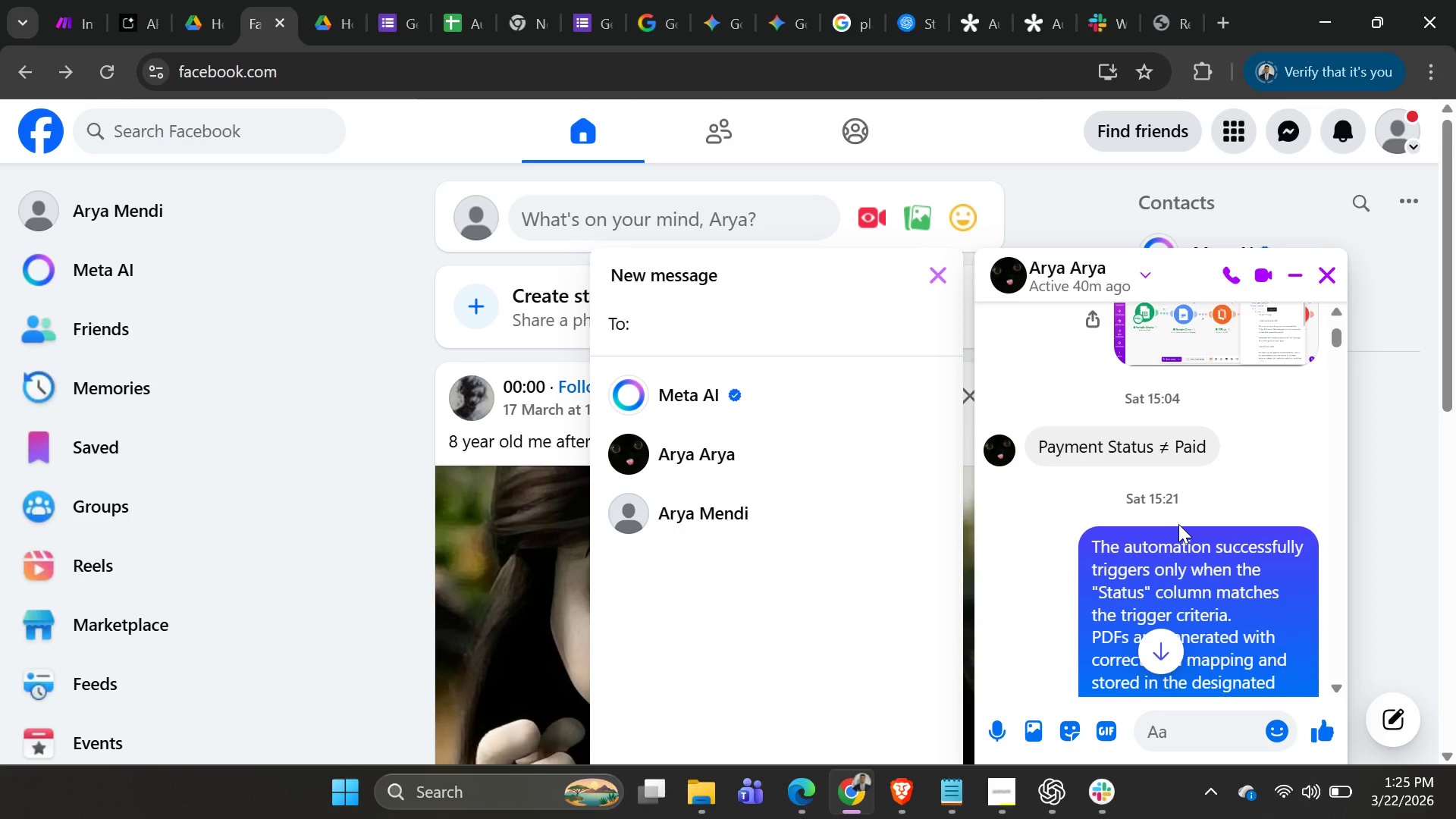 
scroll: coordinate [1237, 438], scroll_direction: down, amount: 94.0
 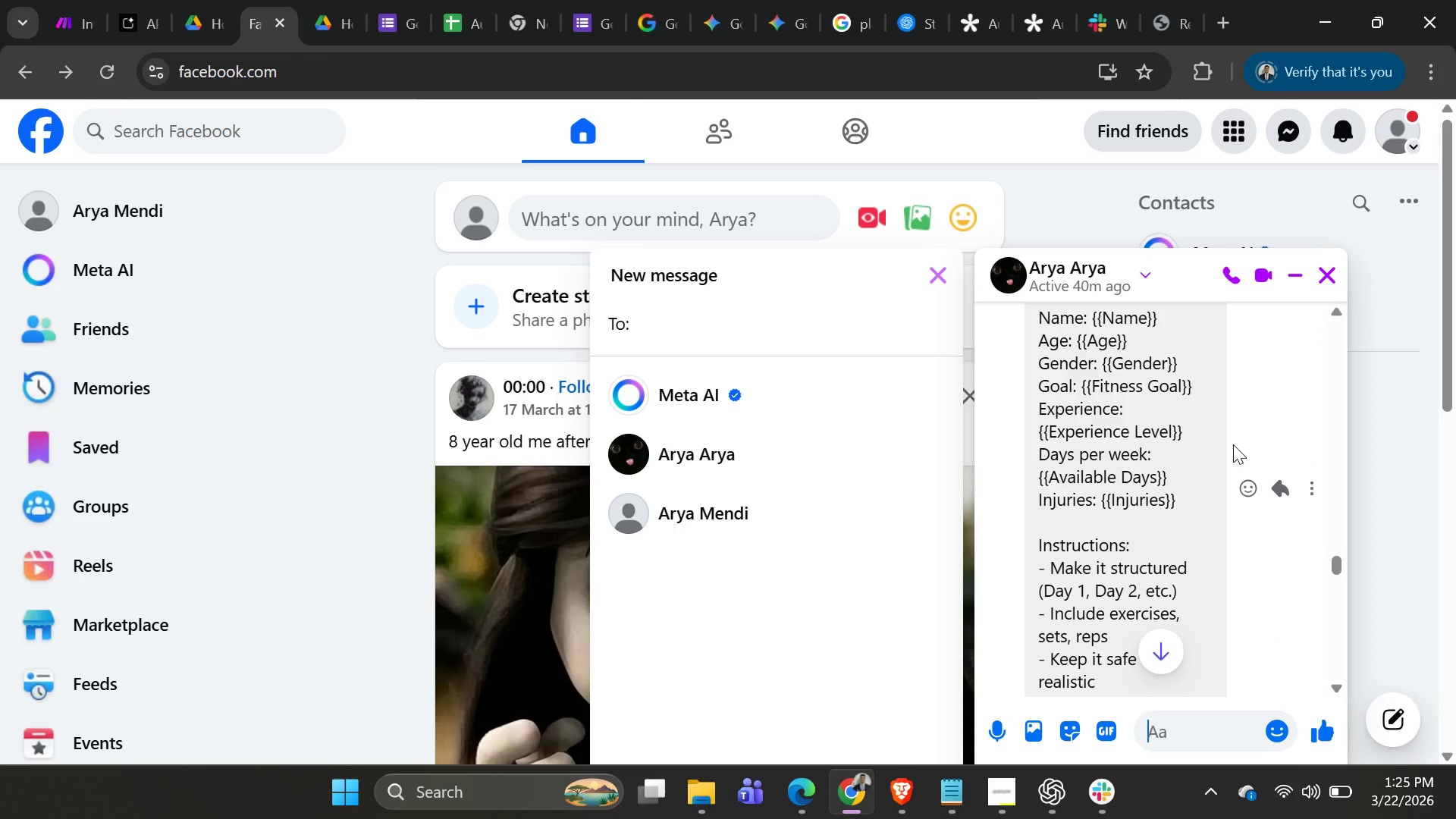 
scroll: coordinate [1233, 444], scroll_direction: up, amount: 1.0
 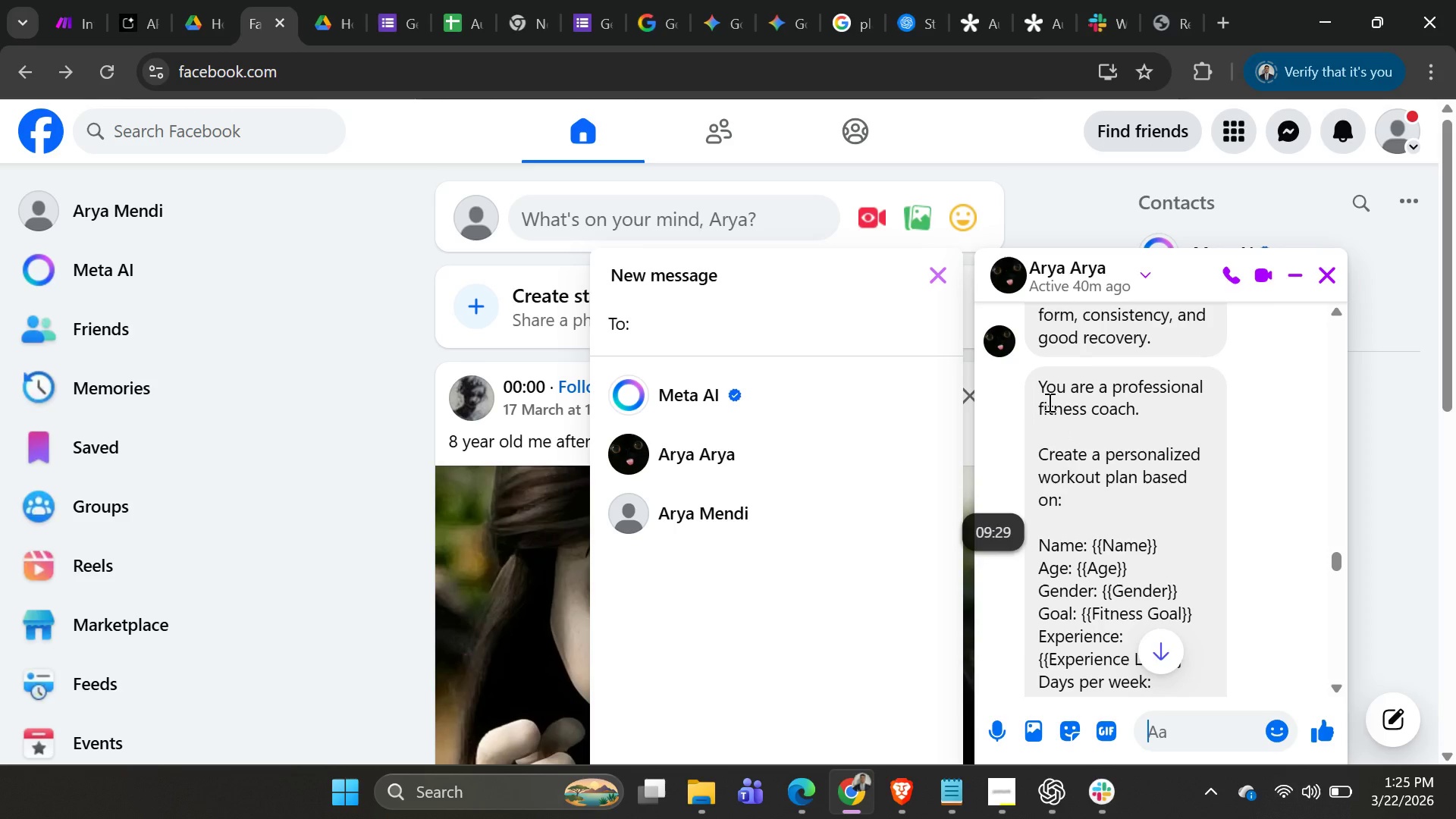 
wait(8.27)
 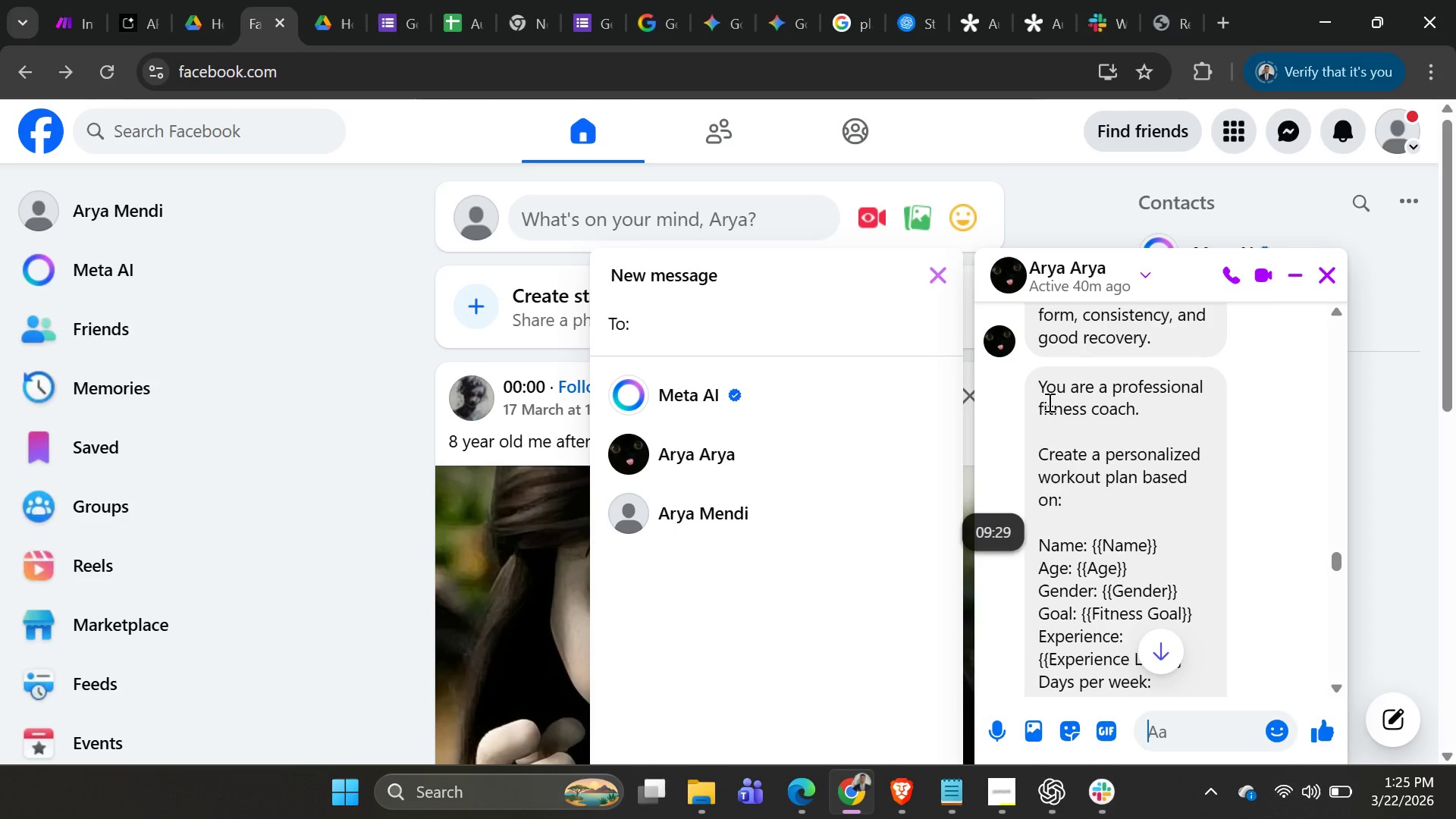 
scroll: coordinate [1119, 481], scroll_direction: down, amount: 5.0
 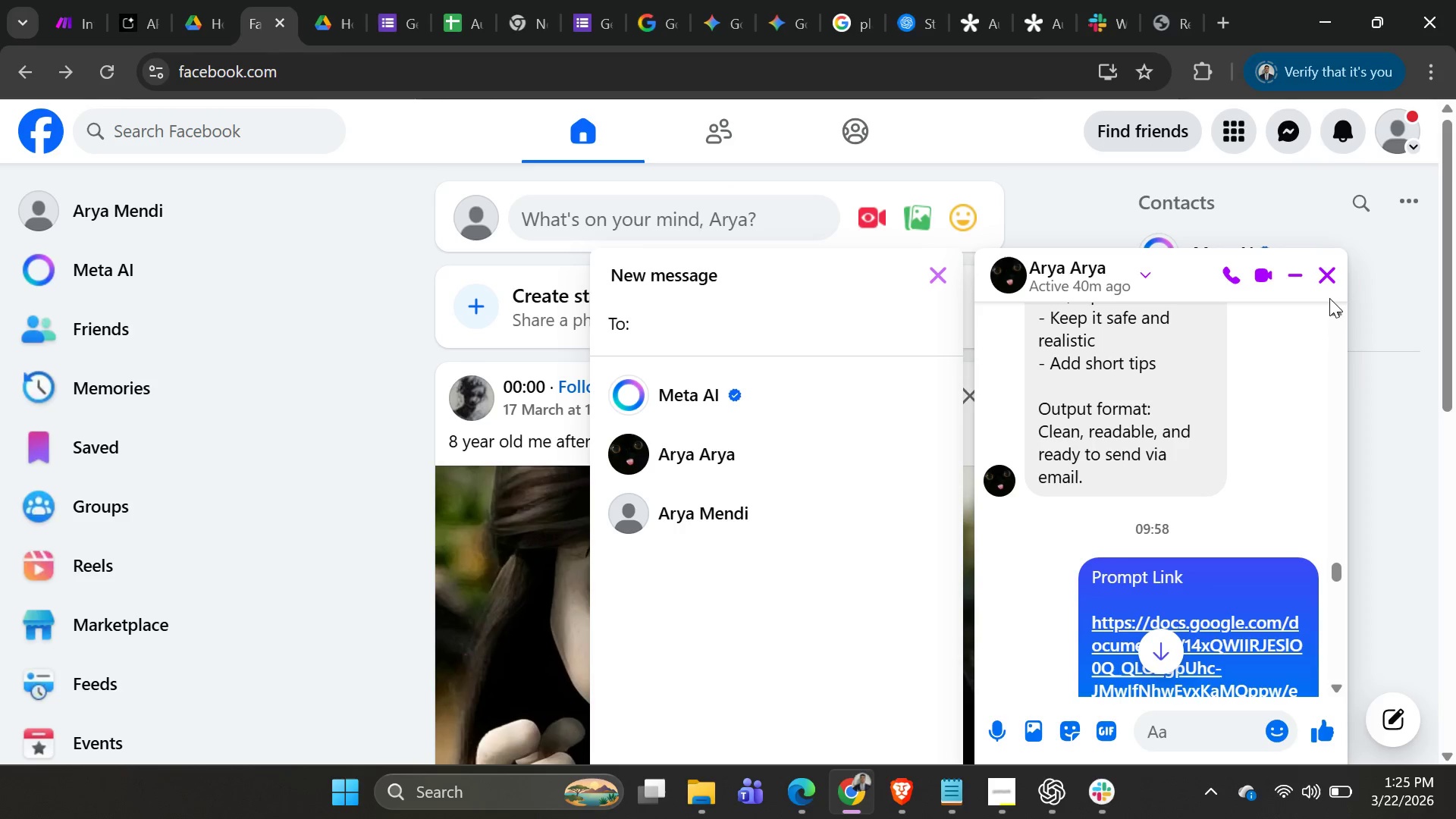 
left_click([1332, 275])
 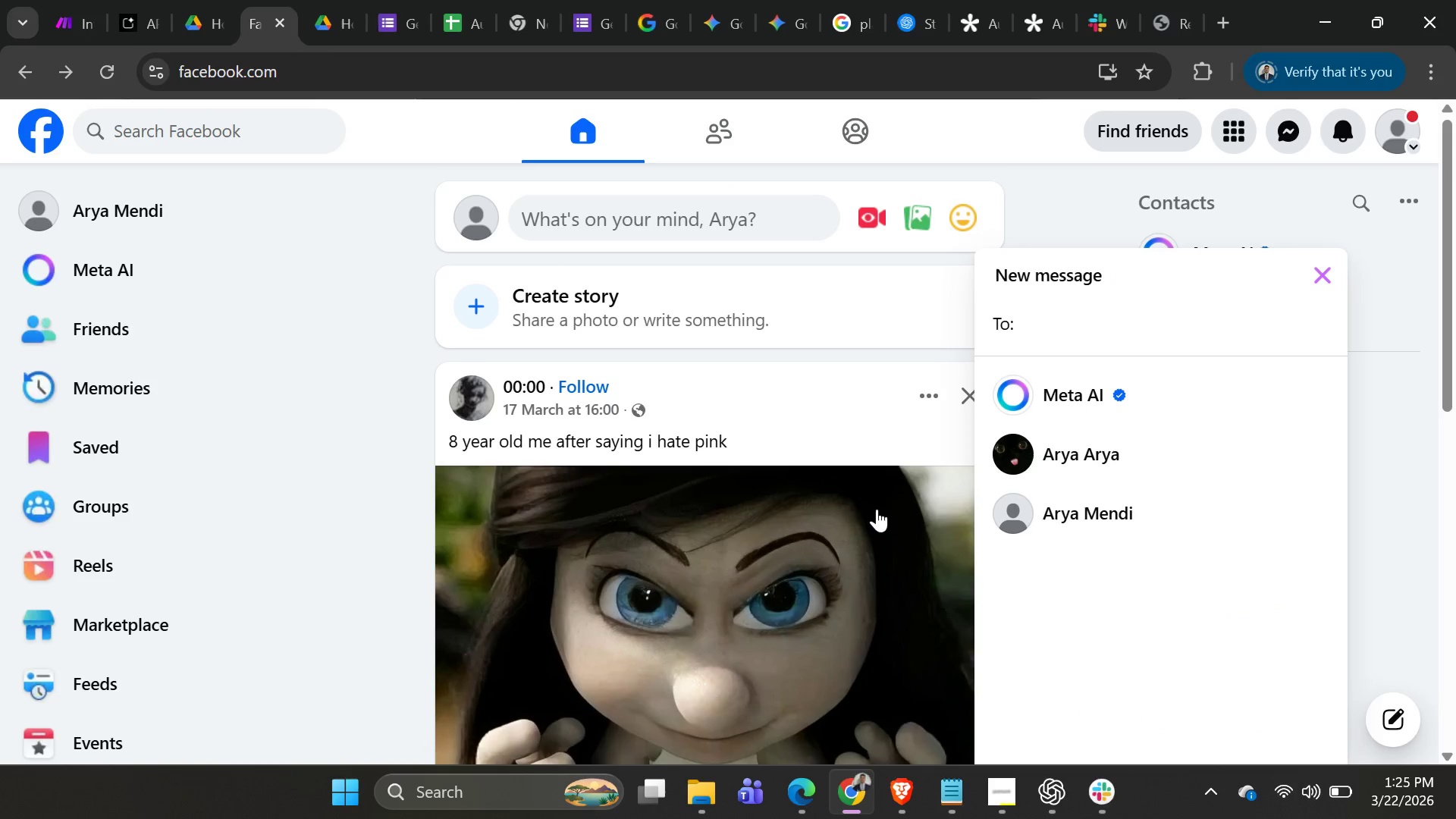 
wait(8.14)
 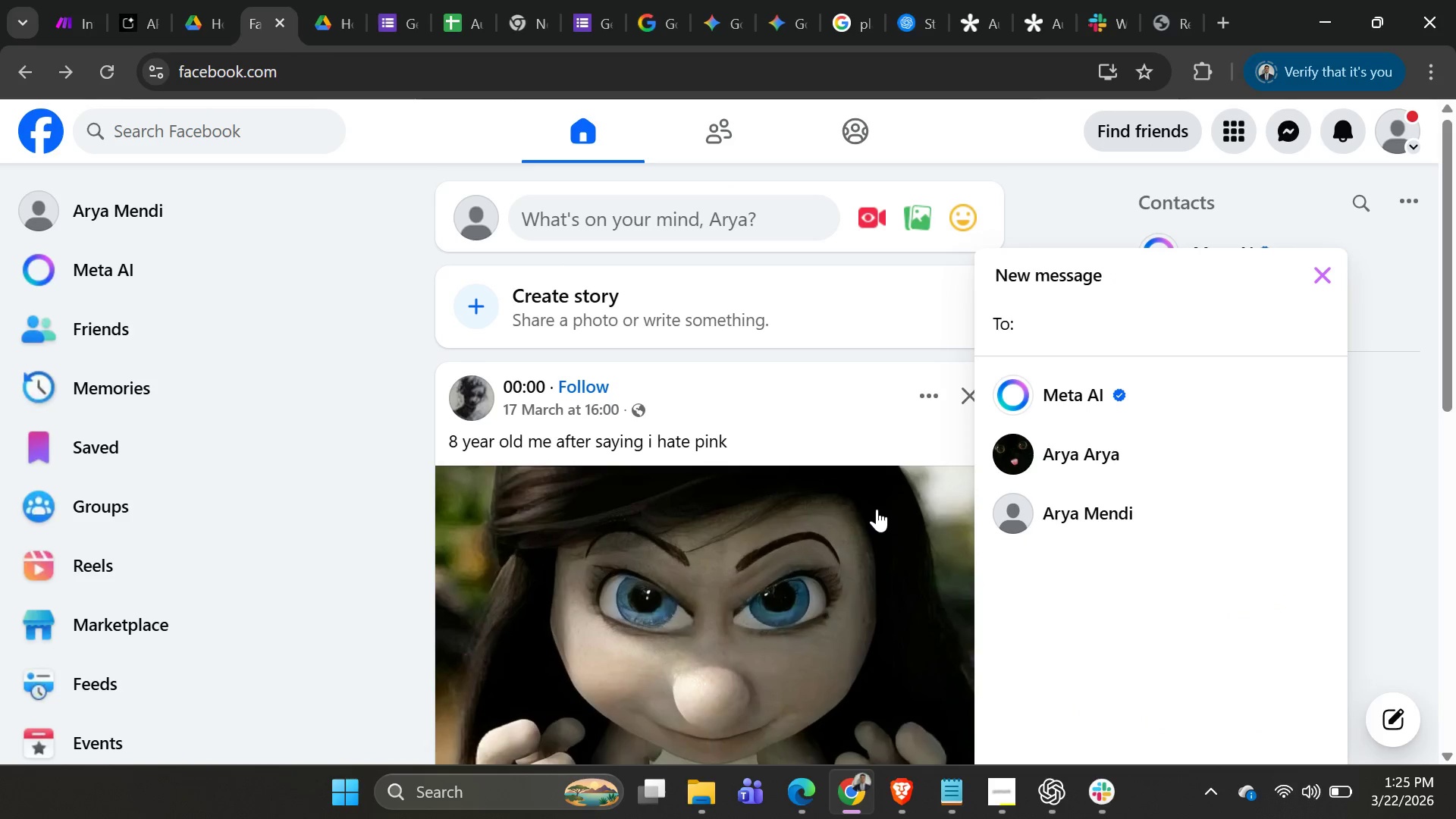 
left_click([73, 16])
 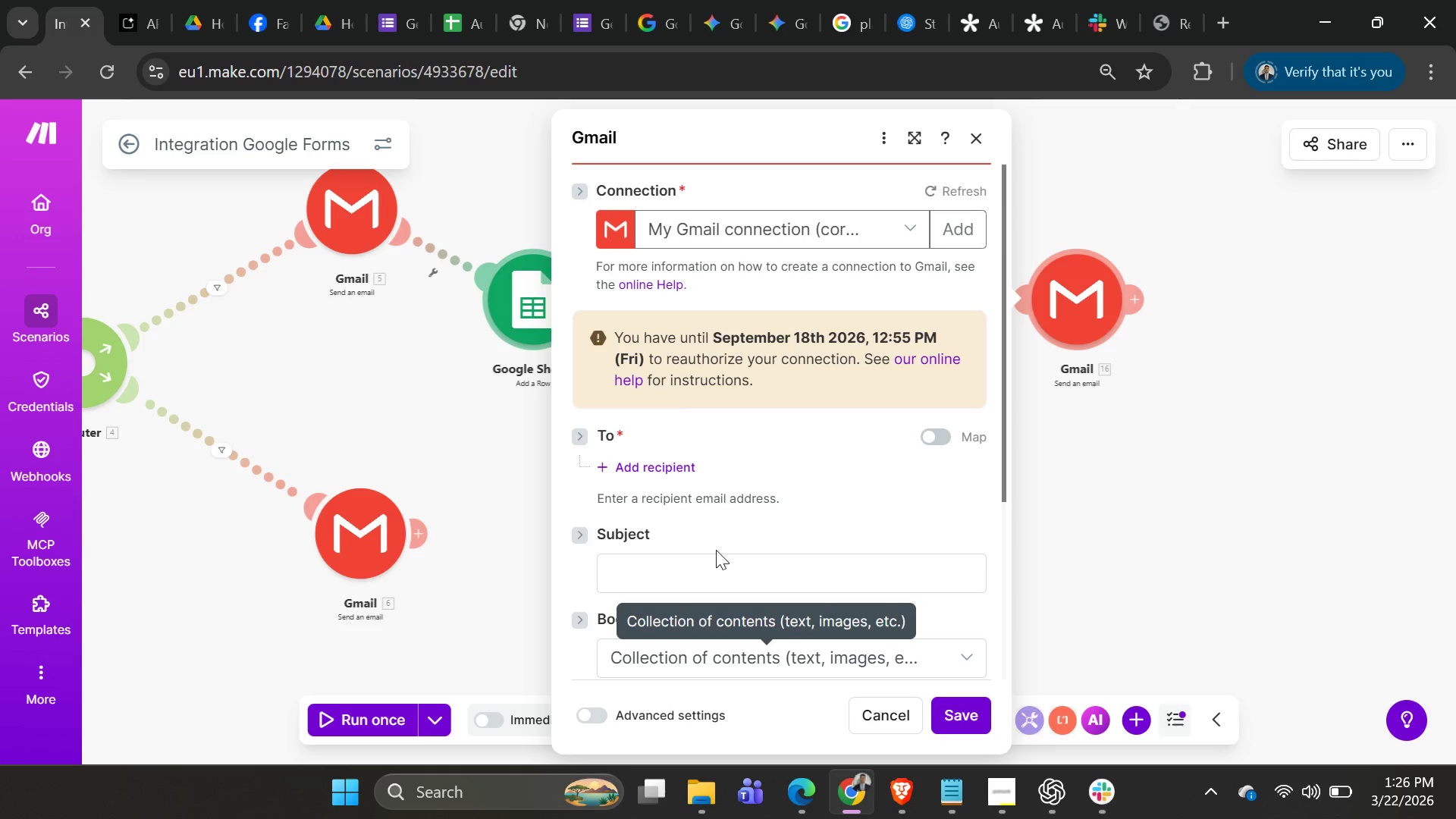 
left_click([717, 580])
 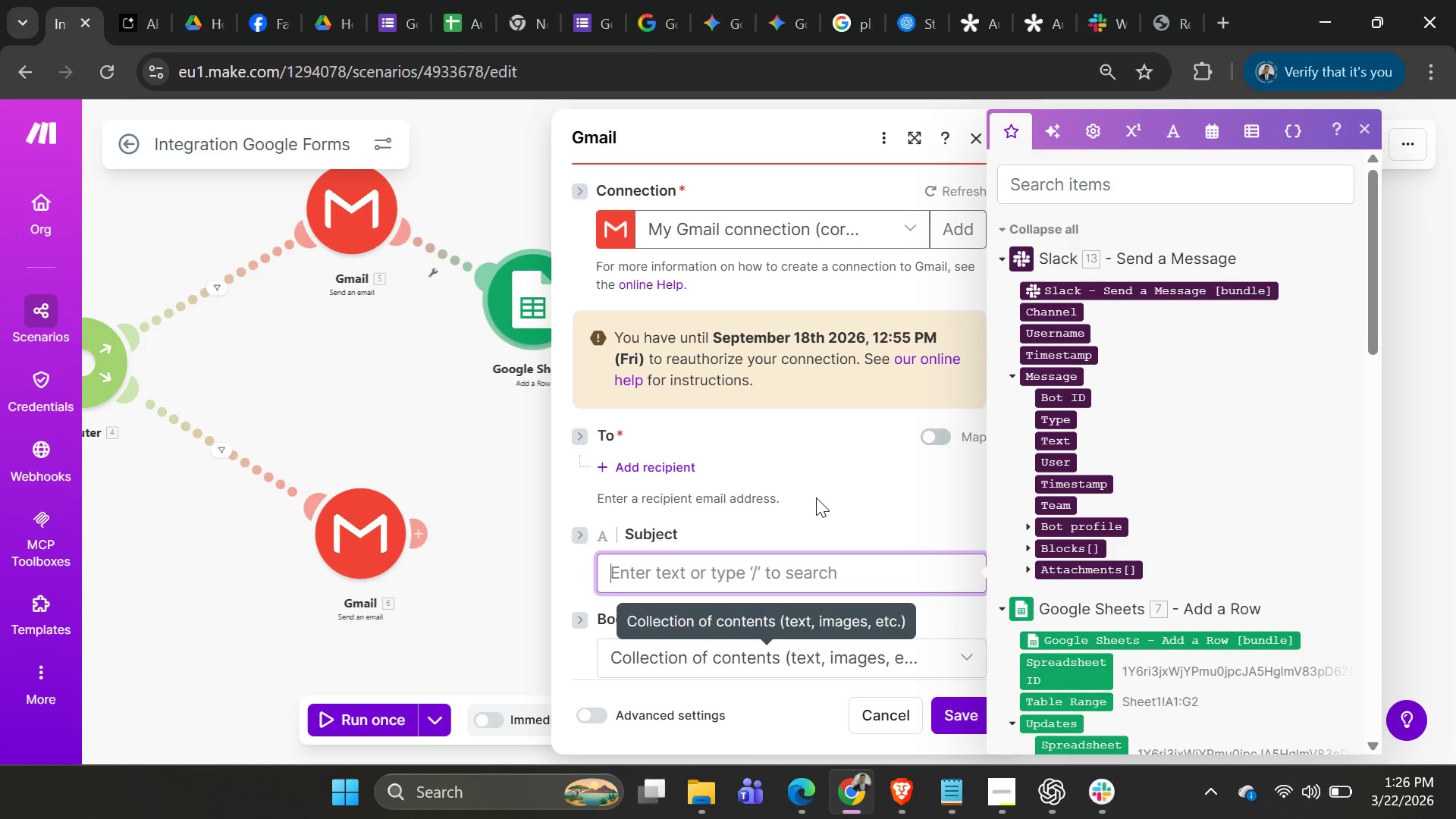 
wait(18.92)
 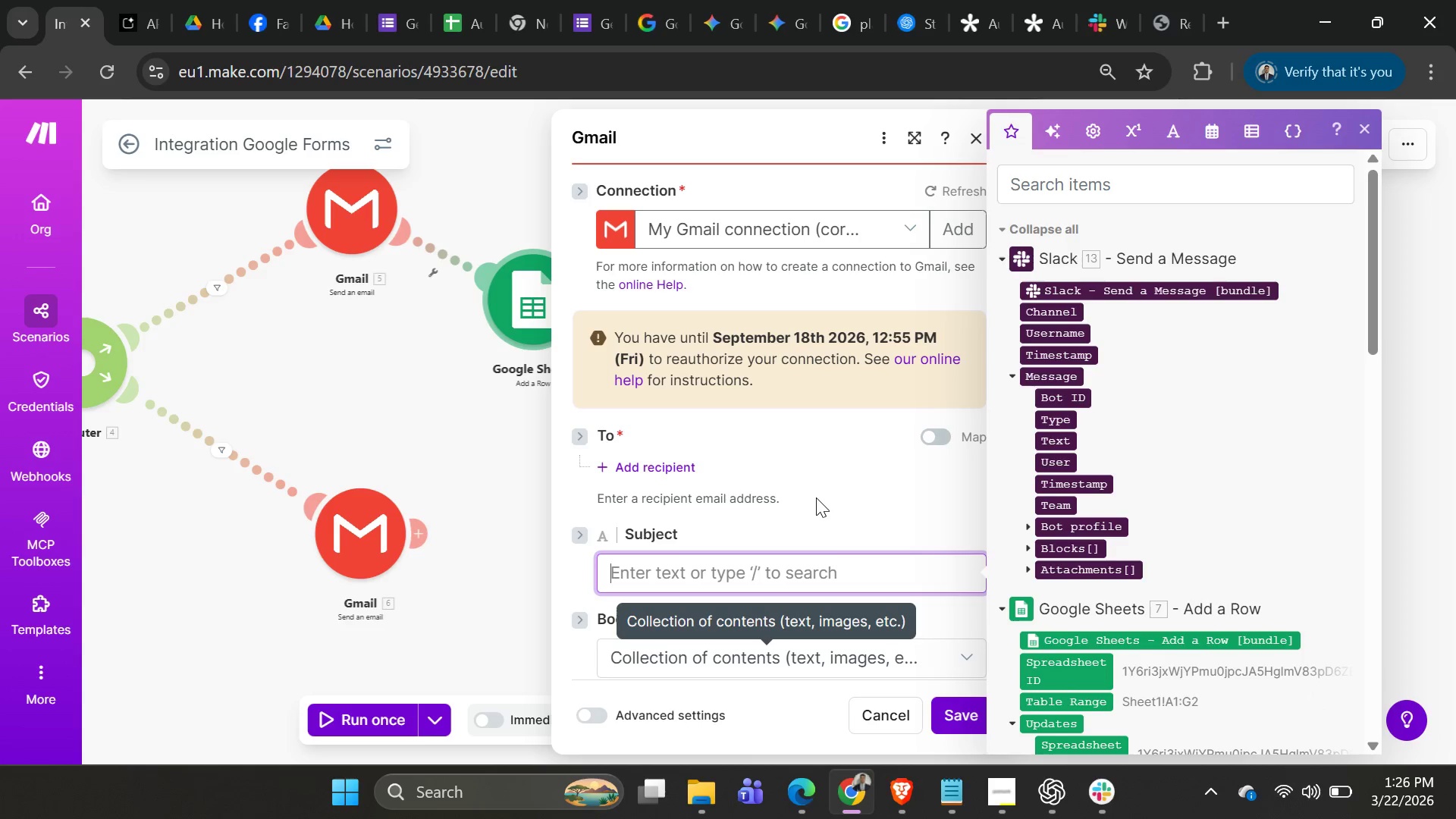 
type(He)
key(Backspace)
key(Backspace)
 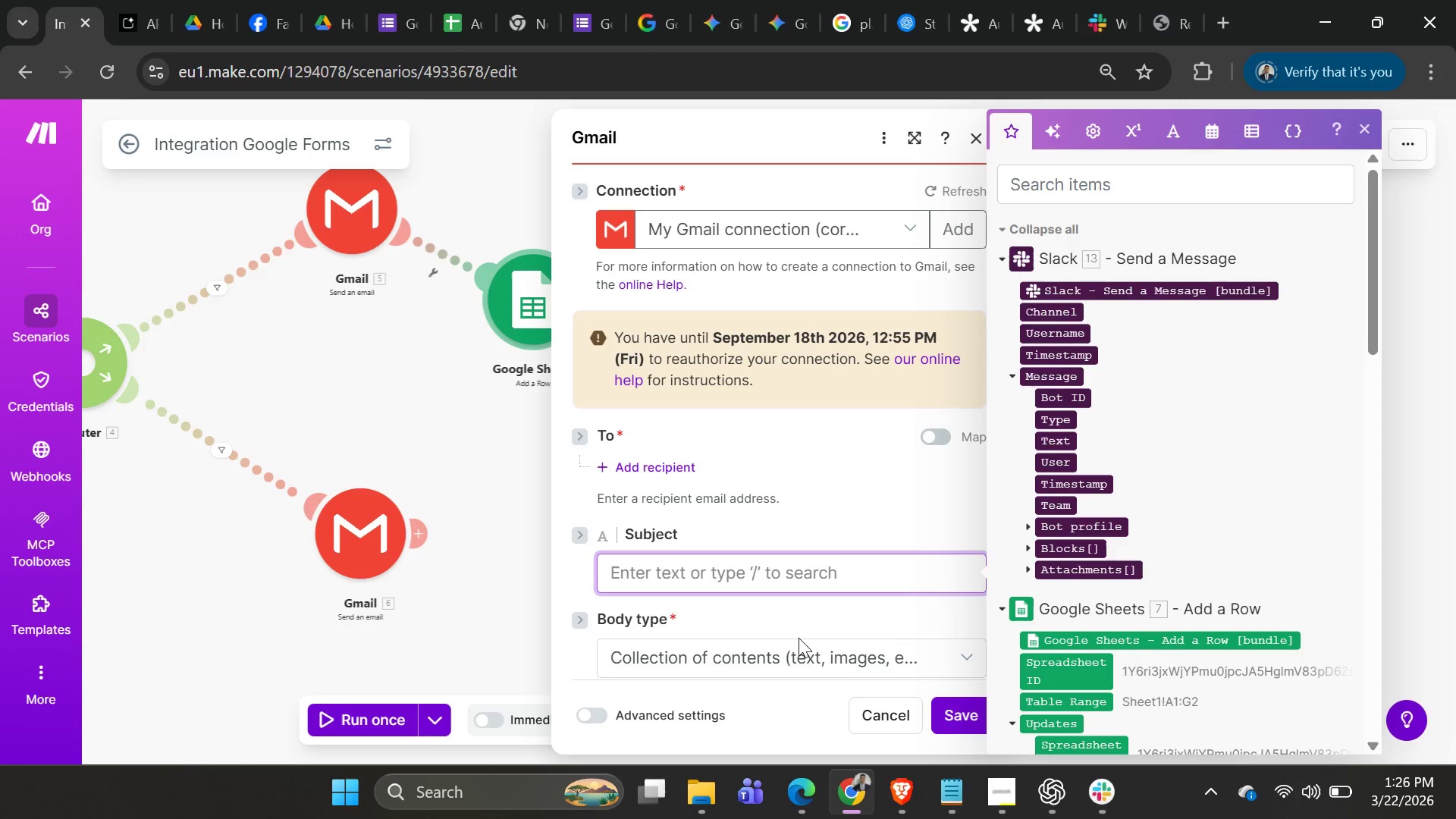 
left_click([789, 647])
 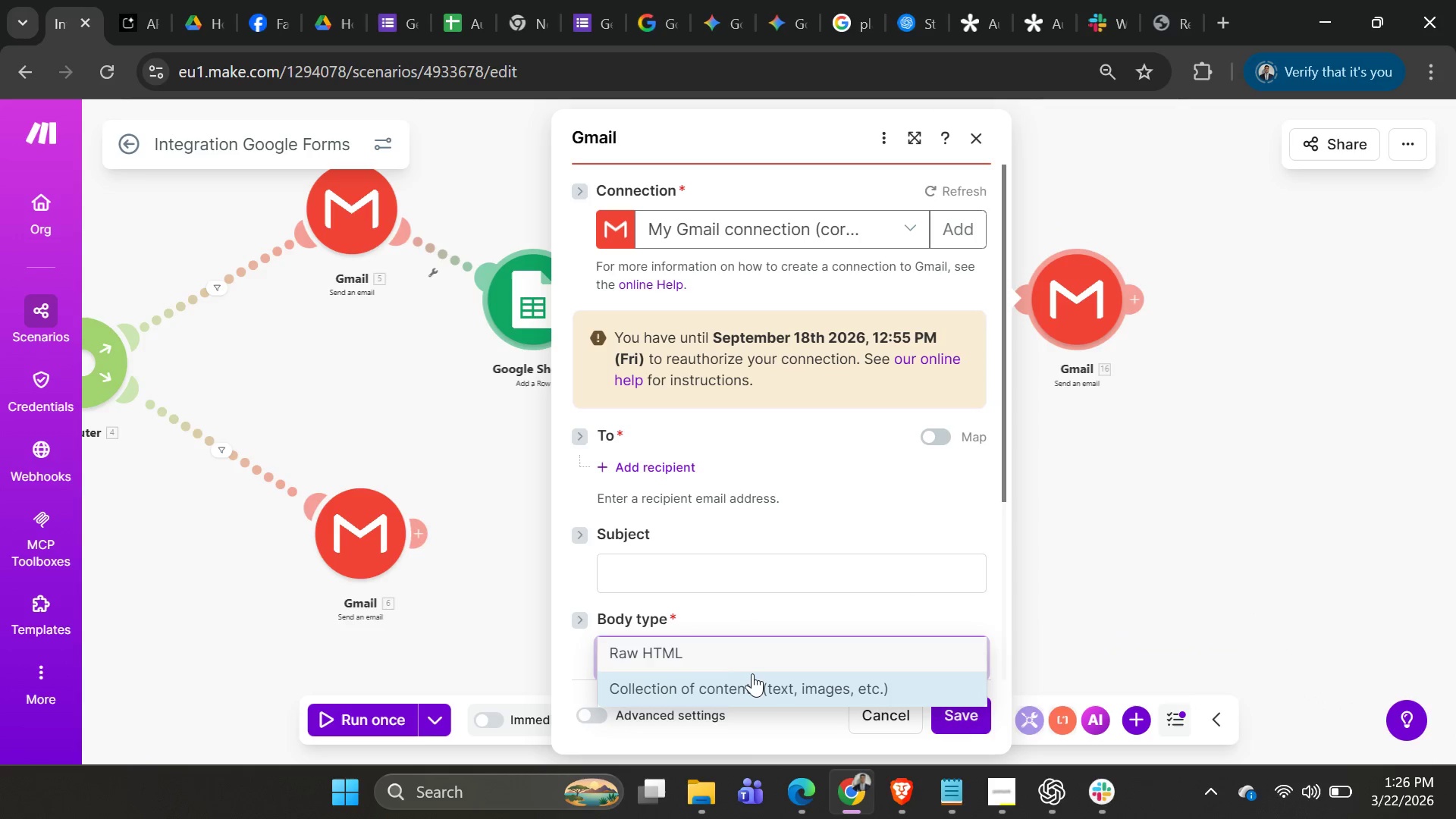 
left_click([752, 676])
 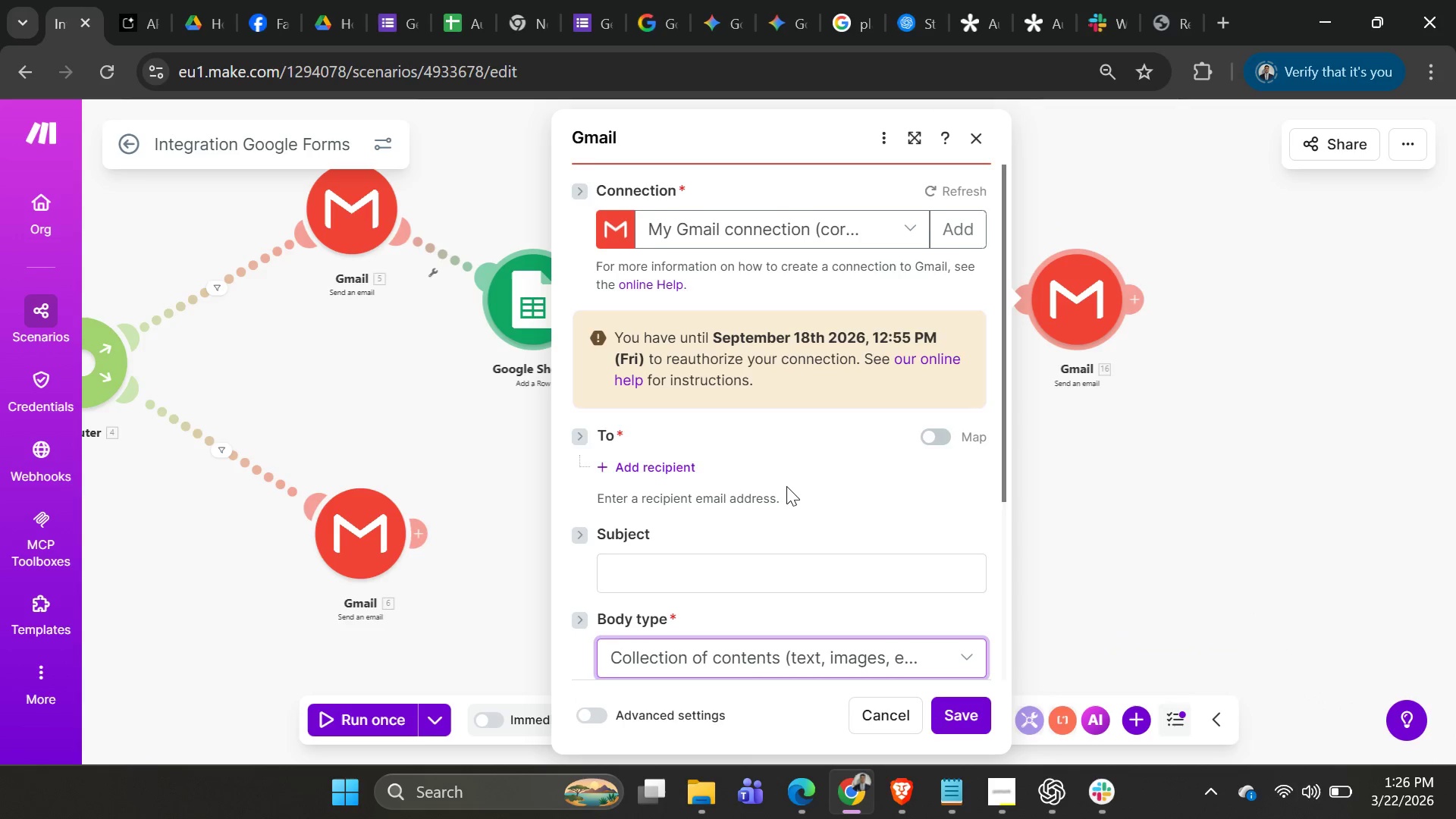 
scroll: coordinate [786, 486], scroll_direction: down, amount: 2.0
 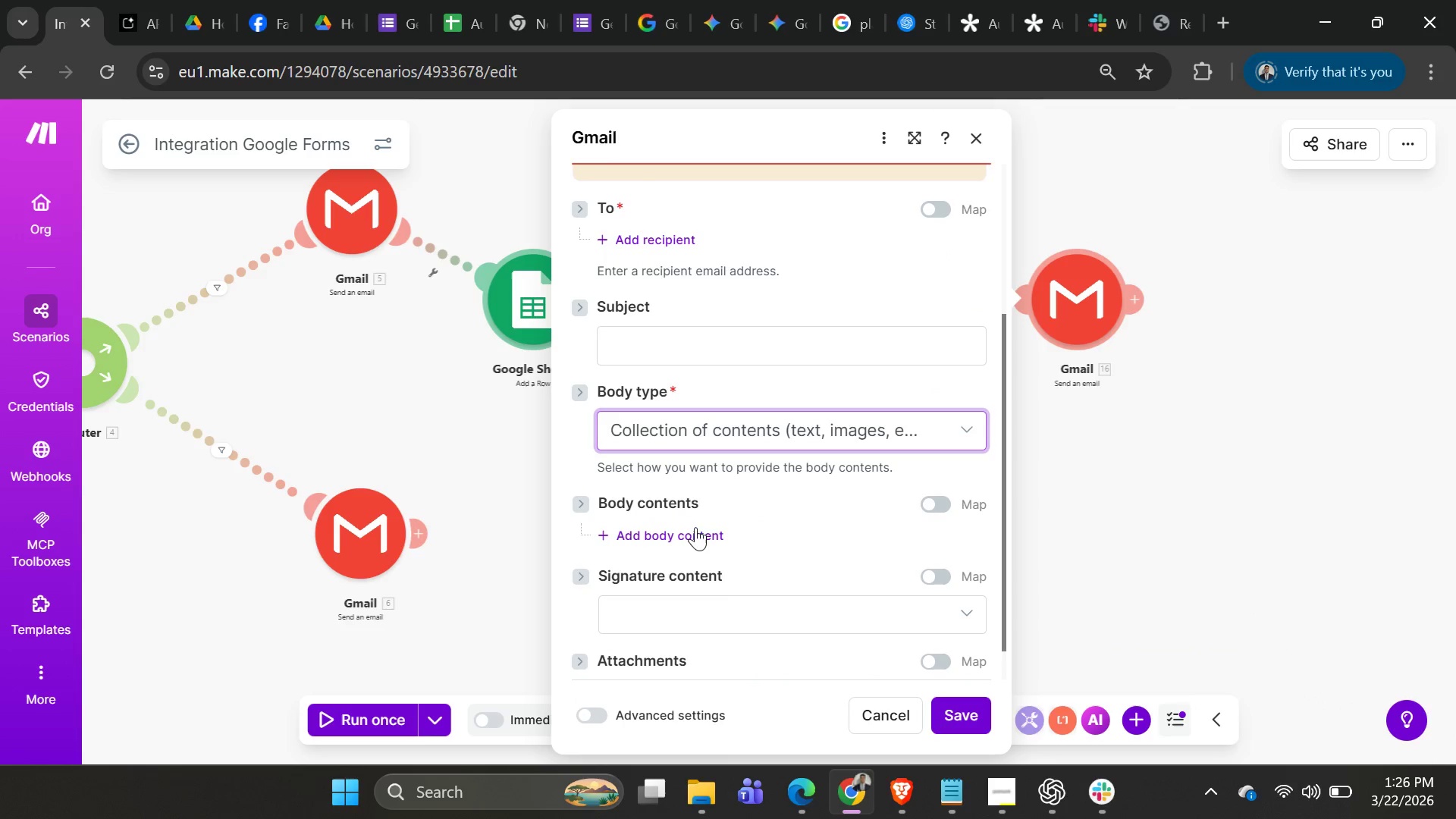 
left_click([686, 538])
 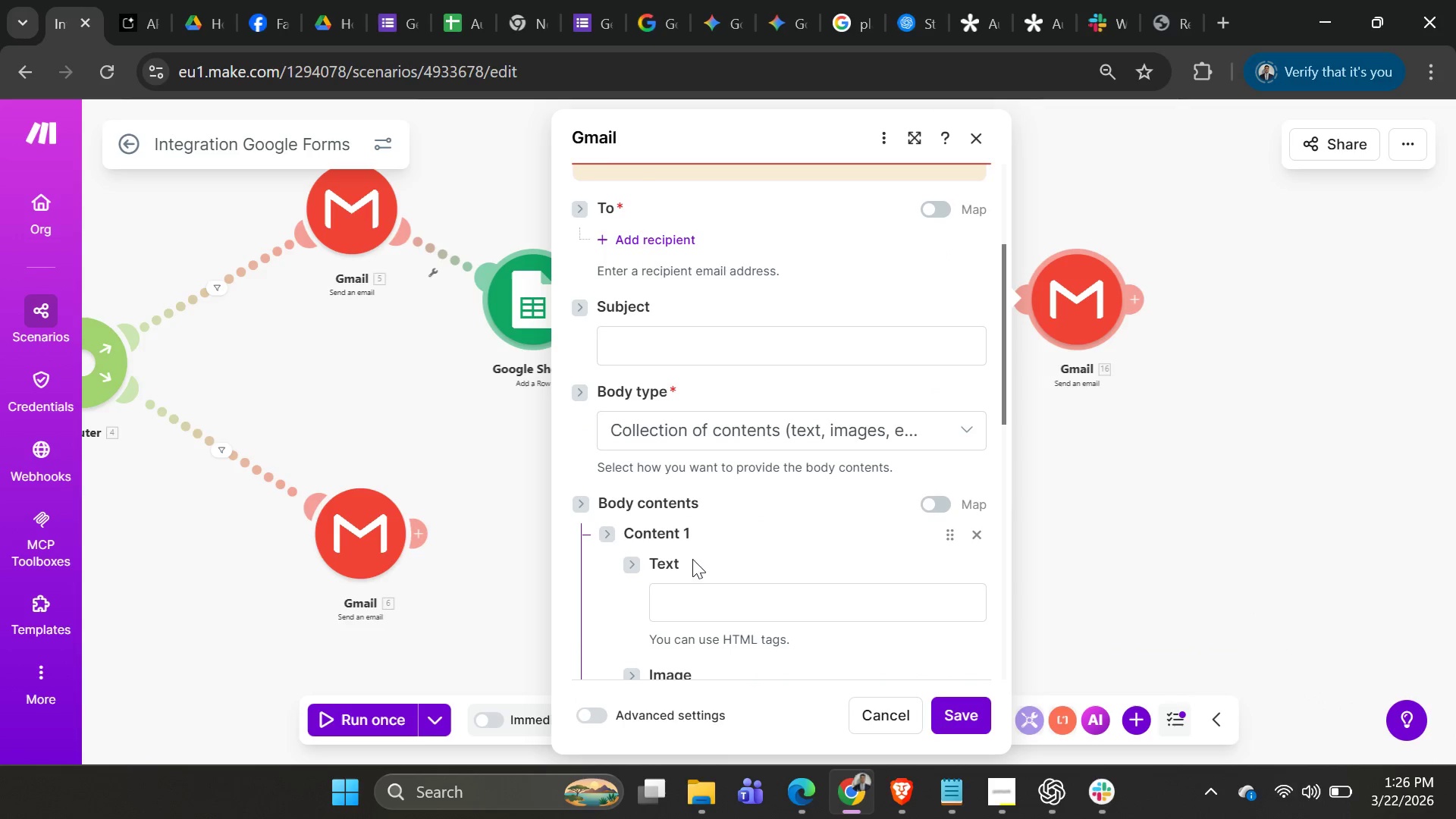 
left_click([689, 584])
 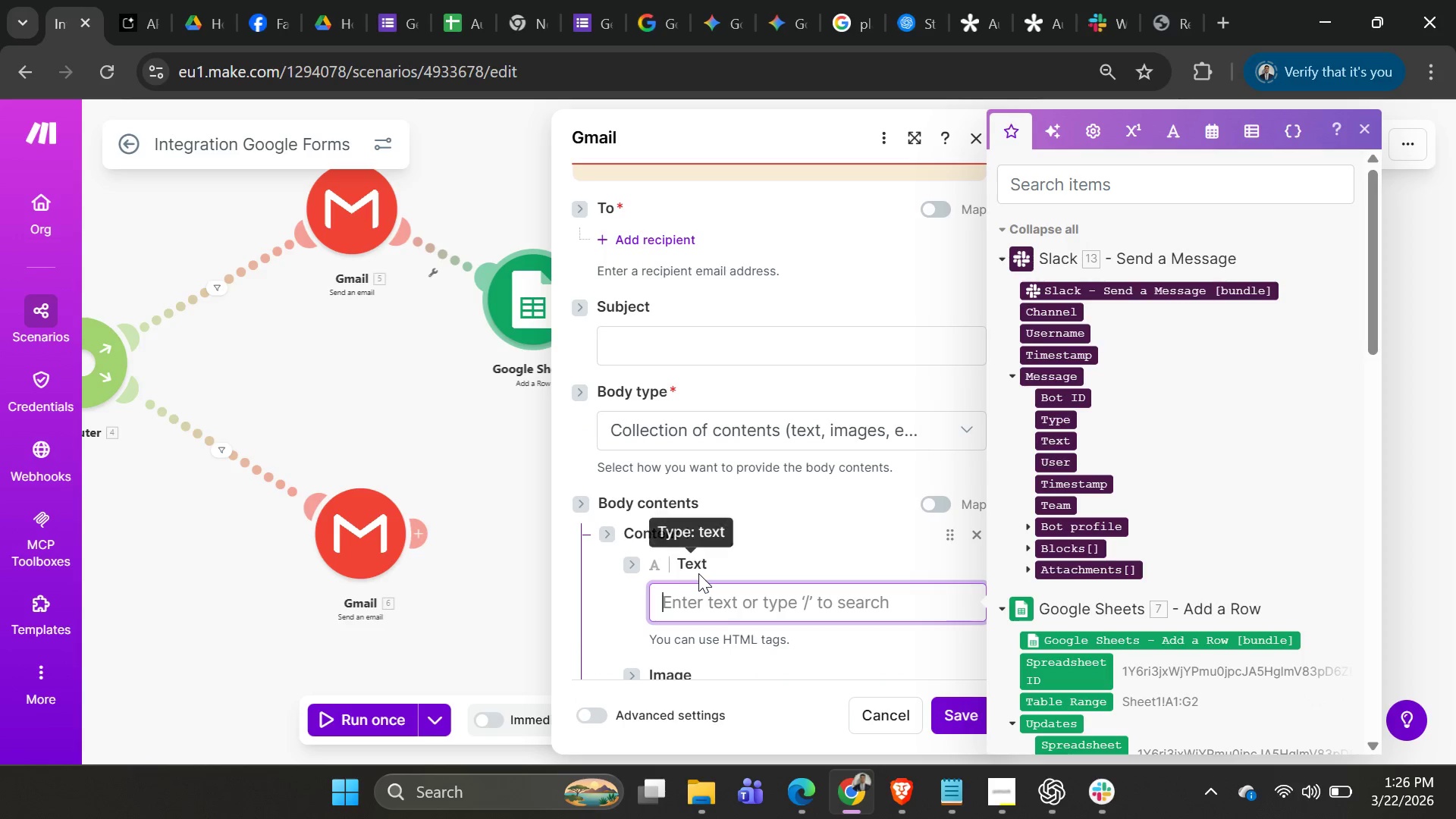 
type(Hello,)
 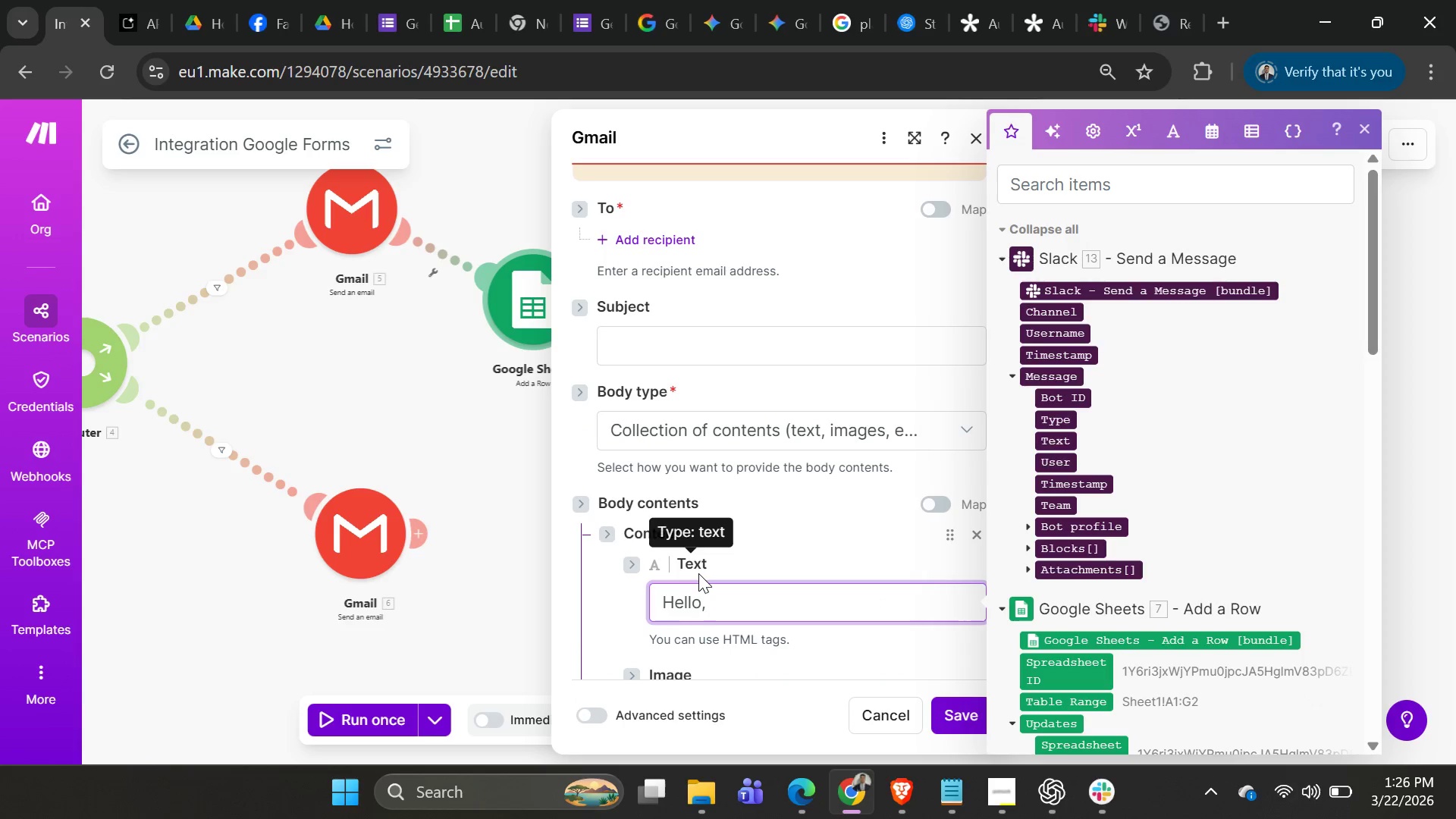 
key(Shift+Enter)
 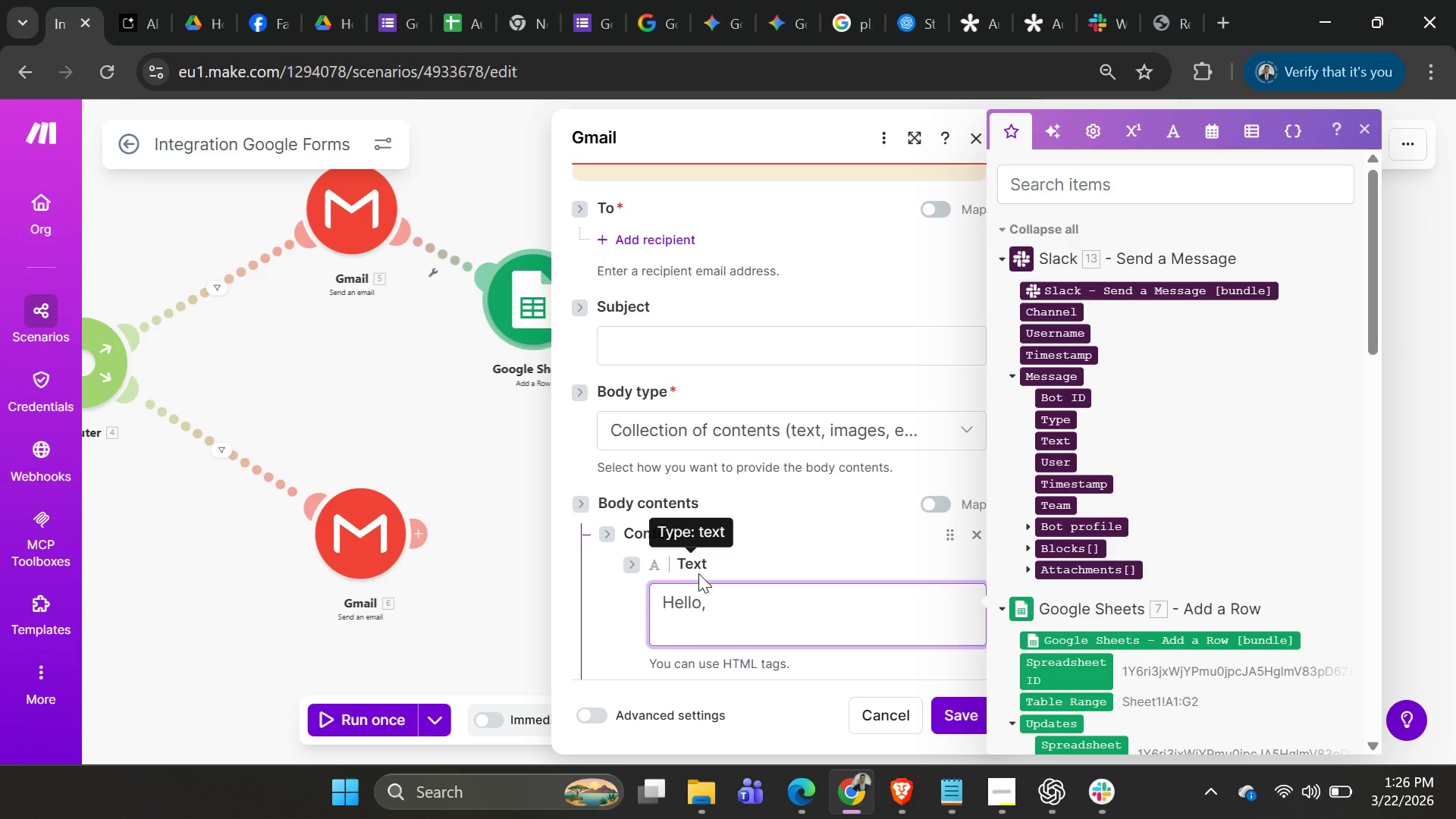 
key(Backspace)
 